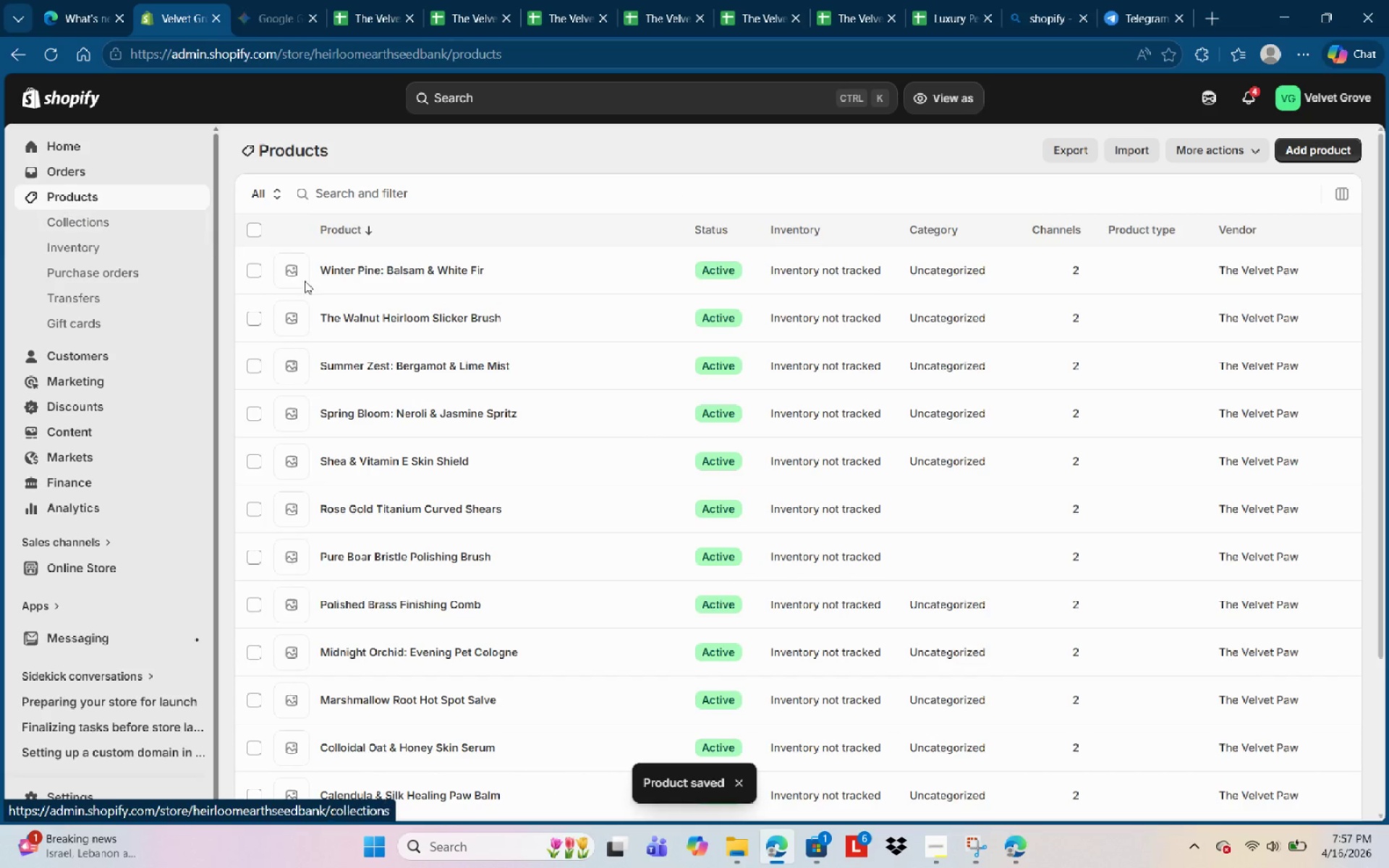 
left_click([399, 606])
 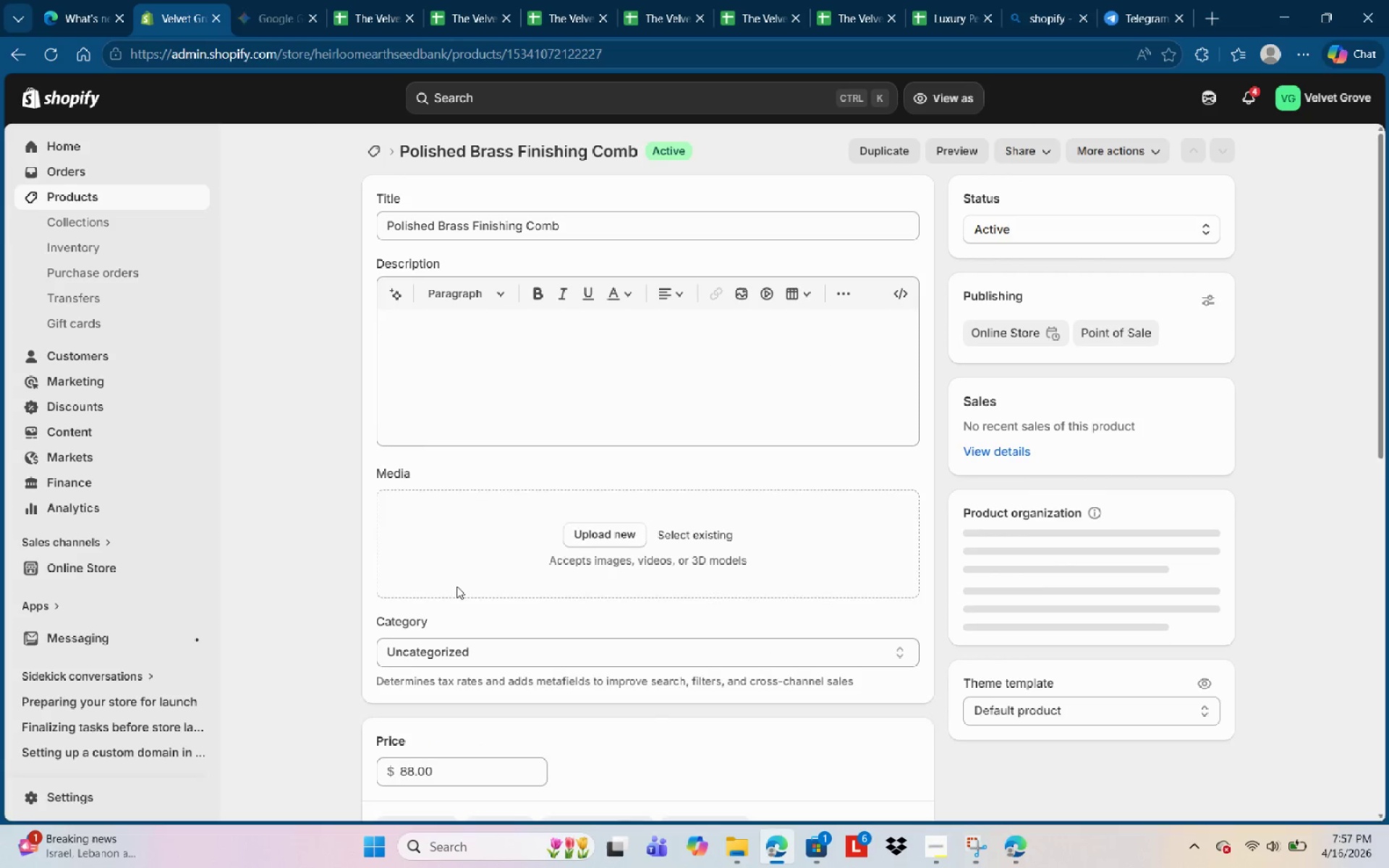 
scroll: coordinate [462, 575], scroll_direction: down, amount: 2.0
 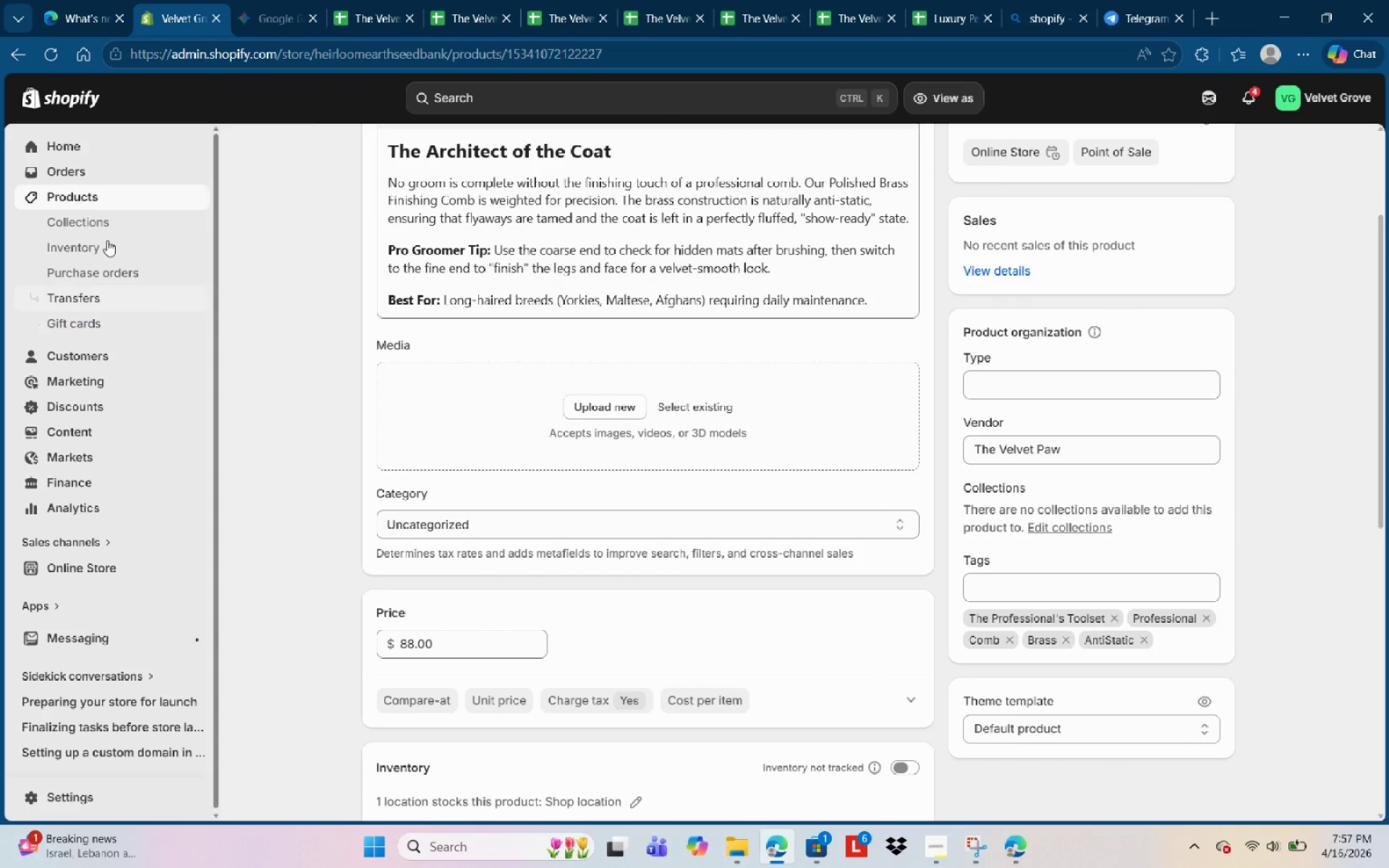 
left_click([91, 200])
 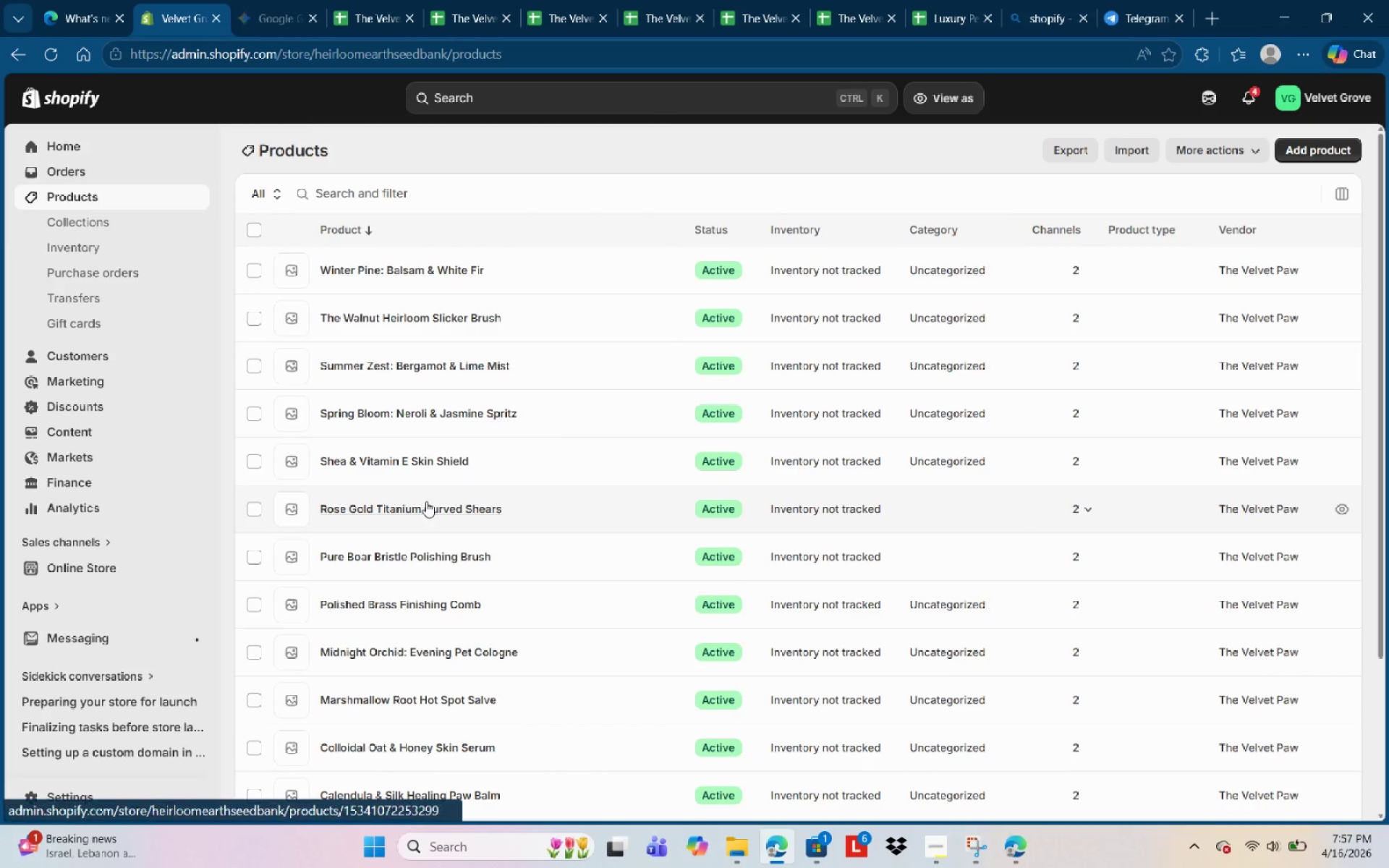 
wait(6.41)
 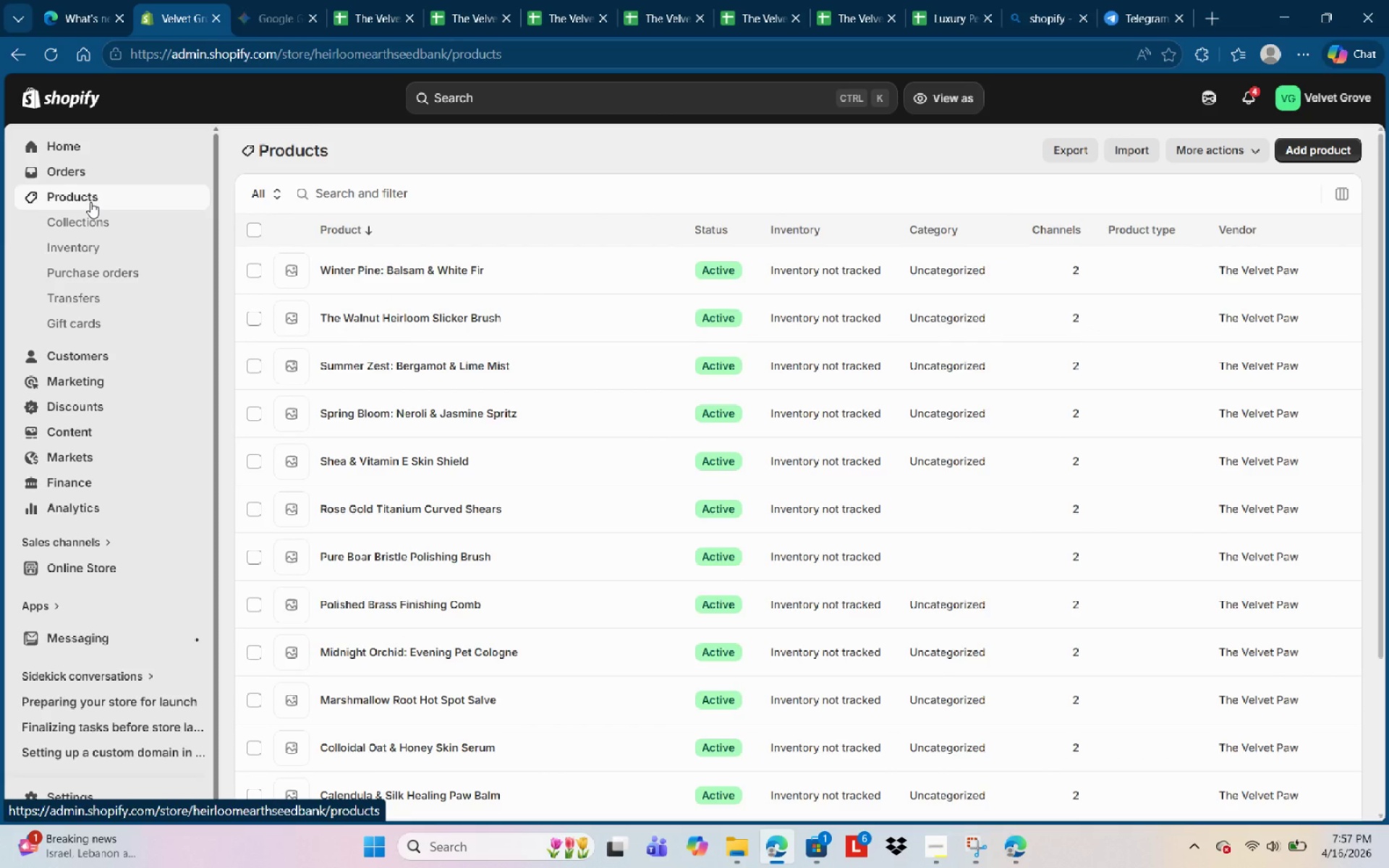 
left_click([399, 561])
 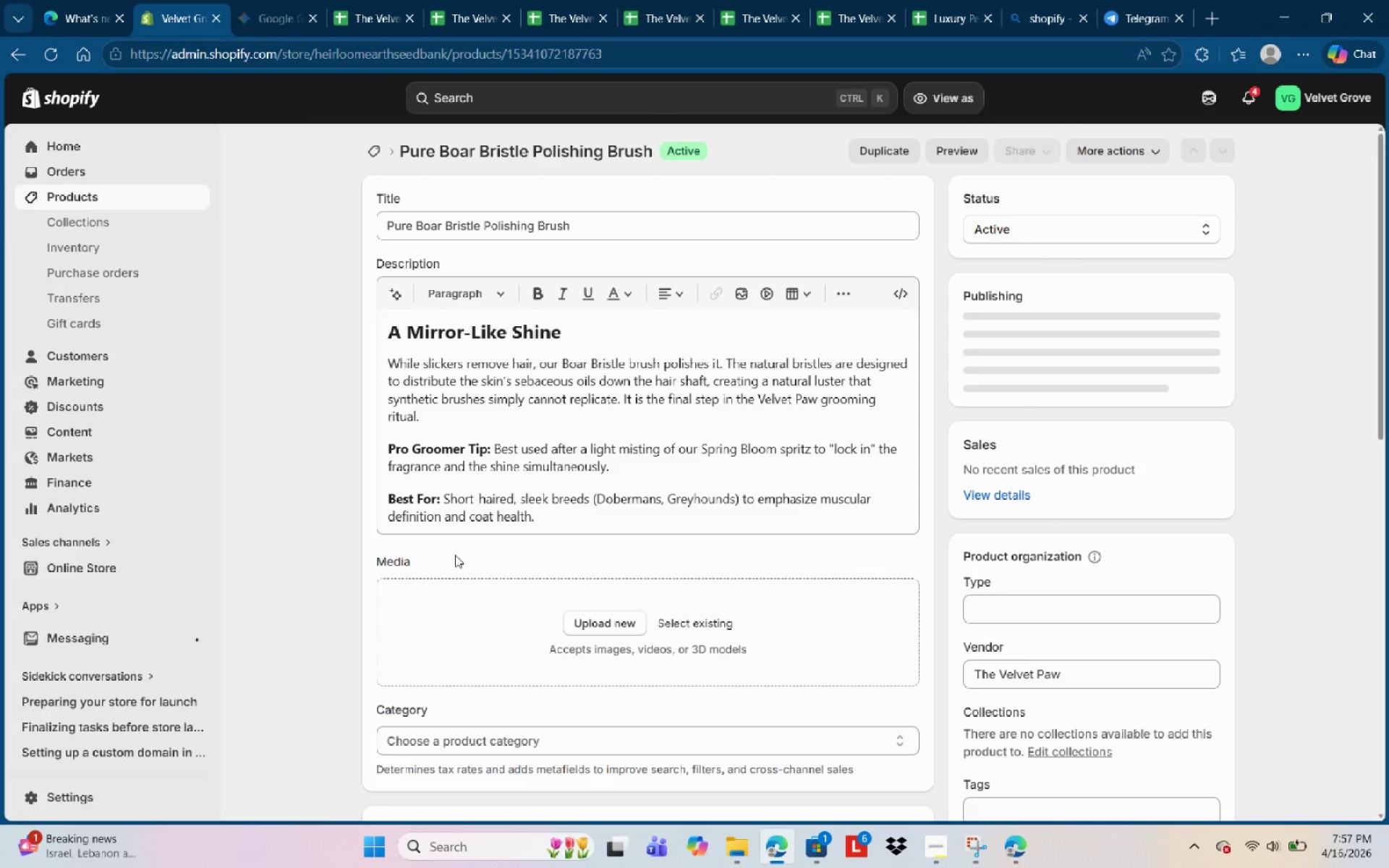 
scroll: coordinate [547, 563], scroll_direction: down, amount: 2.0
 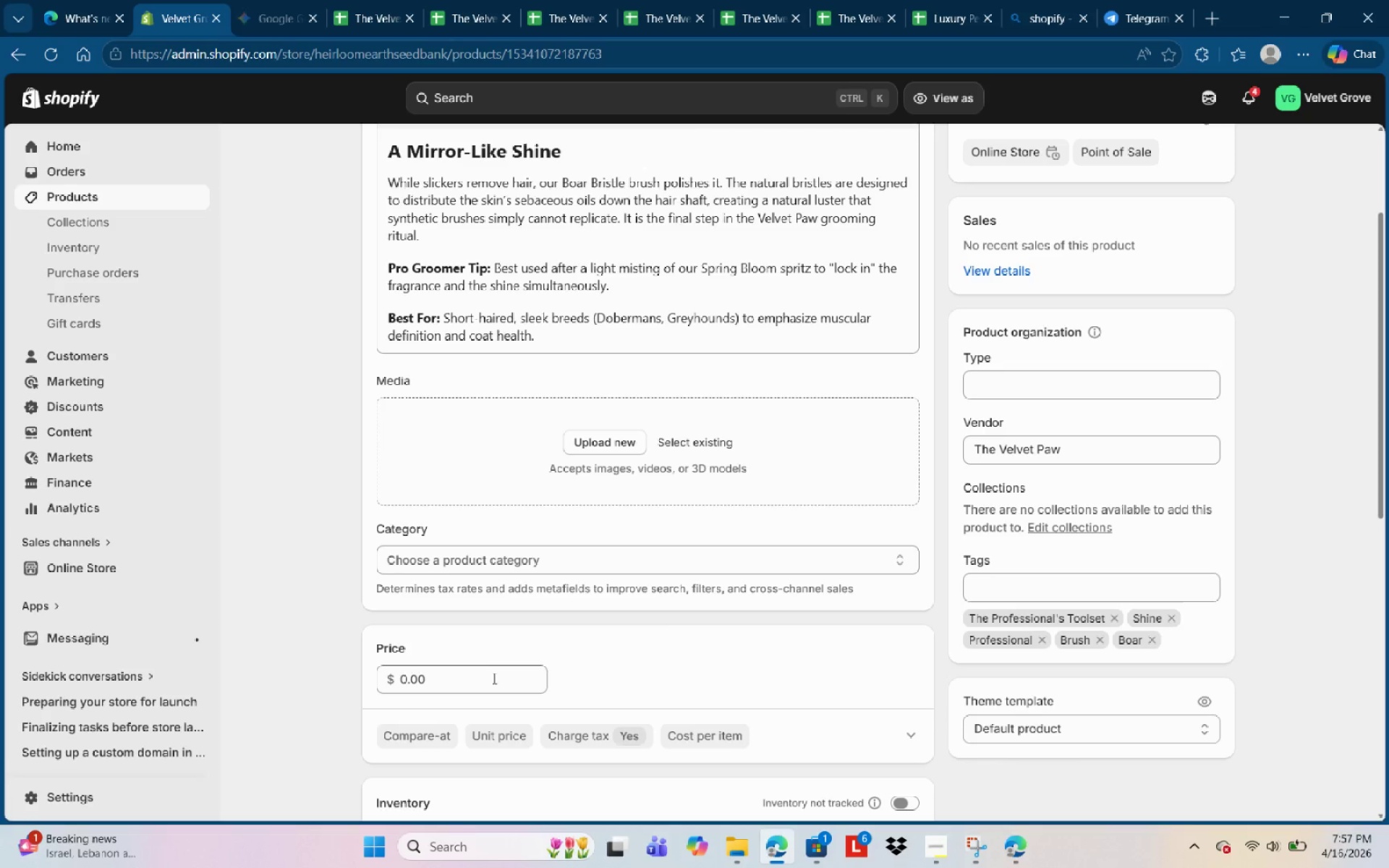 
left_click([488, 689])
 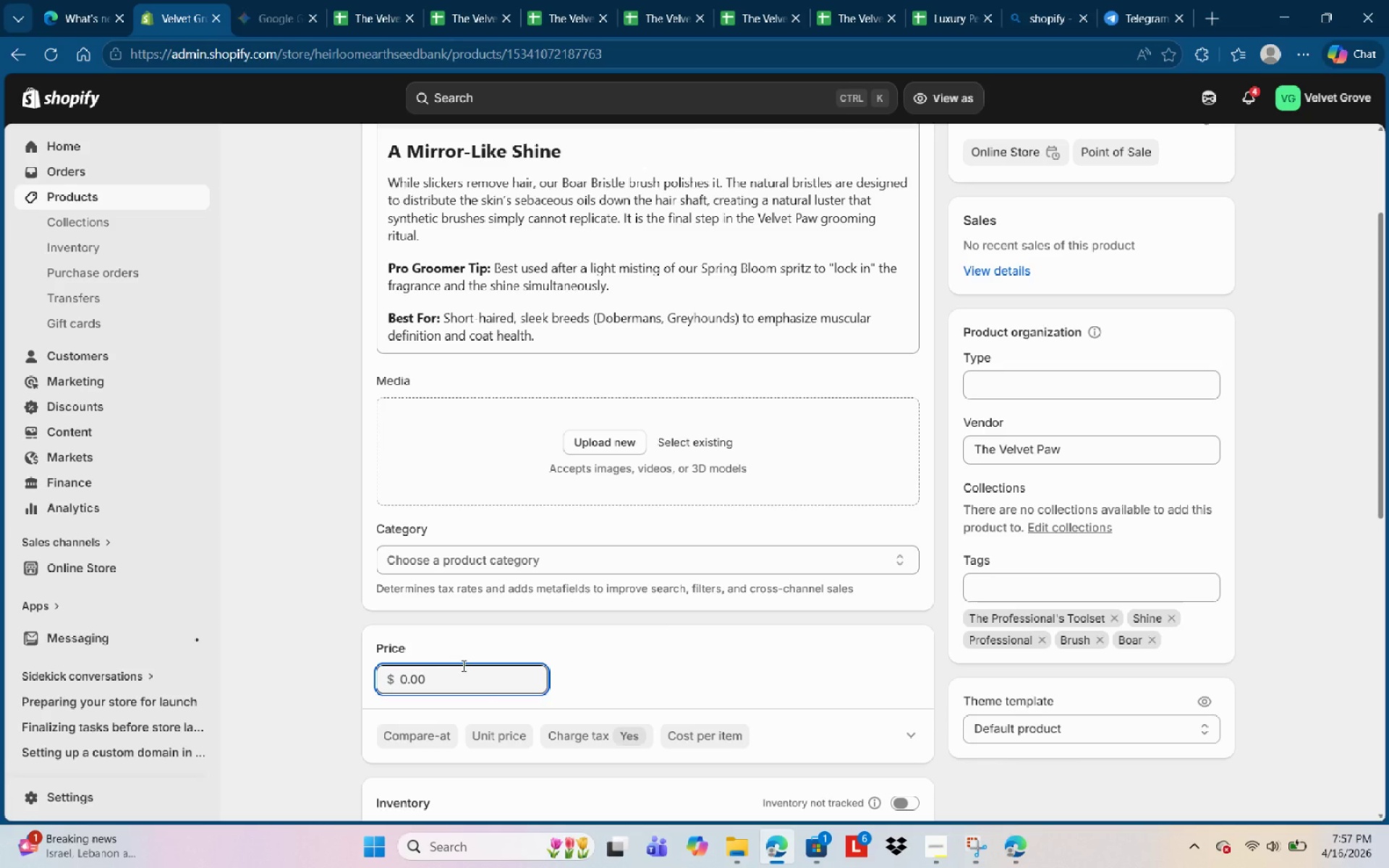 
key(Backspace)
 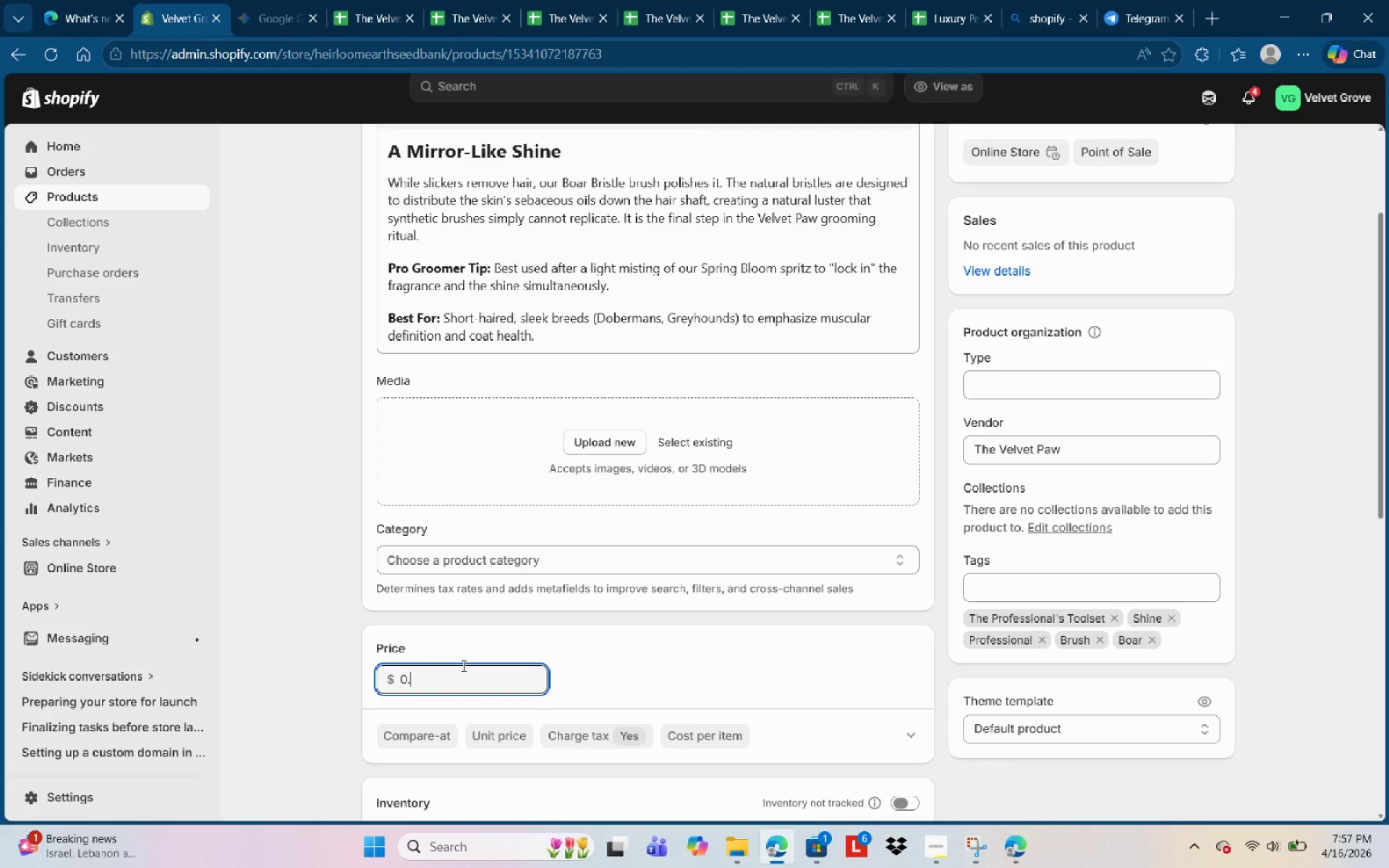 
key(Backspace)
 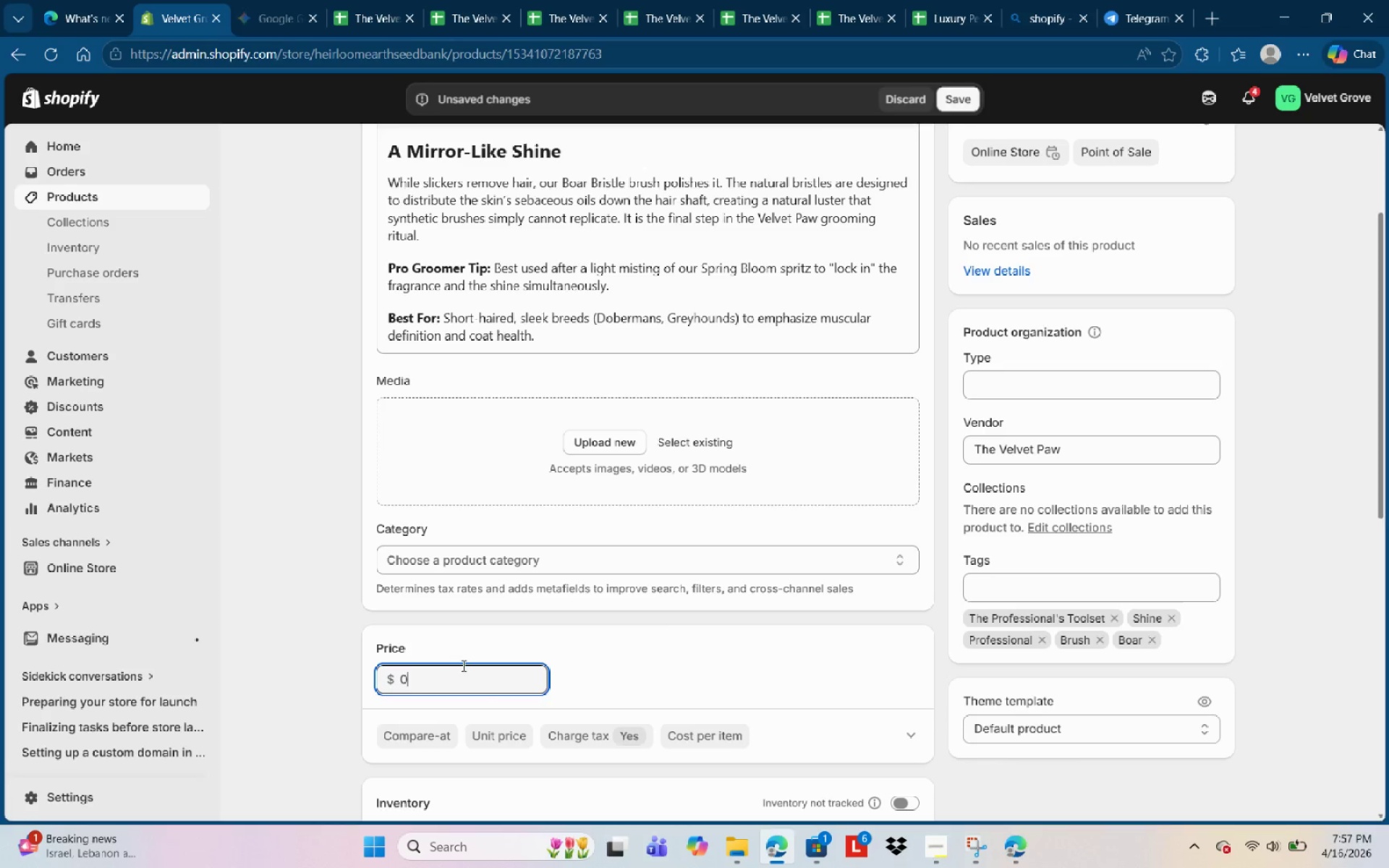 
key(Backspace)
 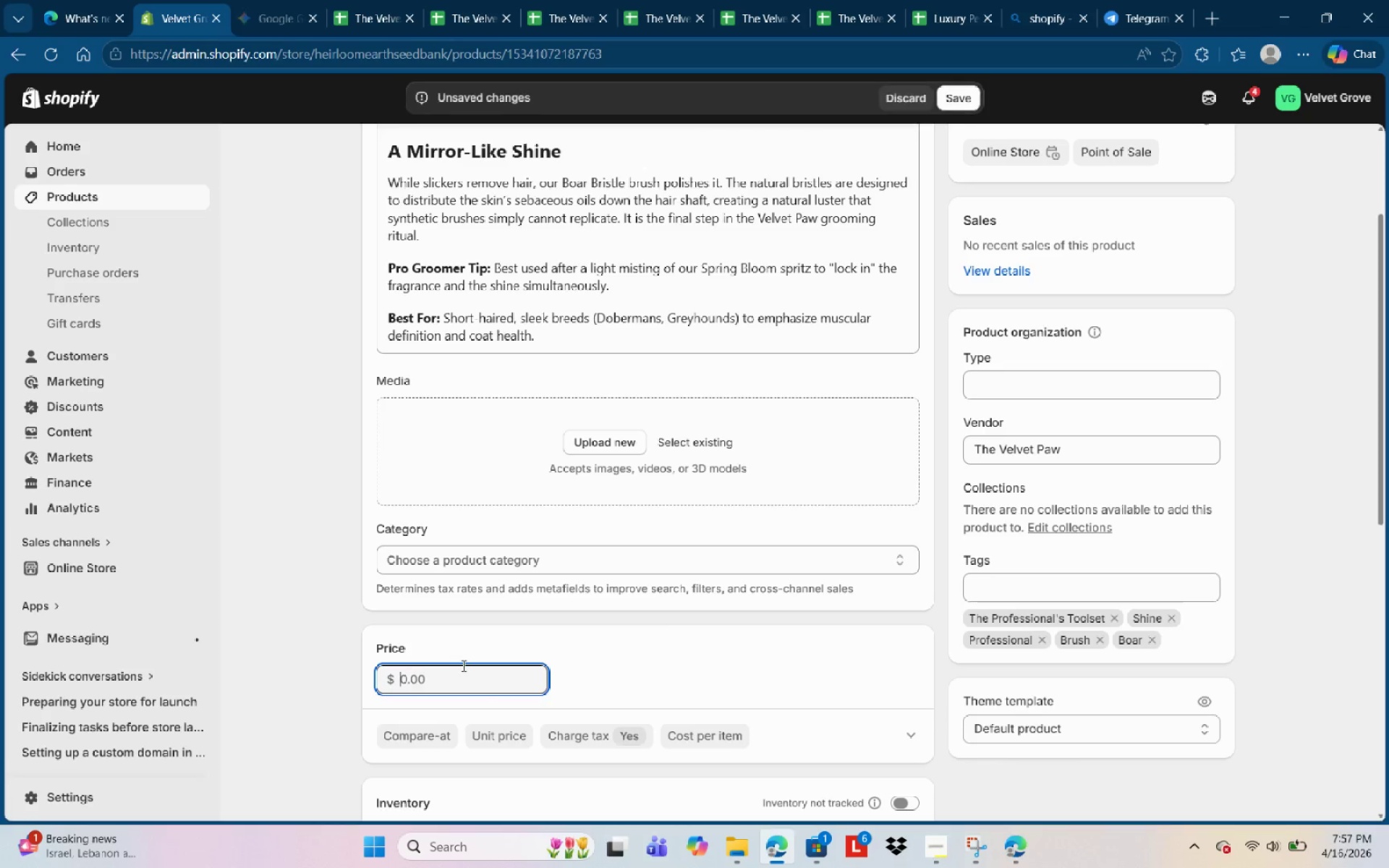 
key(Backspace)
 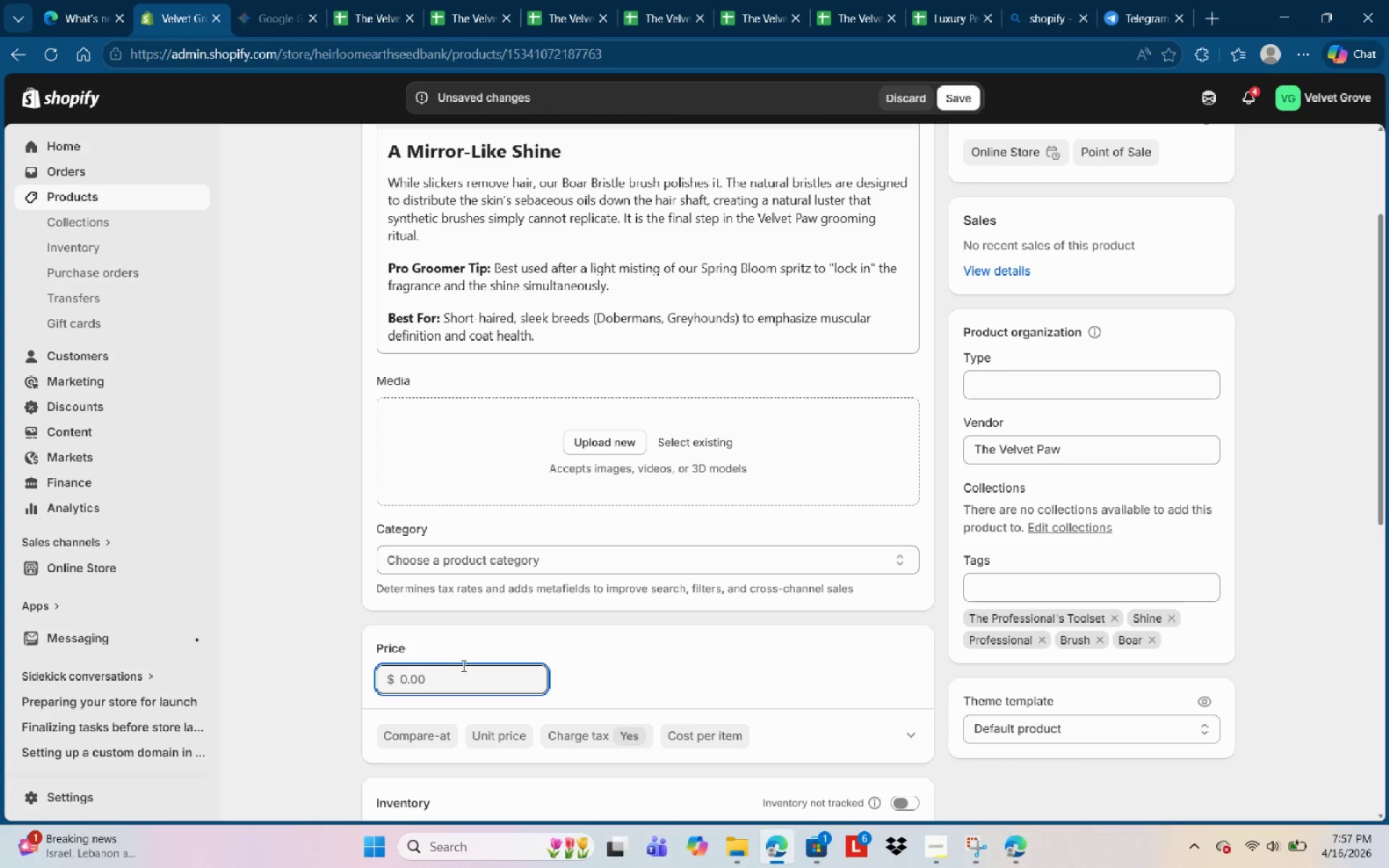 
key(Backspace)
 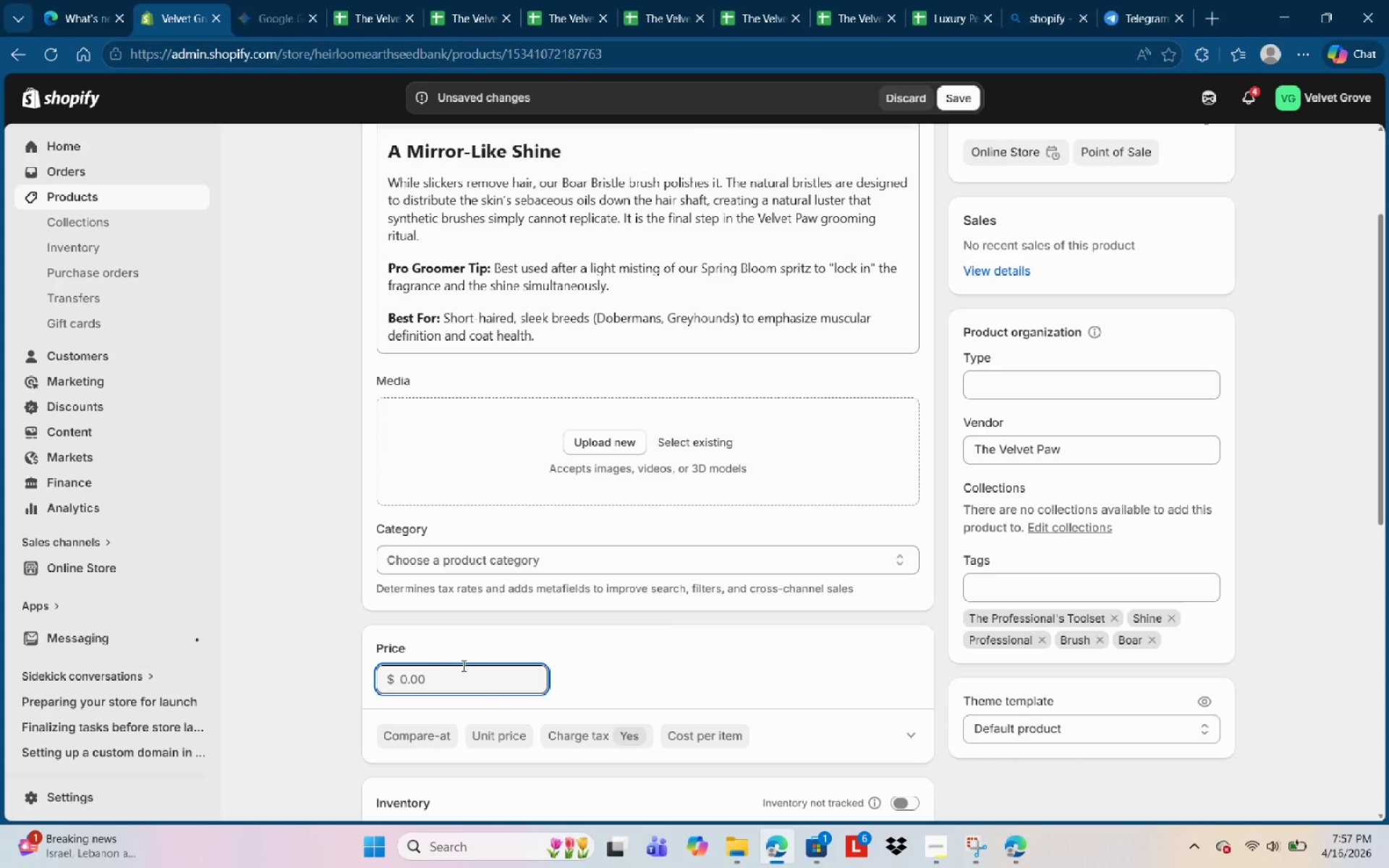 
key(Backspace)
 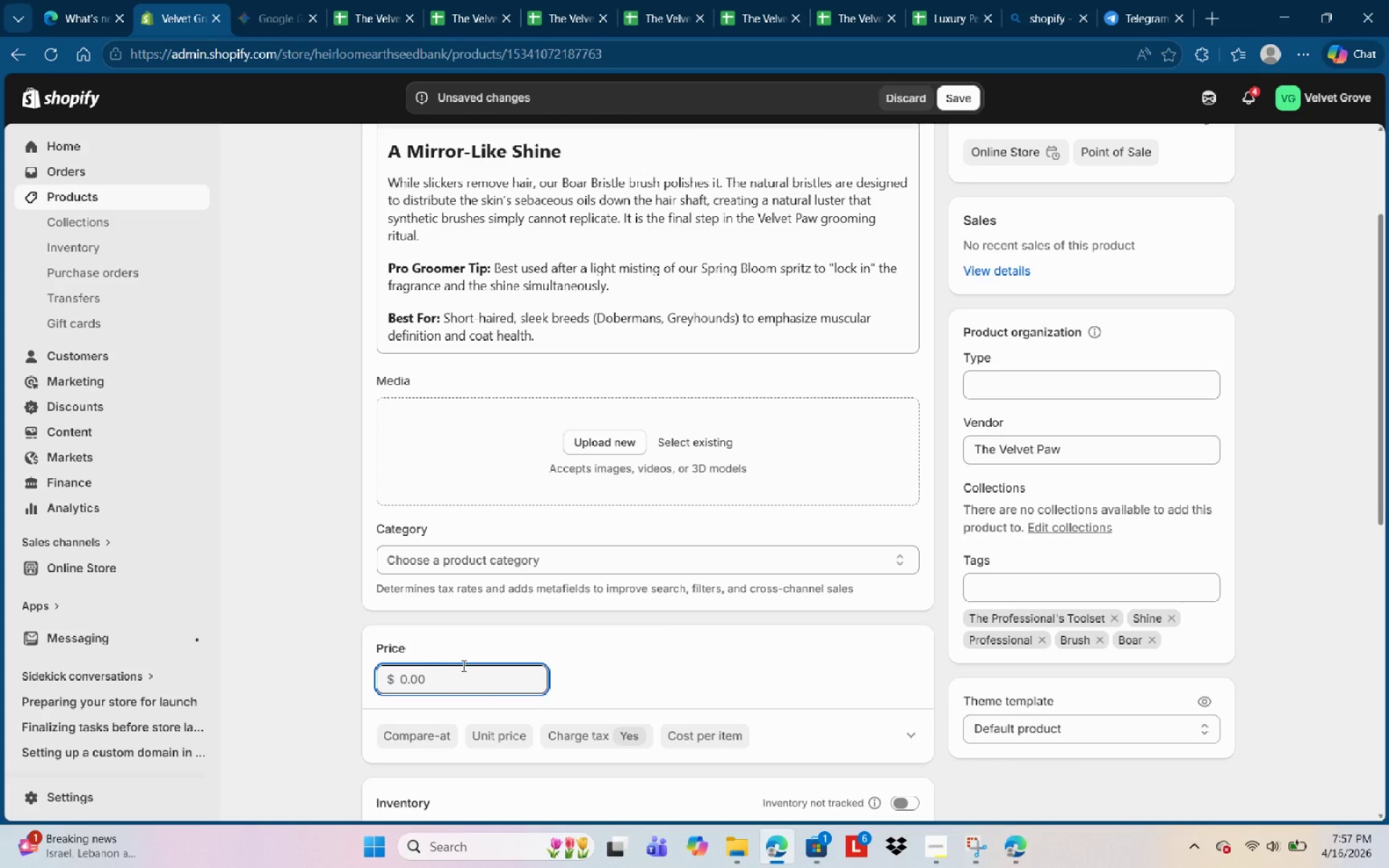 
key(Backspace)
 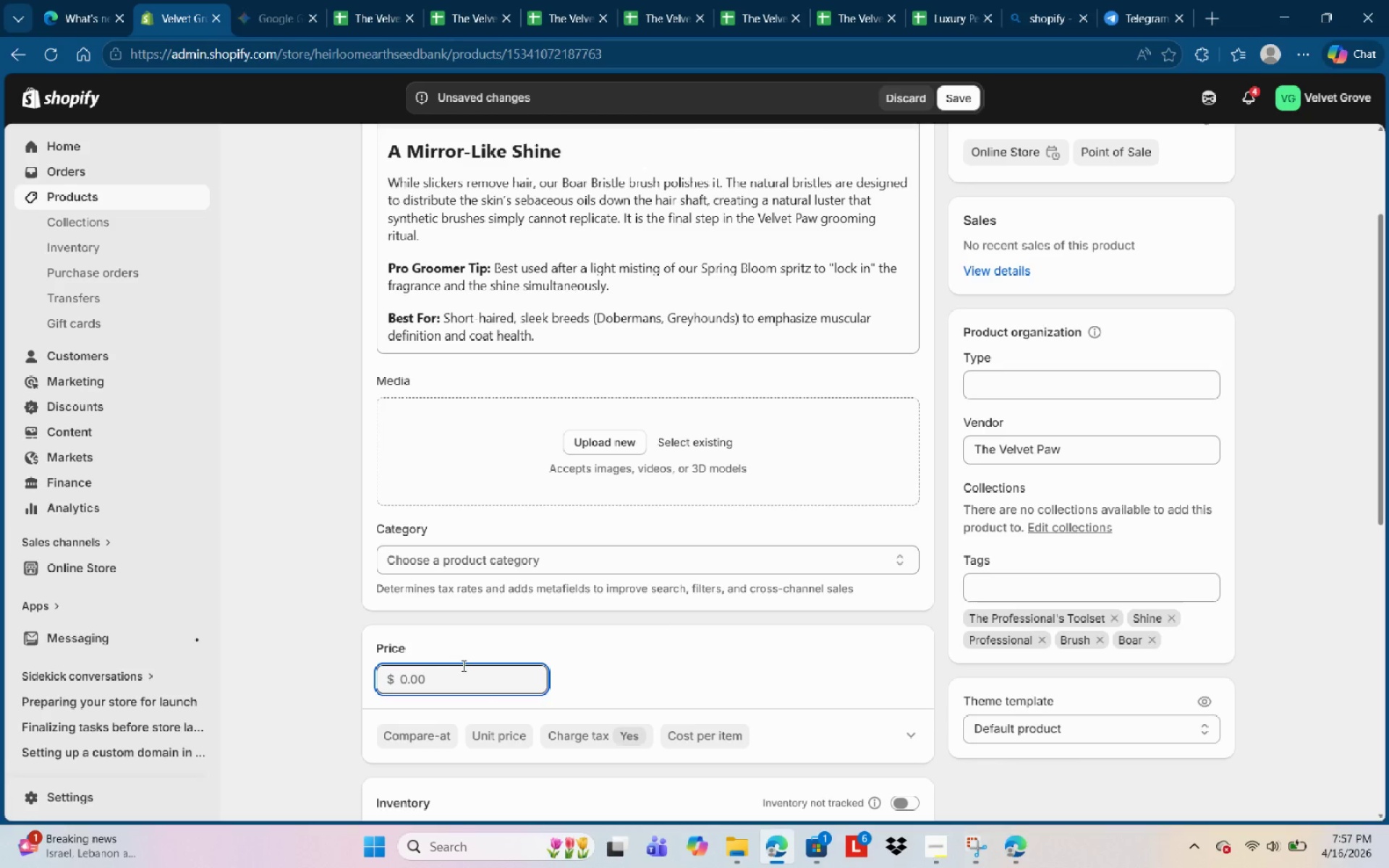 
key(Backspace)
 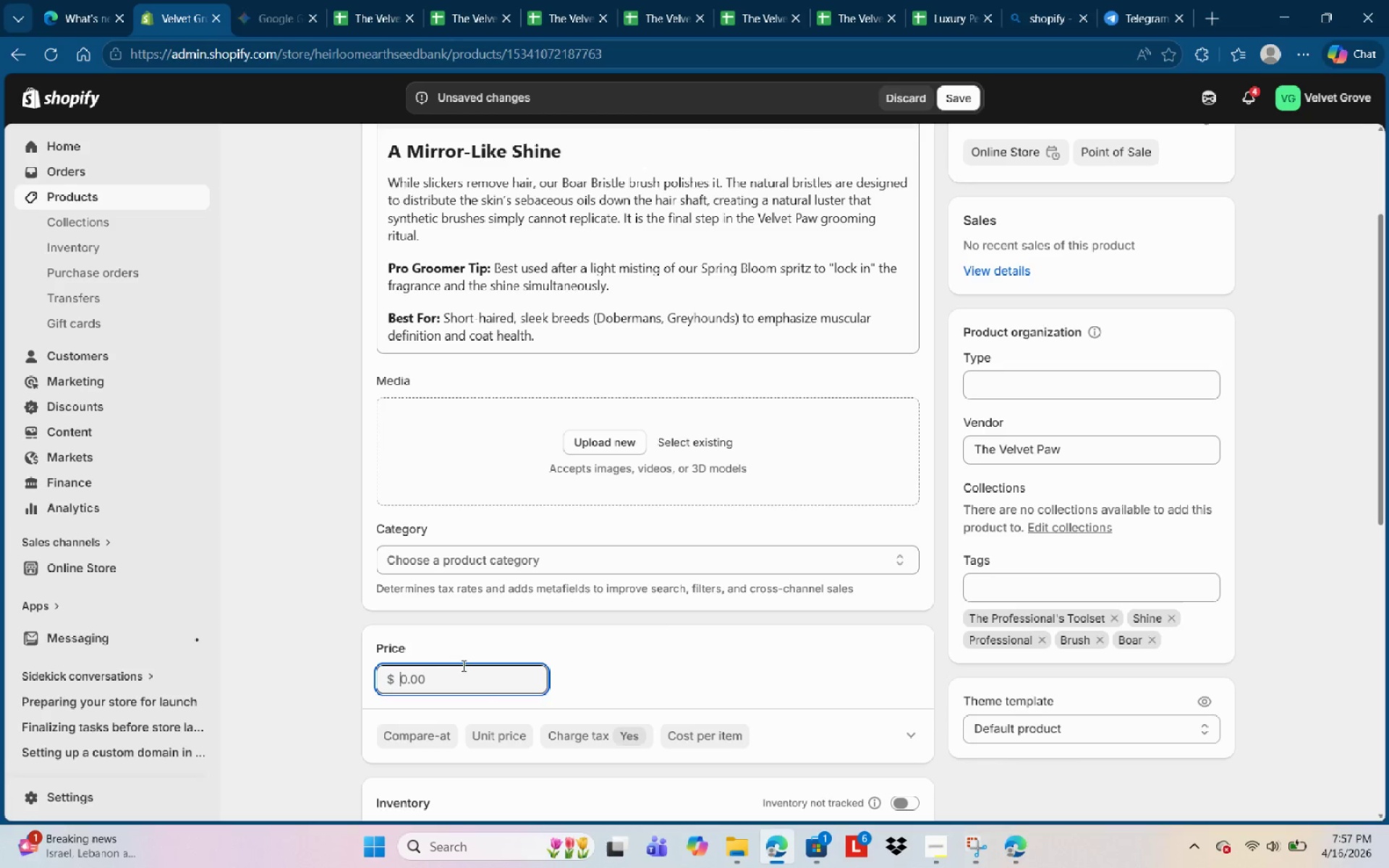 
key(Backspace)
 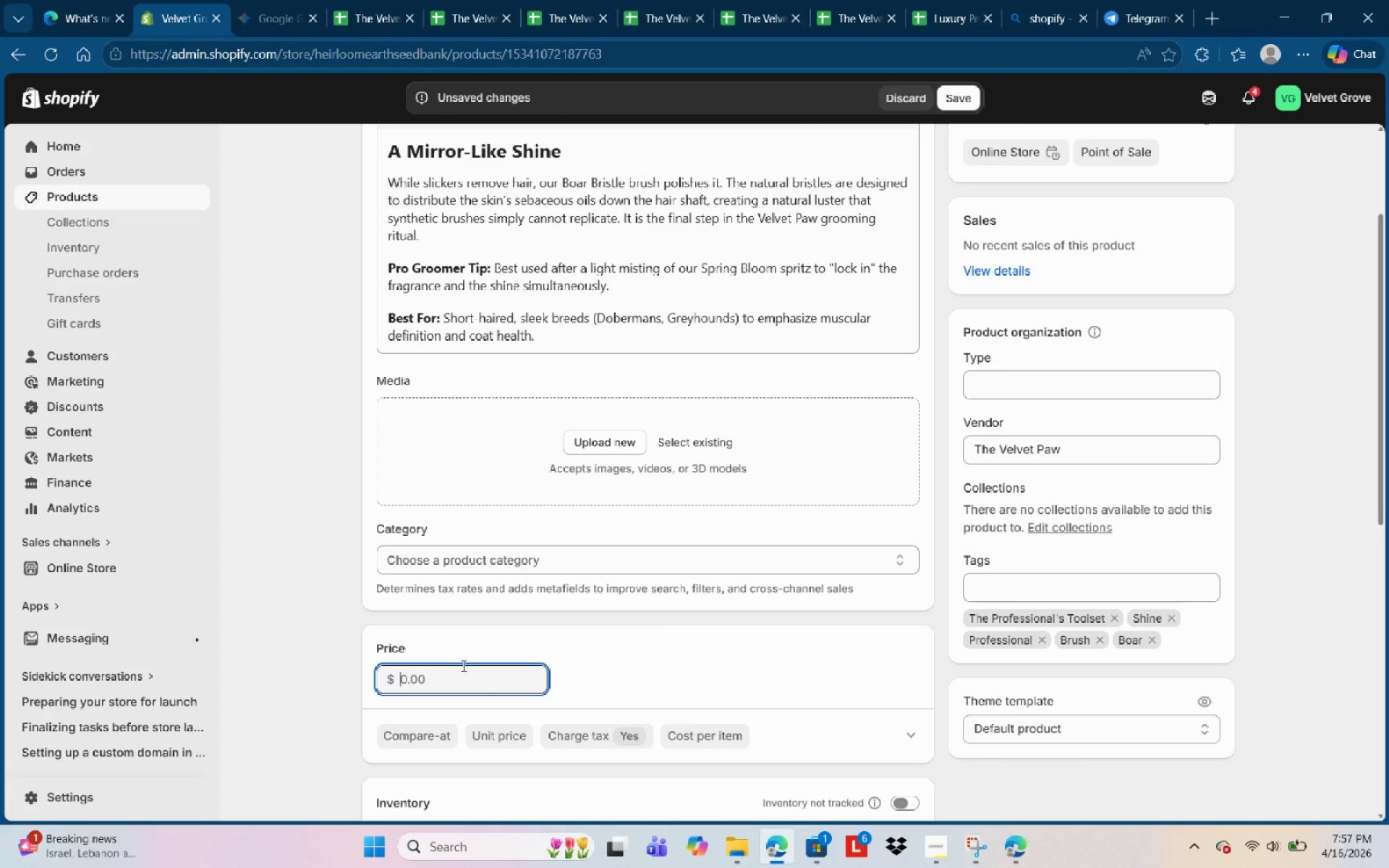 
hold_key(key=Backspace, duration=0.67)
 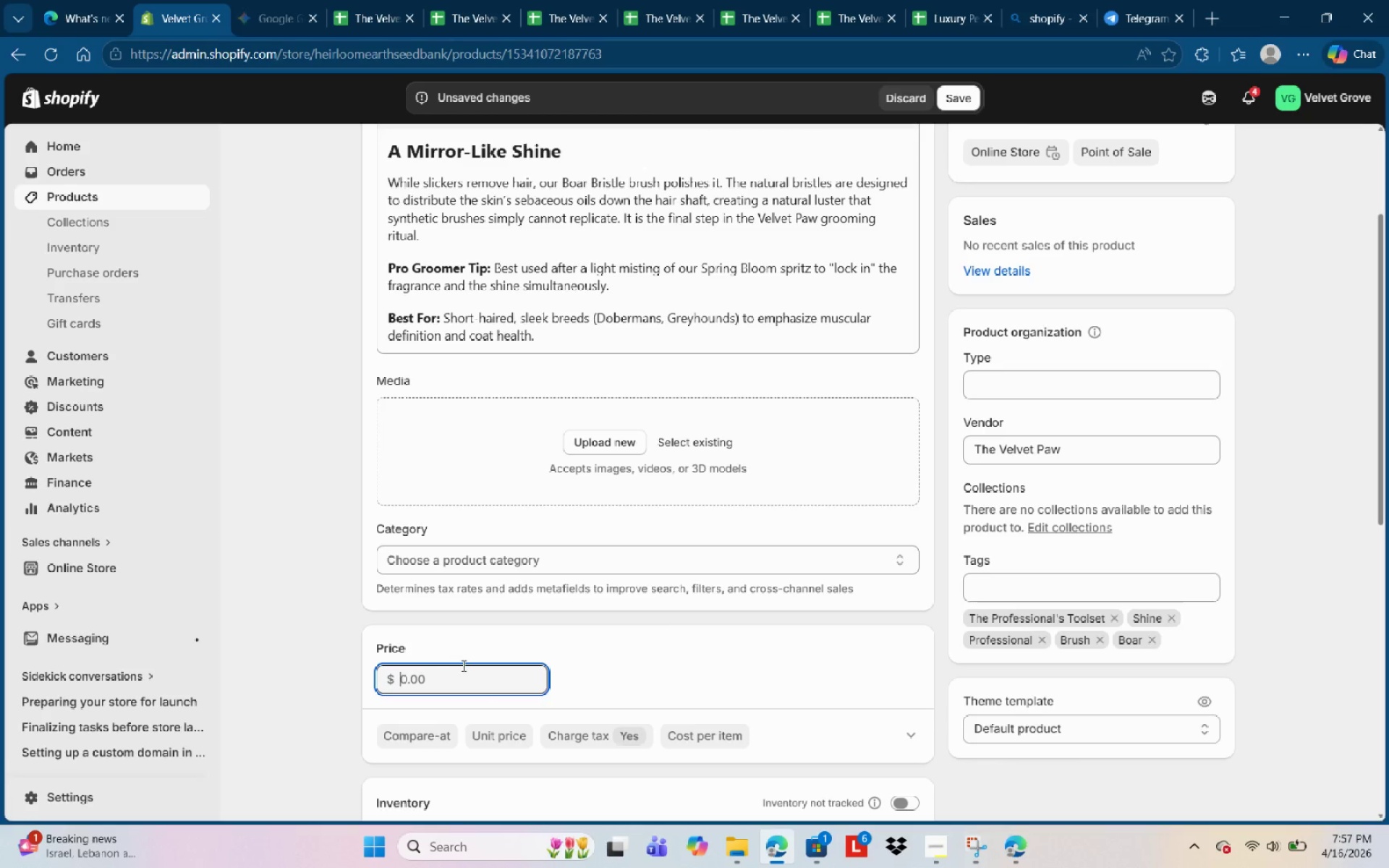 
key(Backspace)
 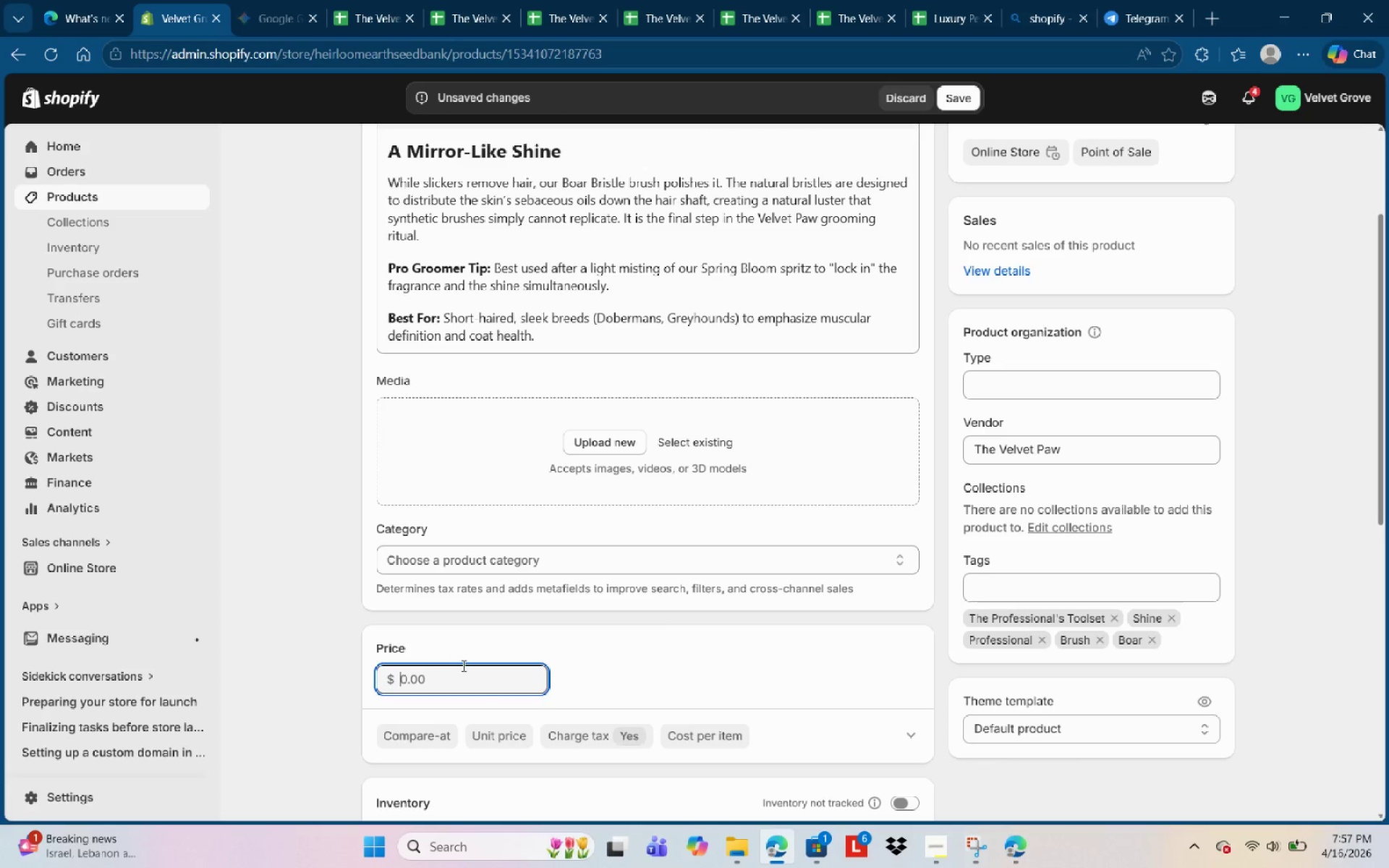 
key(Backspace)
 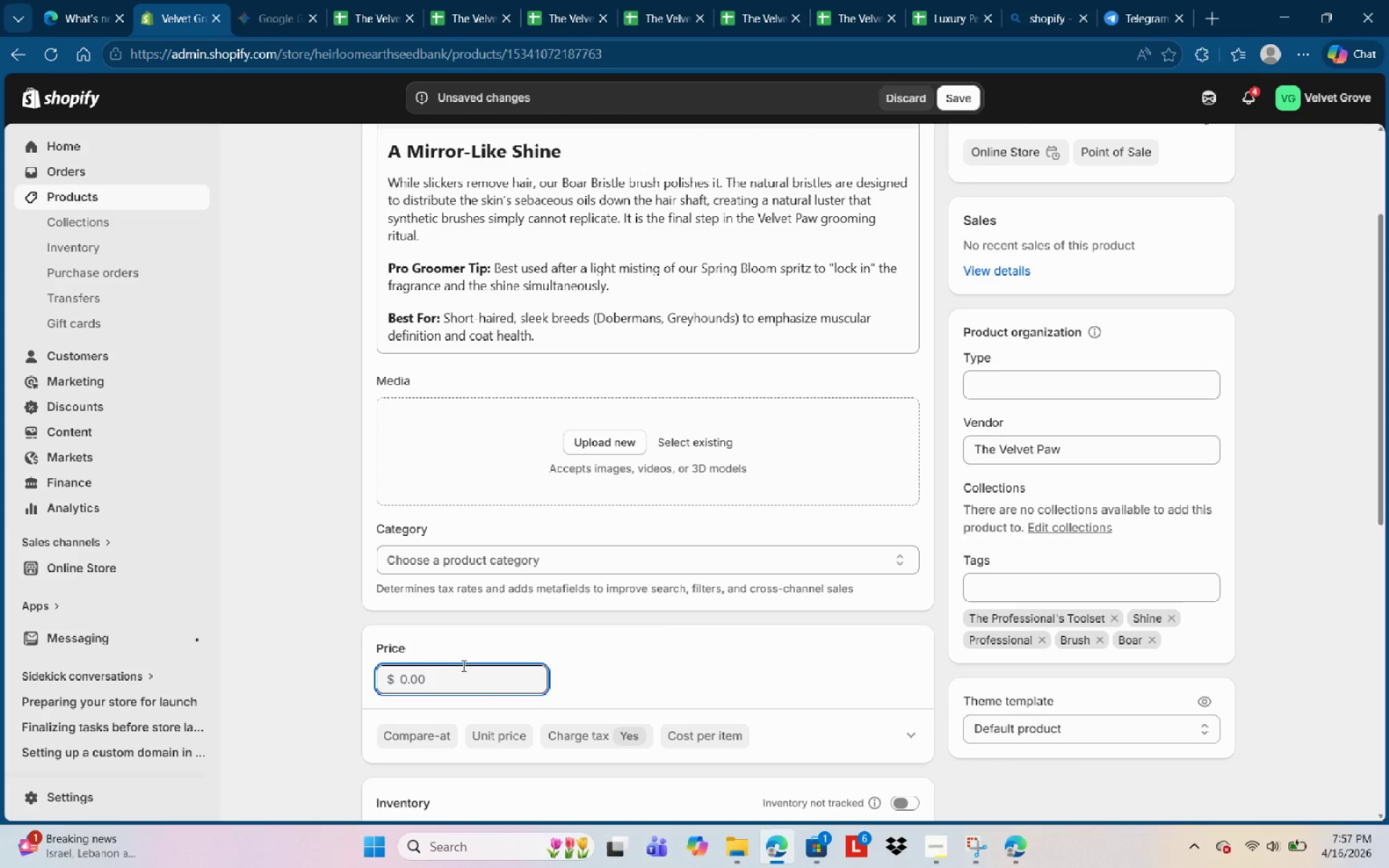 
key(Numpad7)
 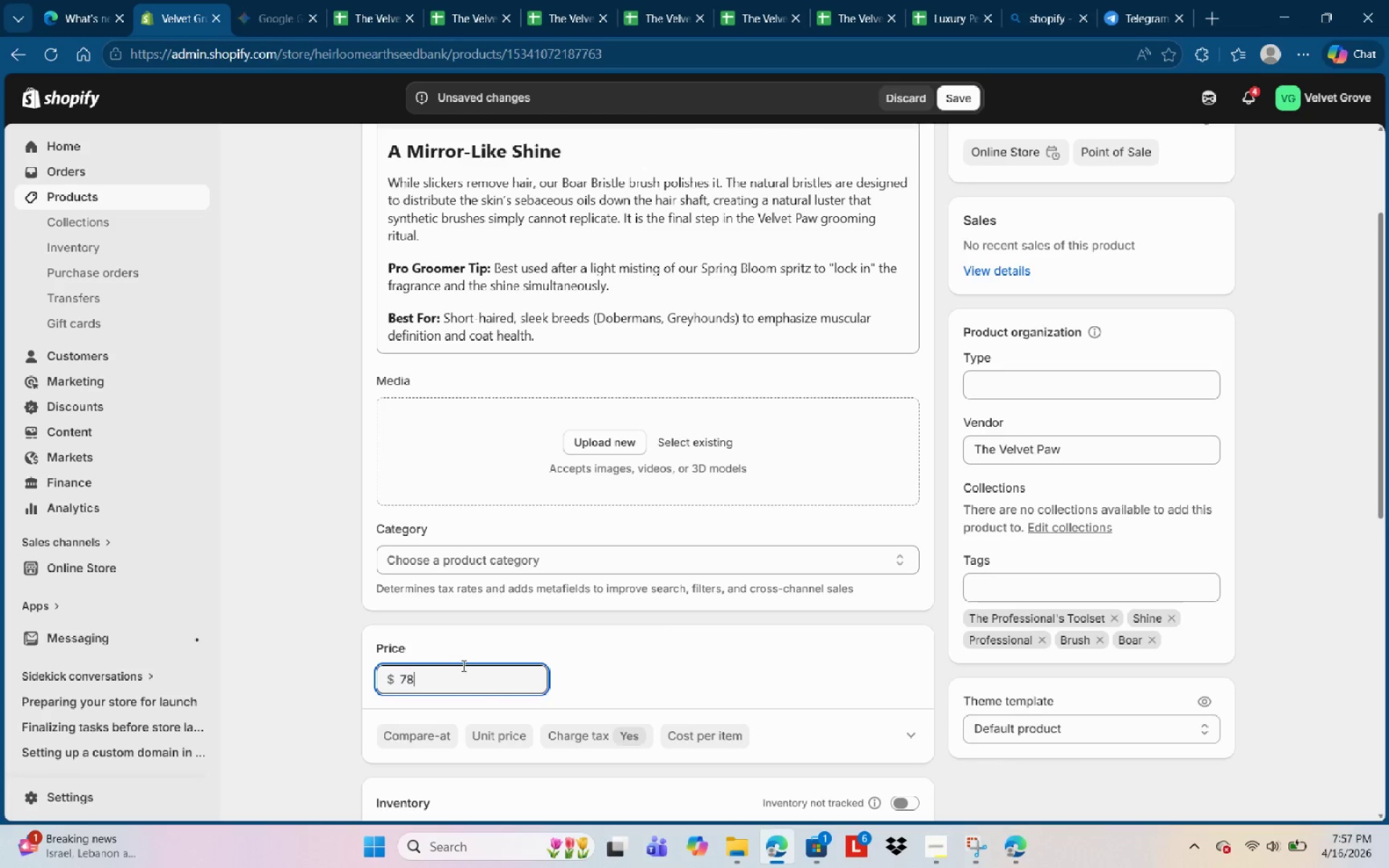 
key(Numpad8)
 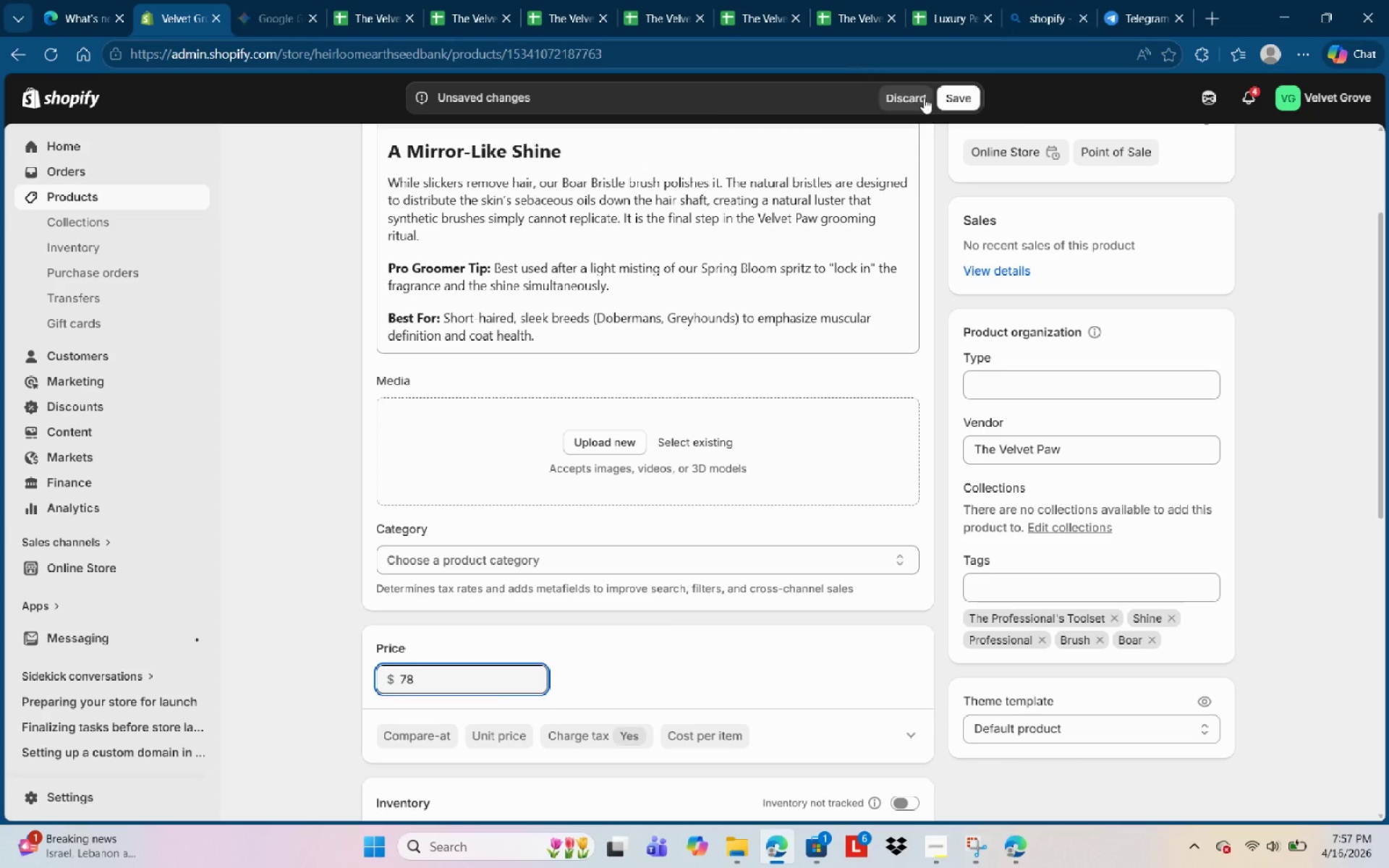 
left_click([947, 94])
 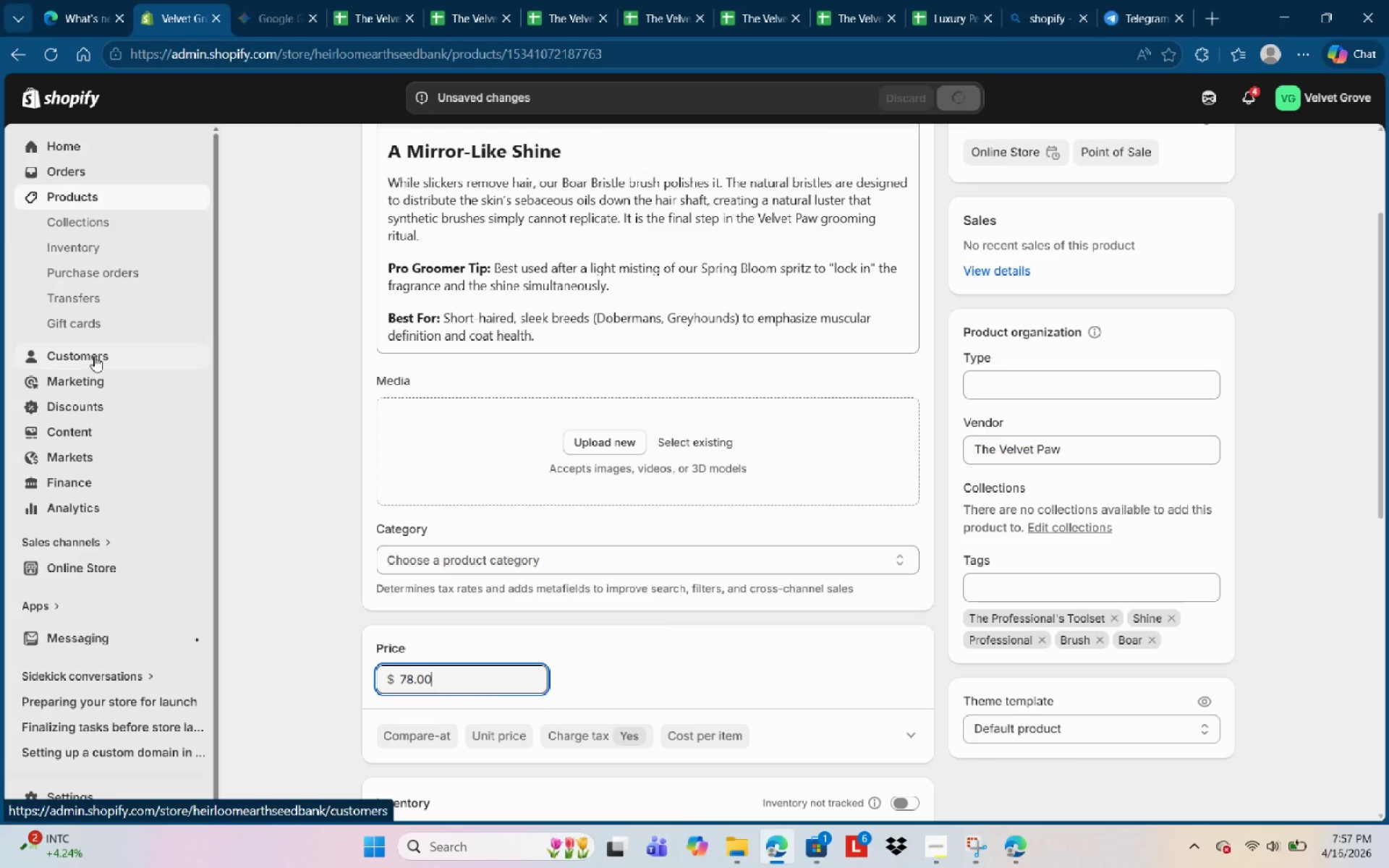 
mouse_move([106, 221])
 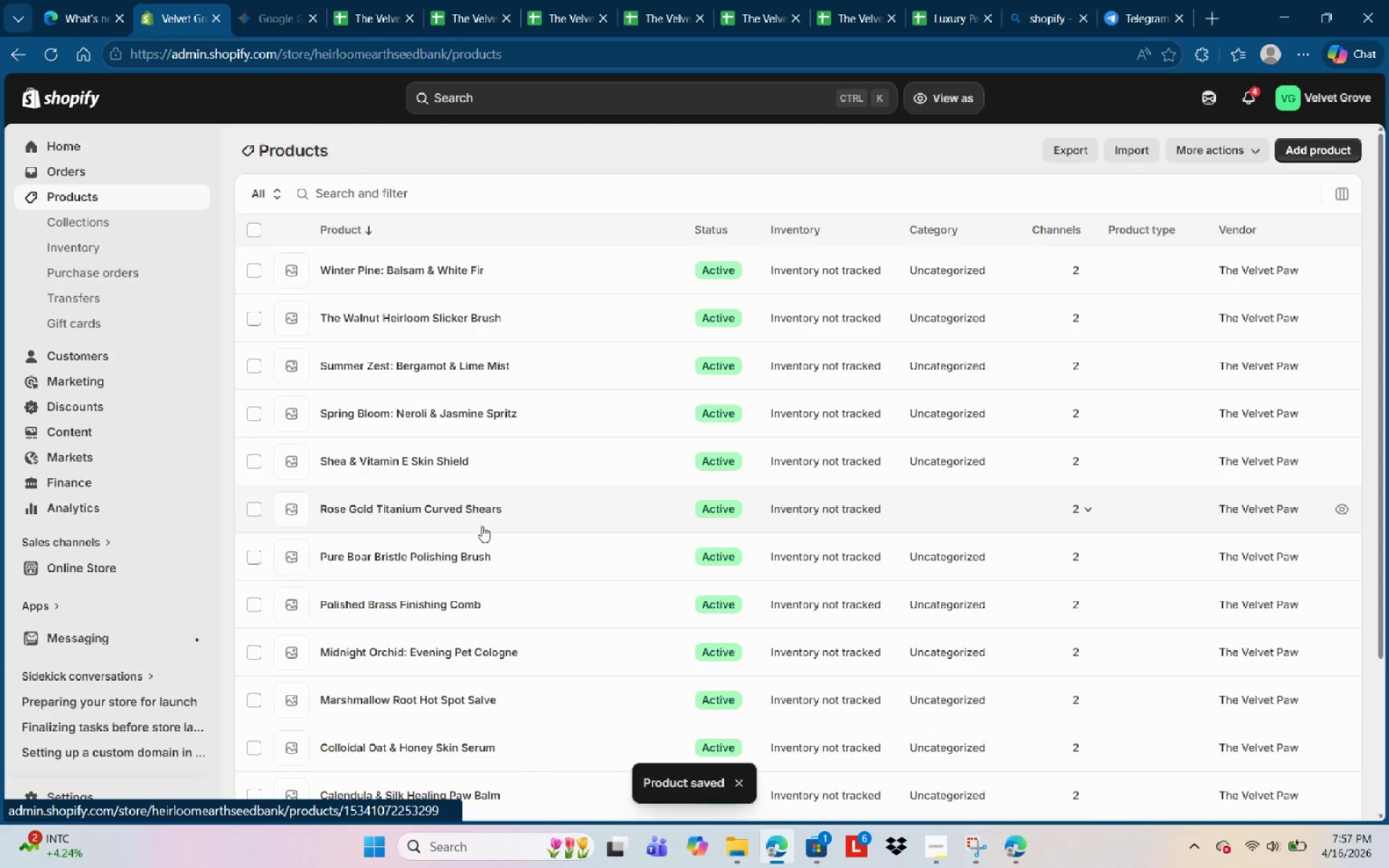 
scroll: coordinate [488, 544], scroll_direction: down, amount: 2.0
 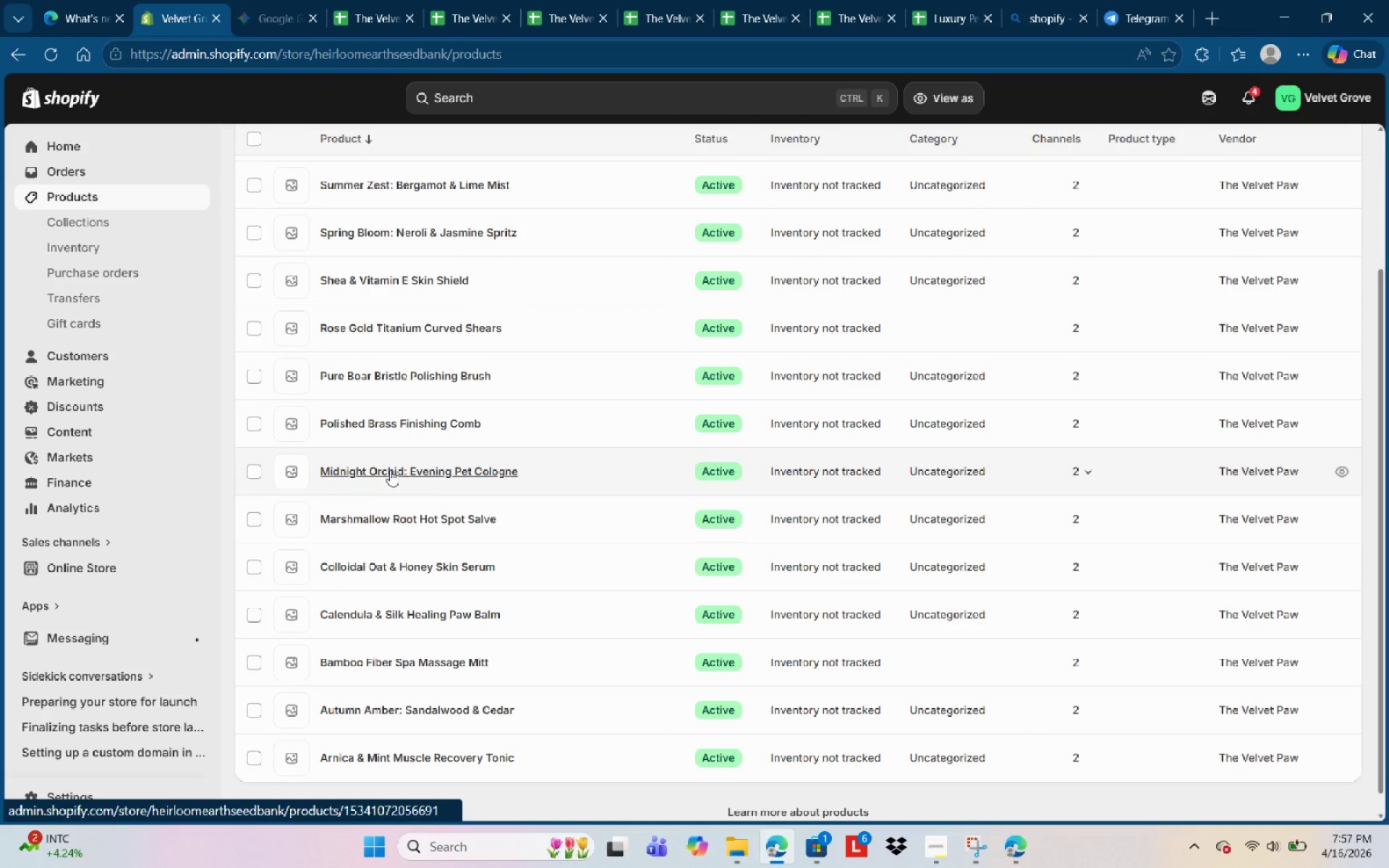 
wait(6.98)
 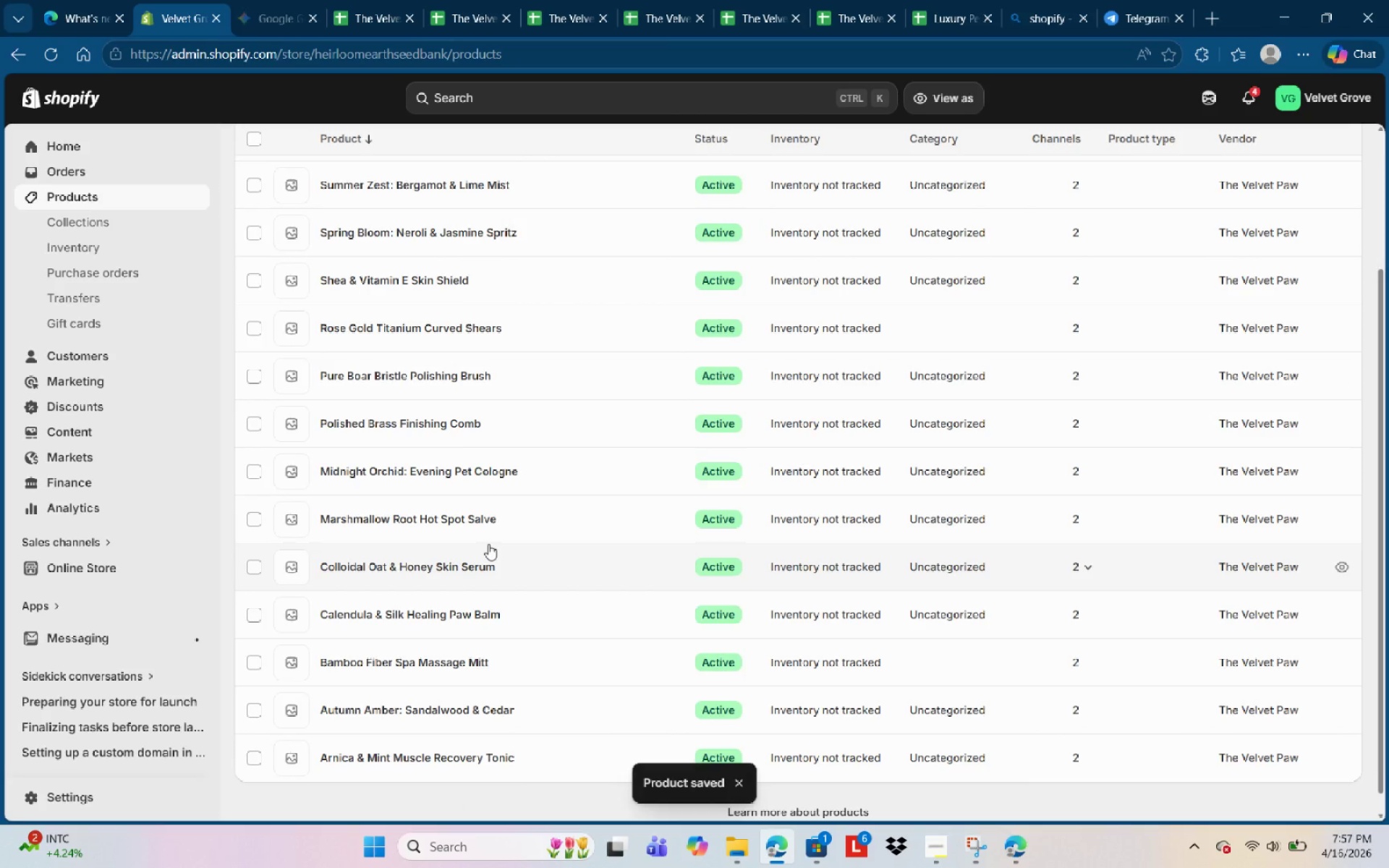 
left_click([415, 328])
 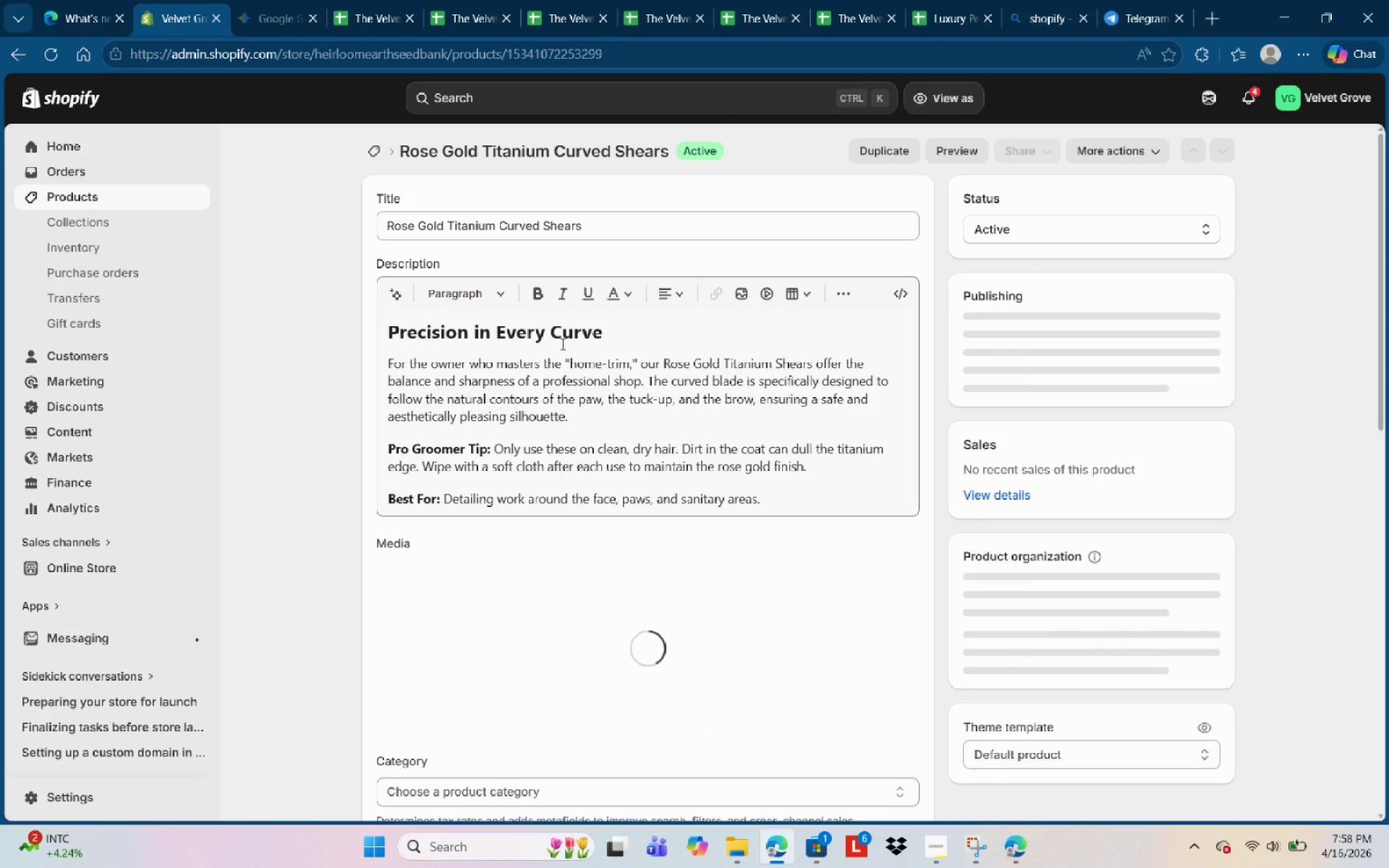 
scroll: coordinate [668, 613], scroll_direction: down, amount: 3.0
 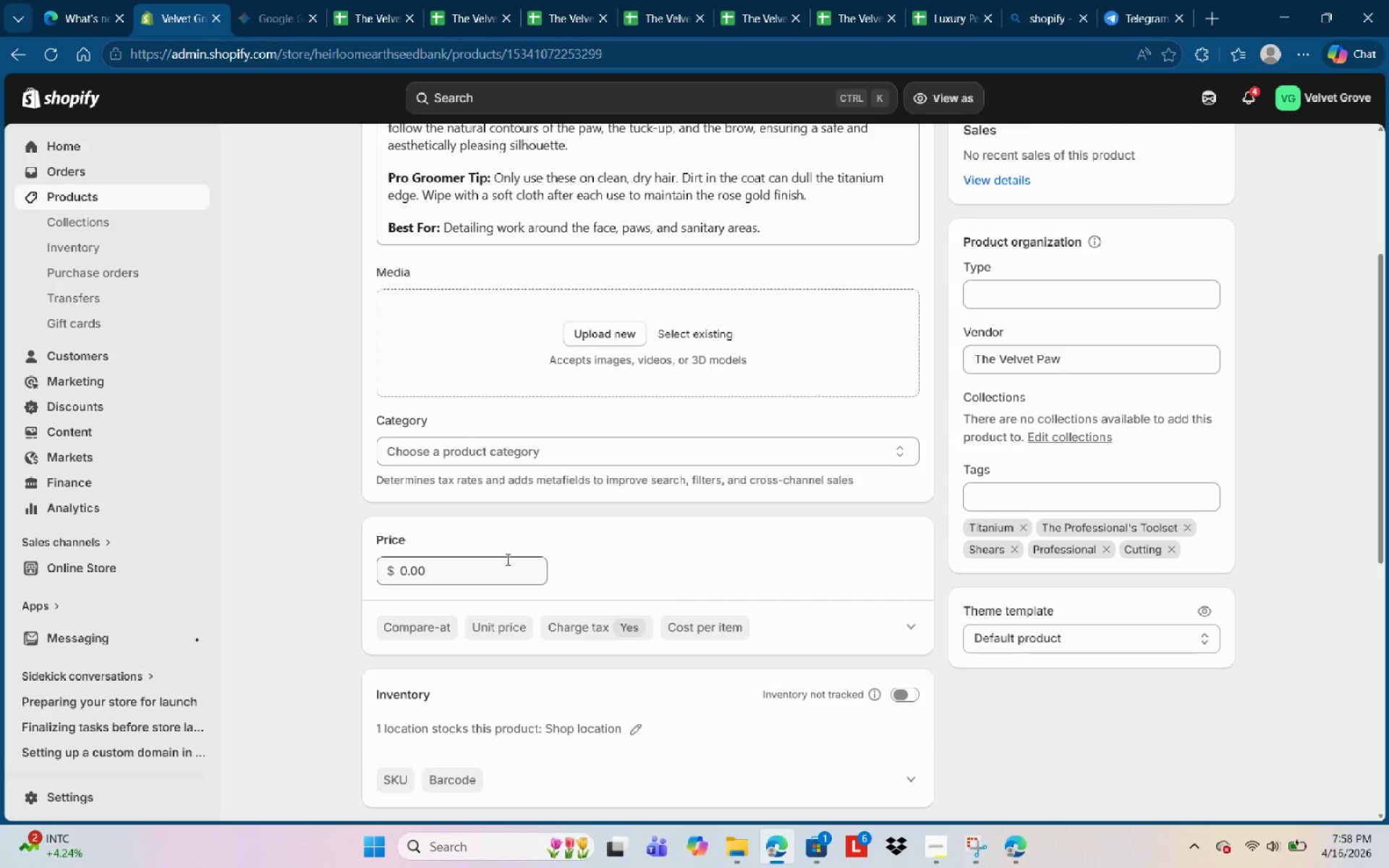 
left_click([508, 560])
 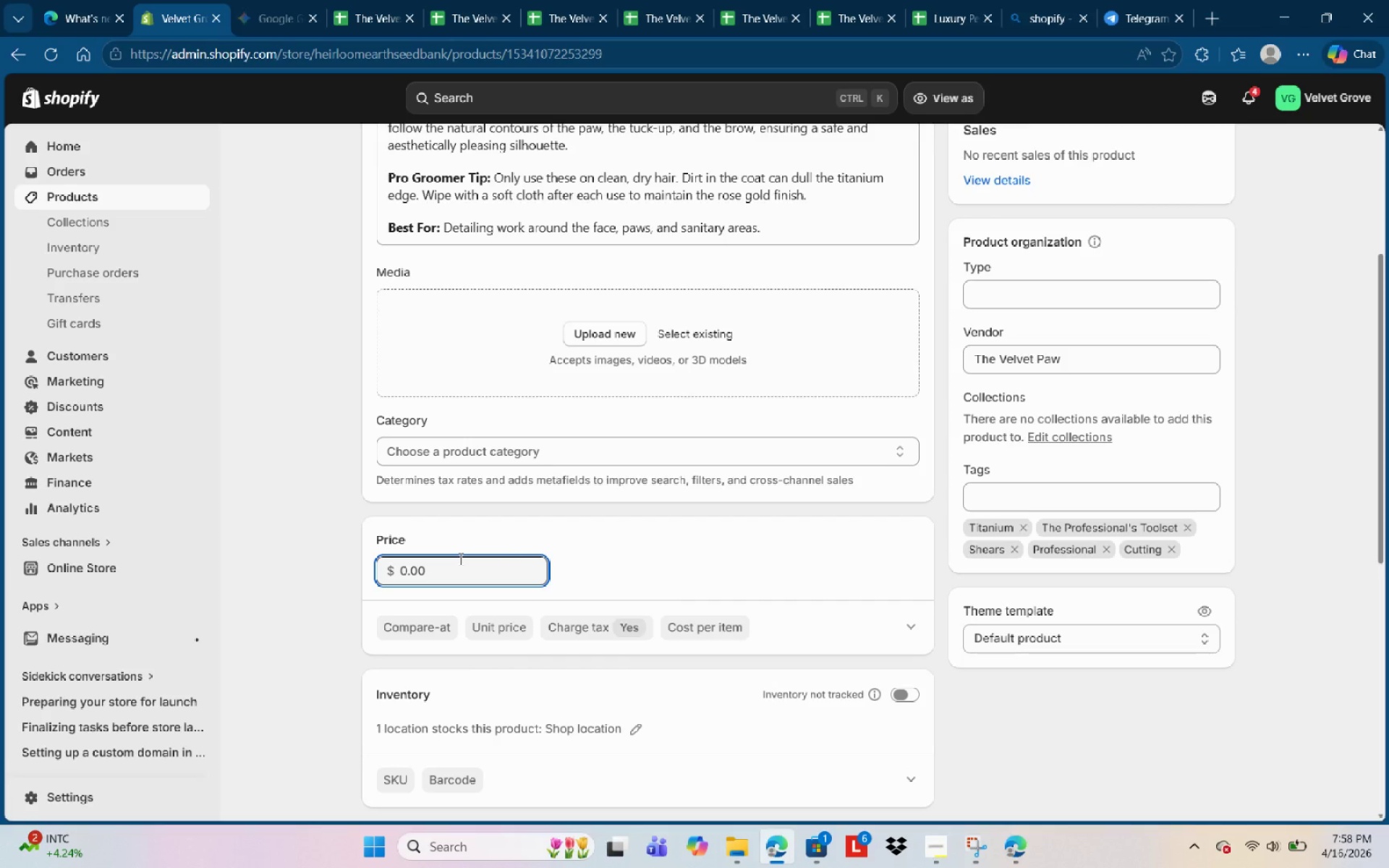 
key(Backspace)
 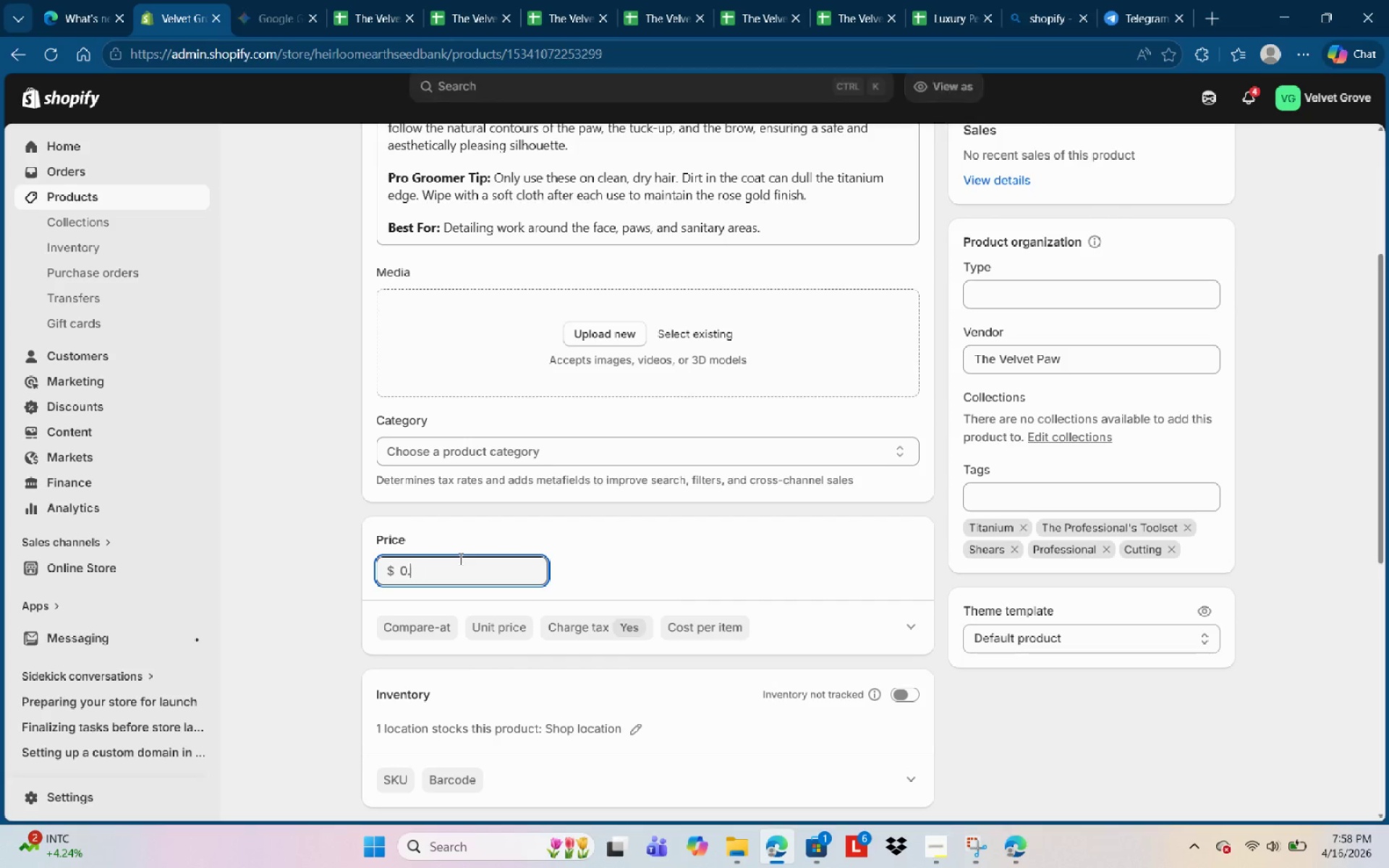 
key(Backspace)
 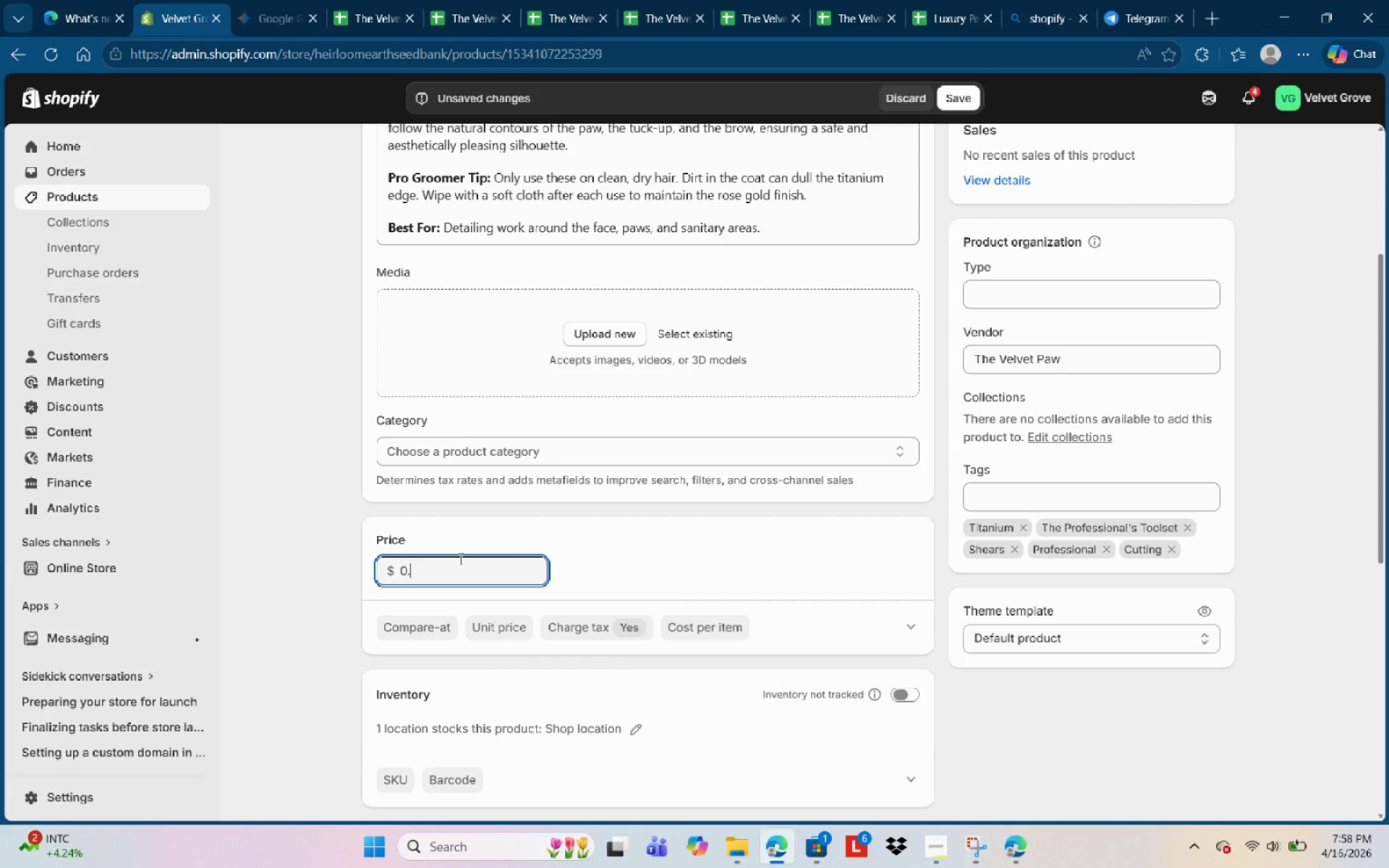 
key(Backspace)
 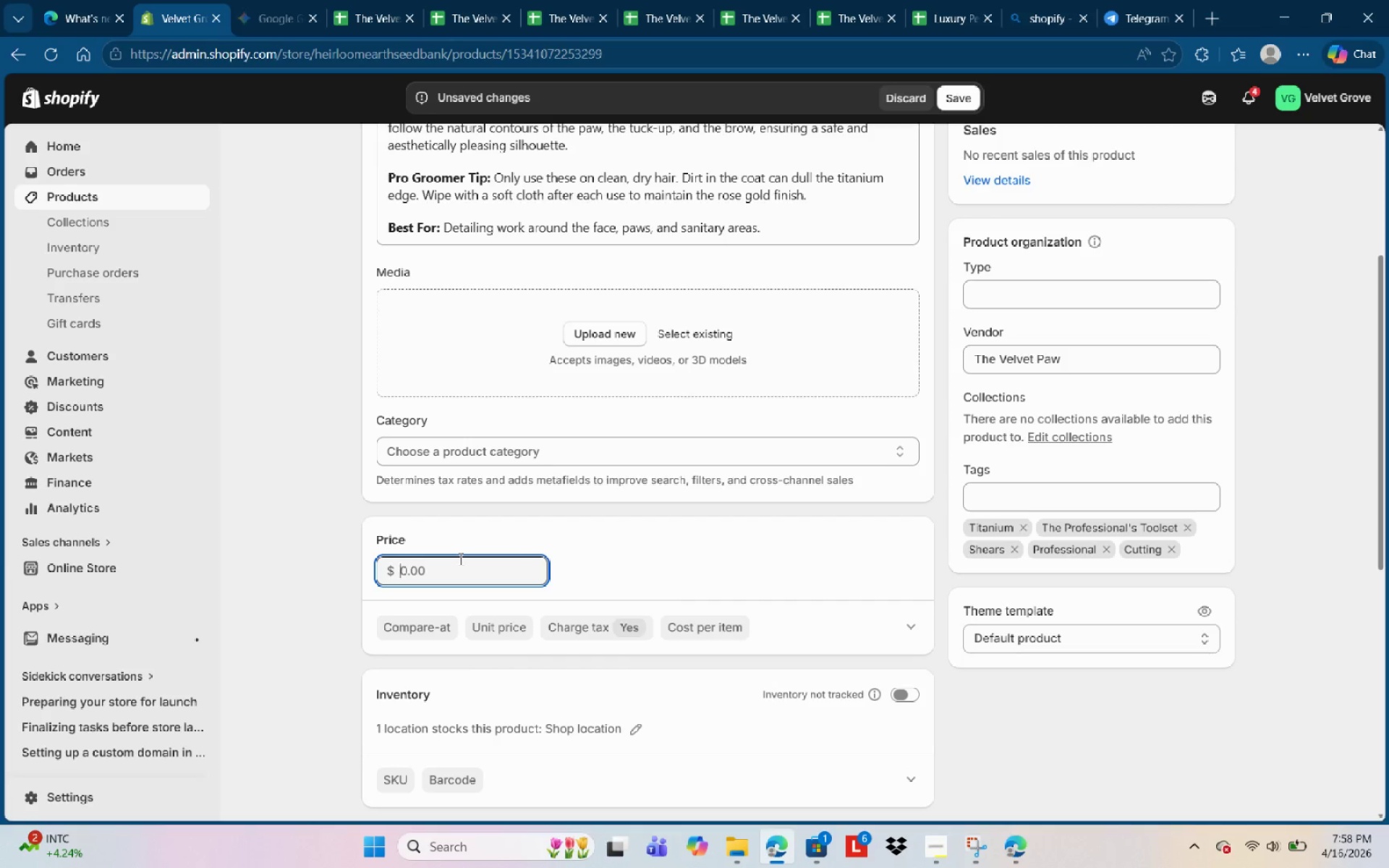 
key(Backspace)
 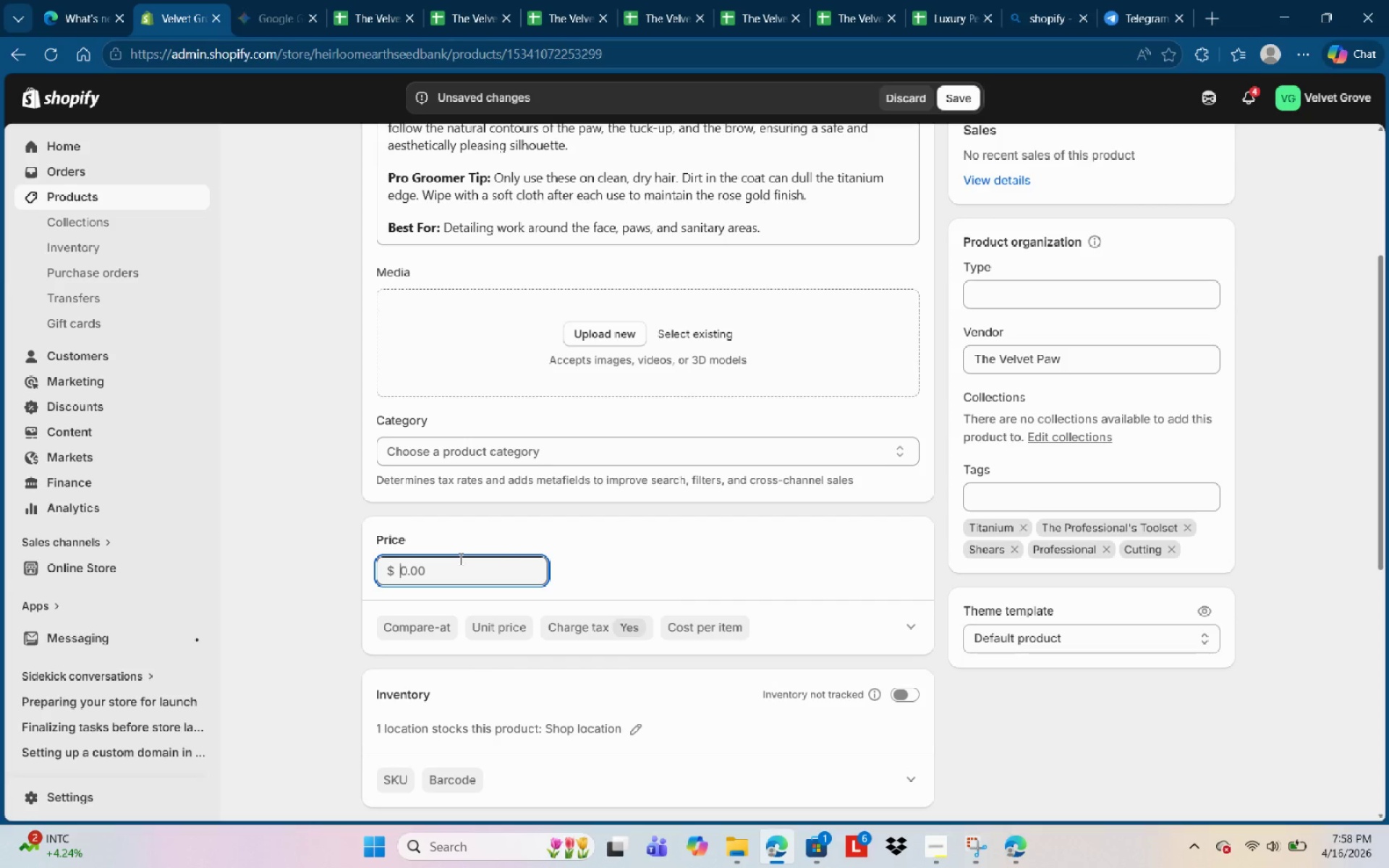 
key(Backspace)
 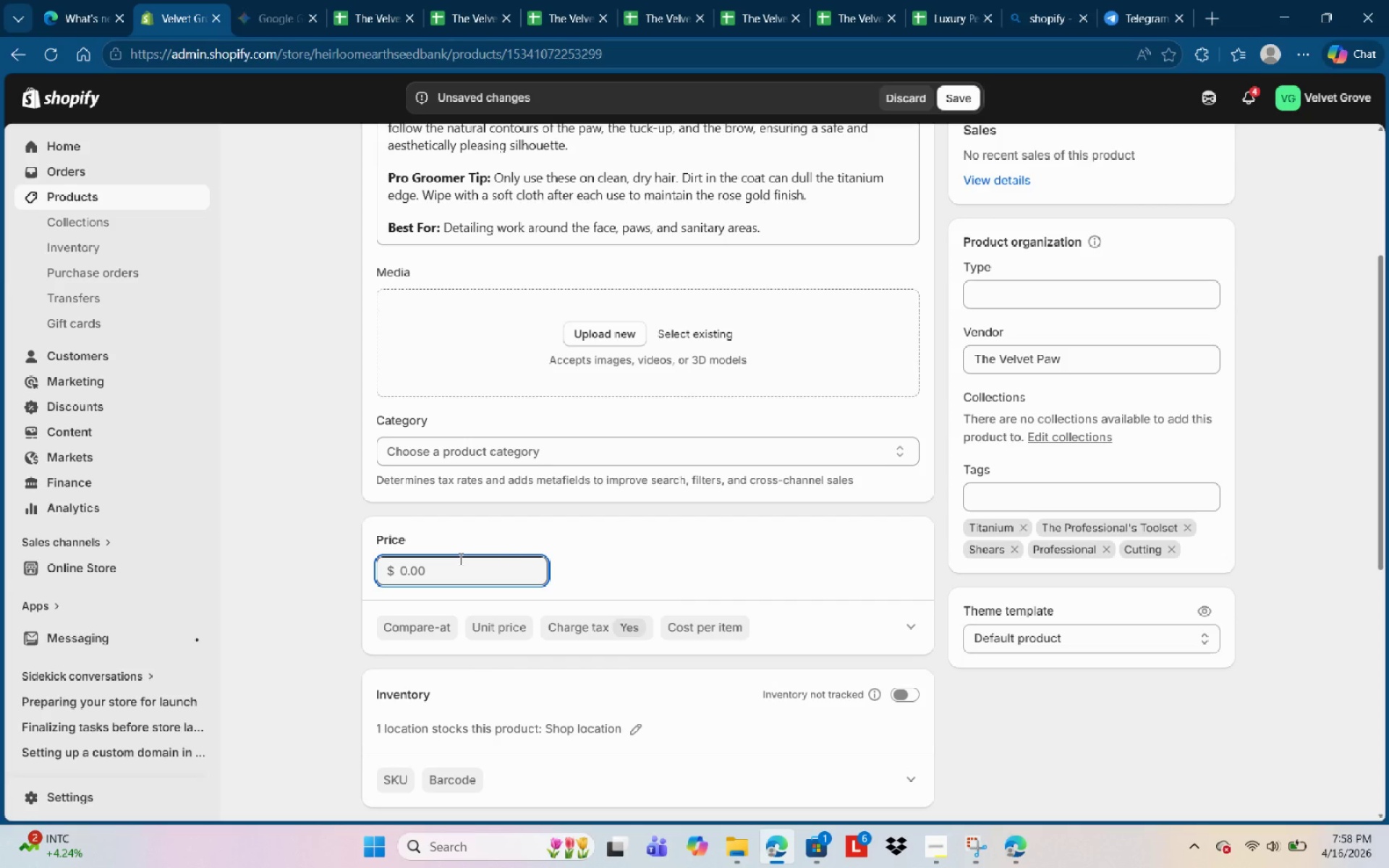 
key(Backspace)
 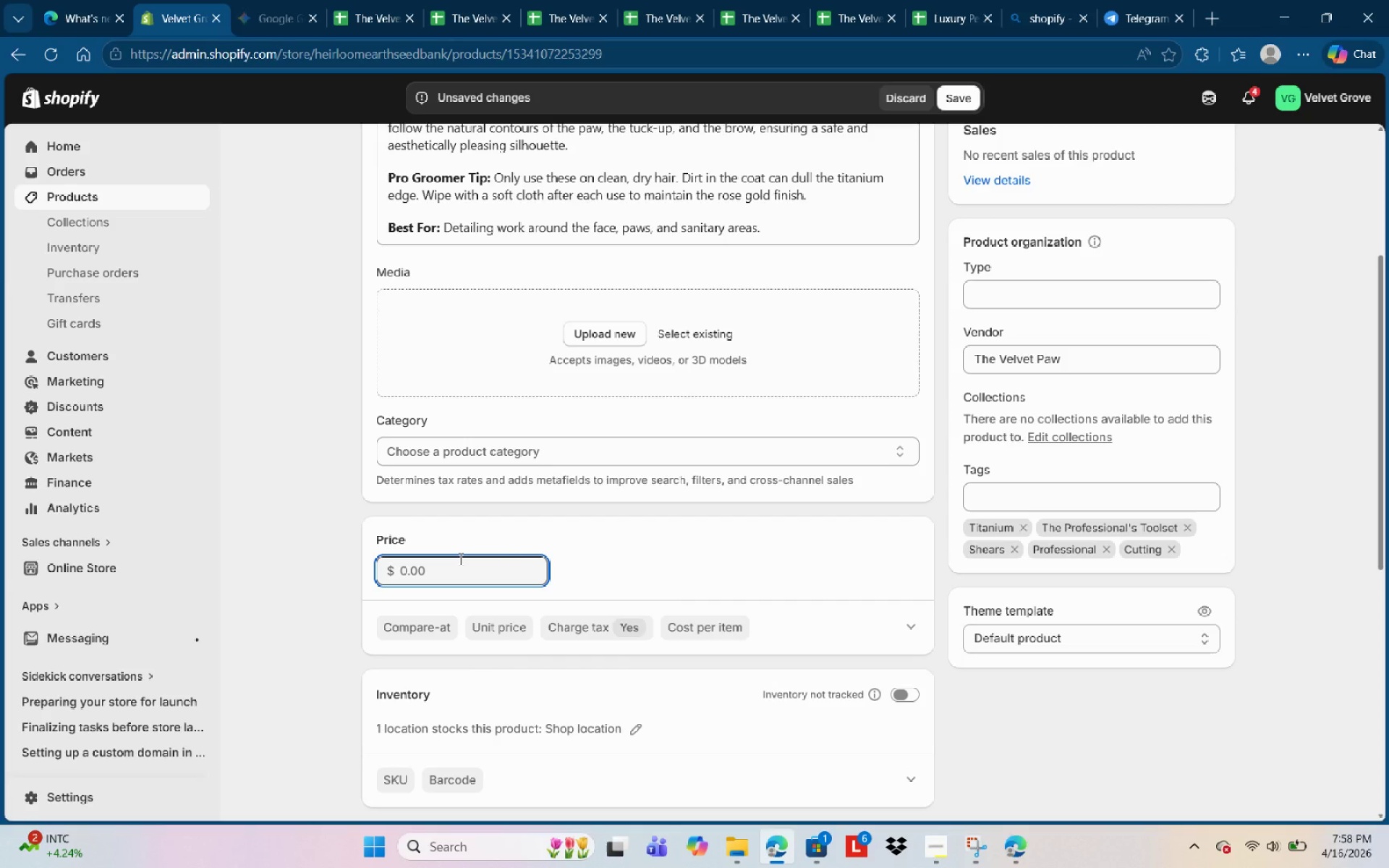 
key(Backspace)
 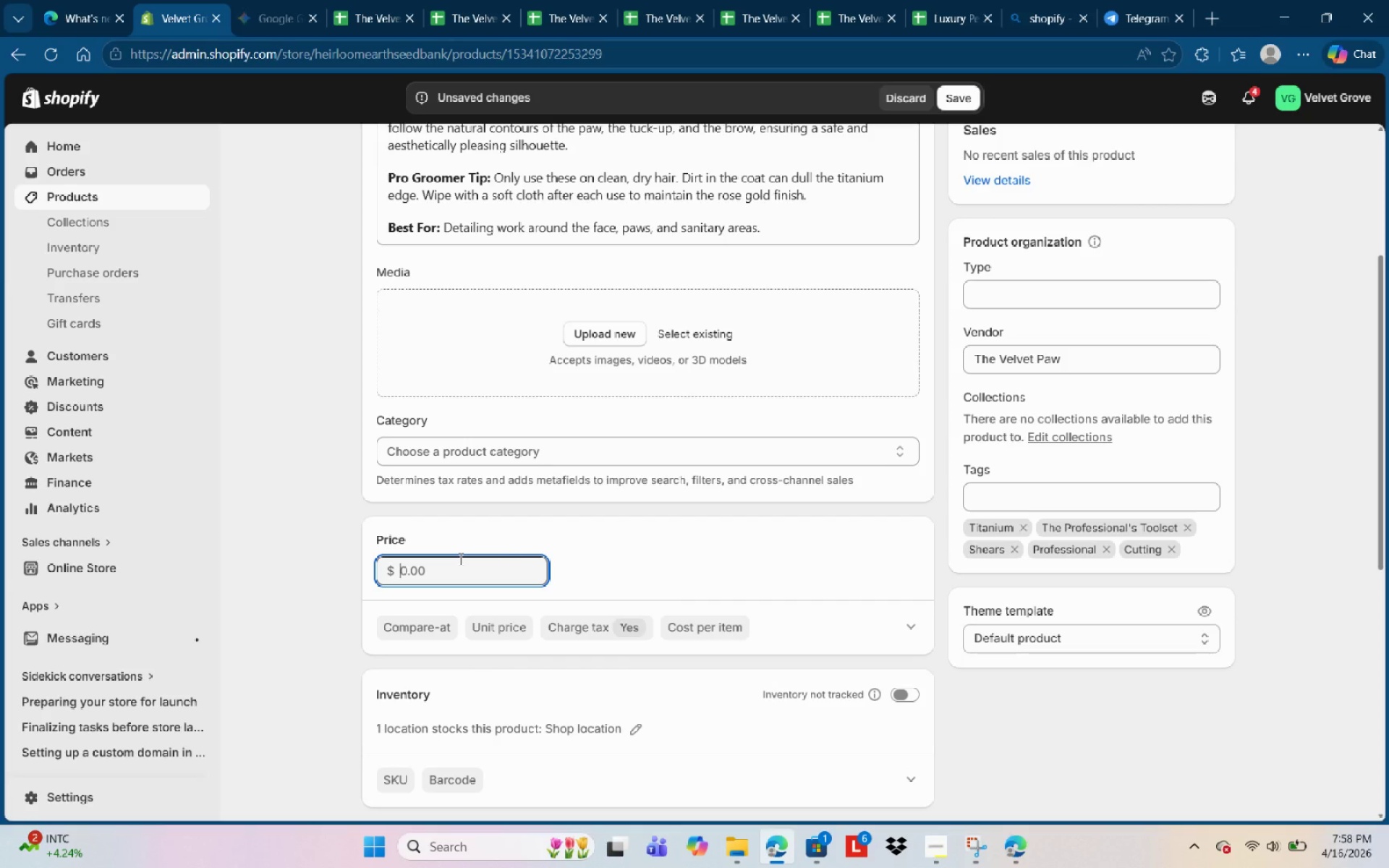 
key(Backspace)
 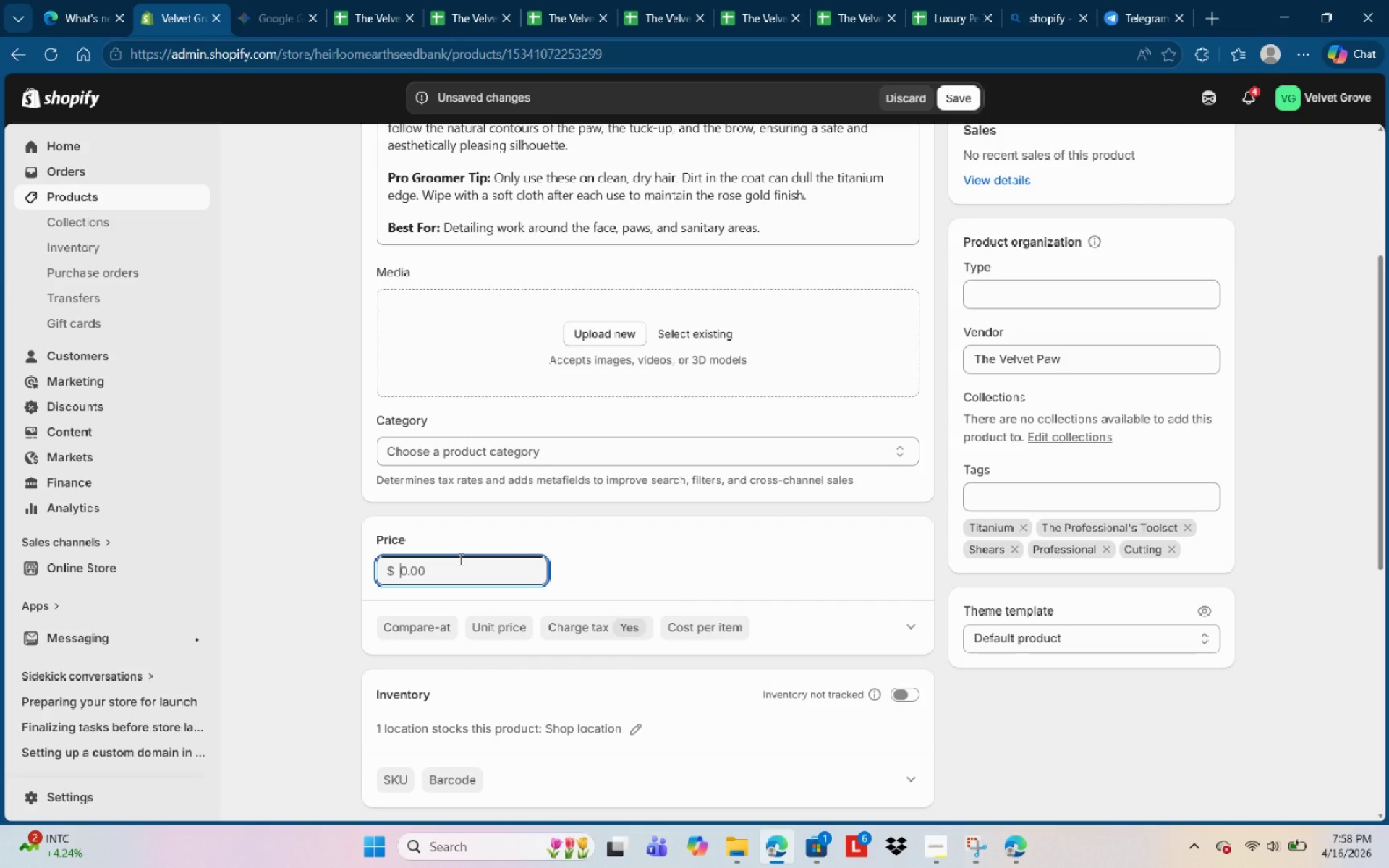 
key(Backspace)
 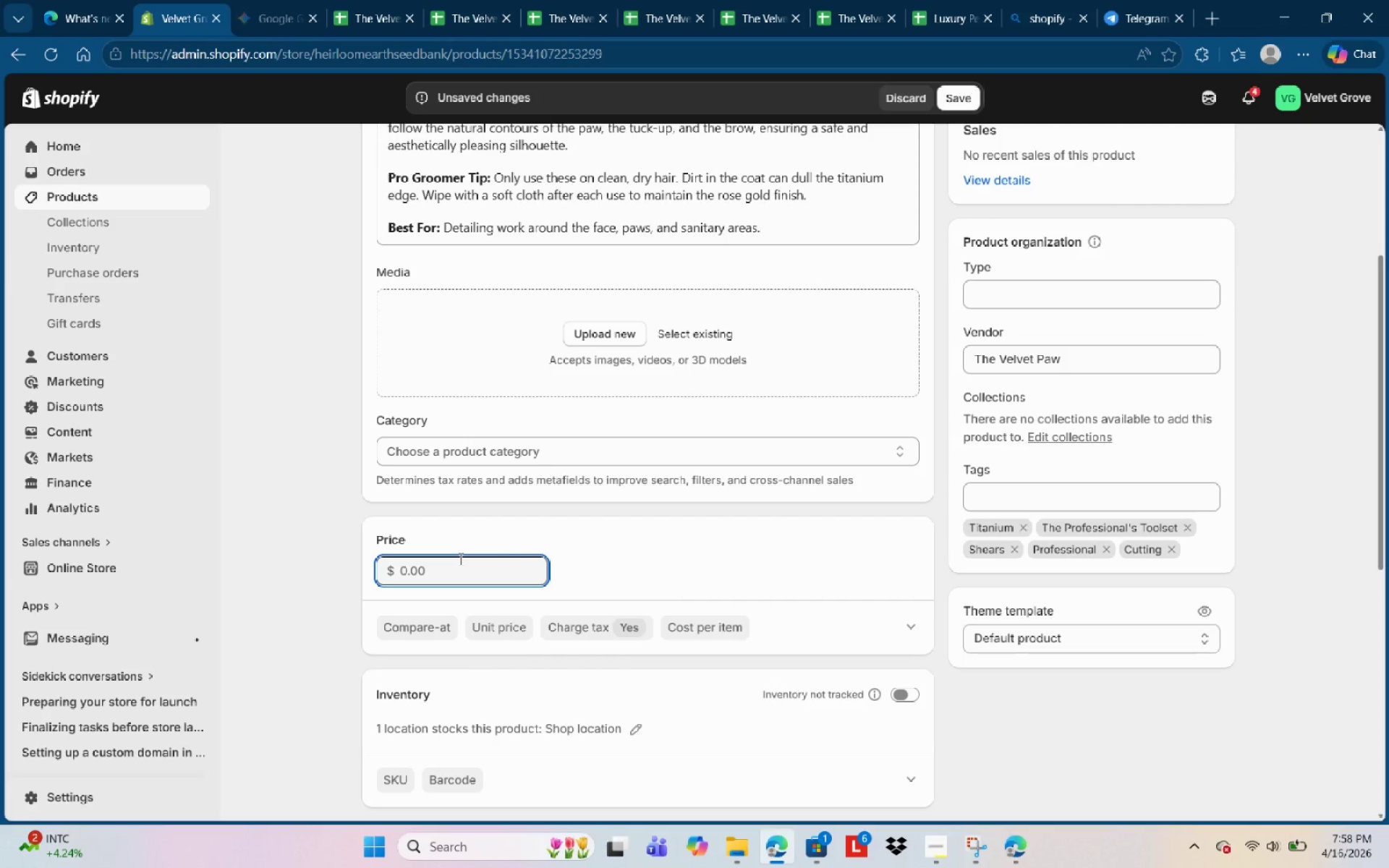 
key(Backspace)
 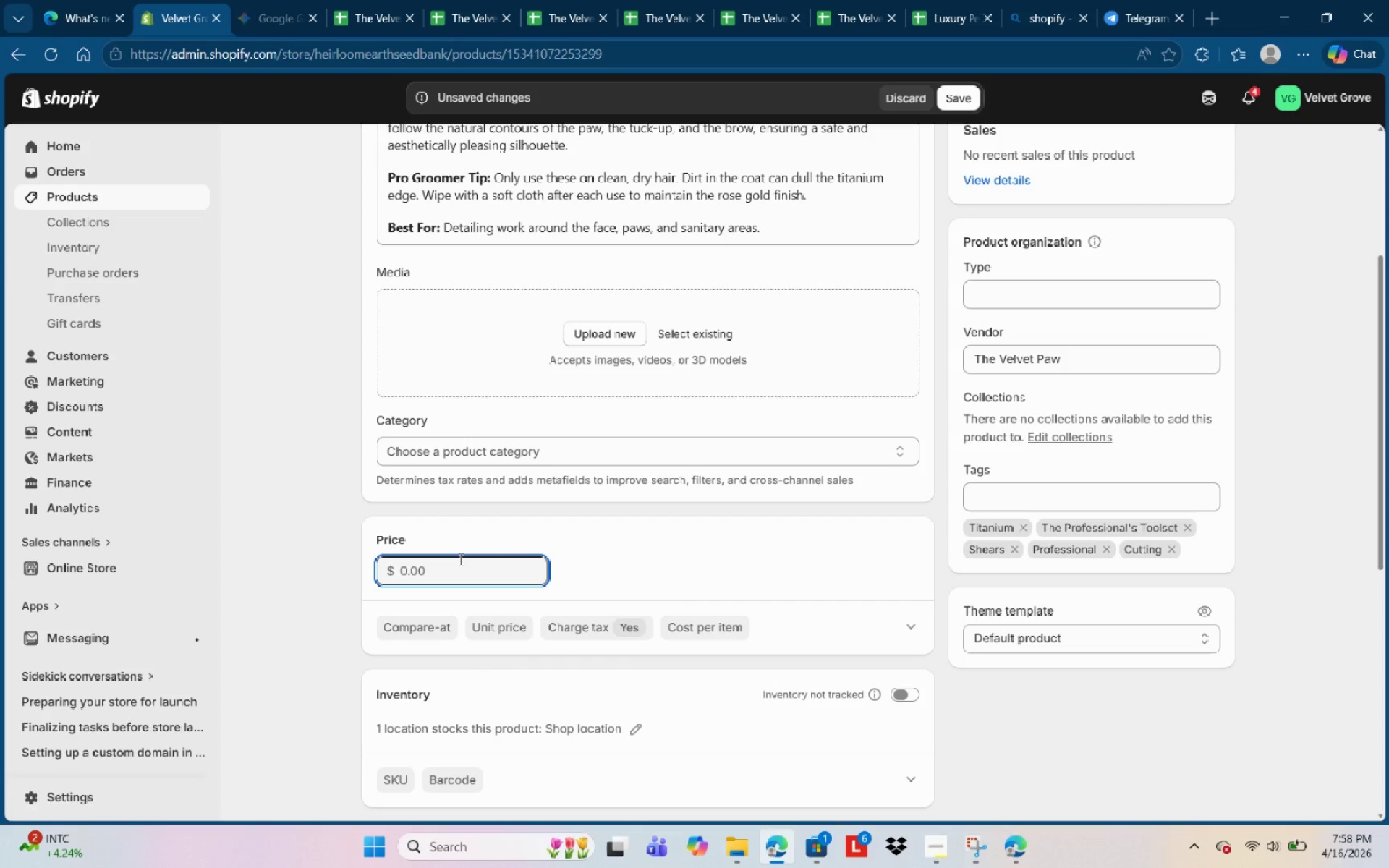 
key(Backspace)
 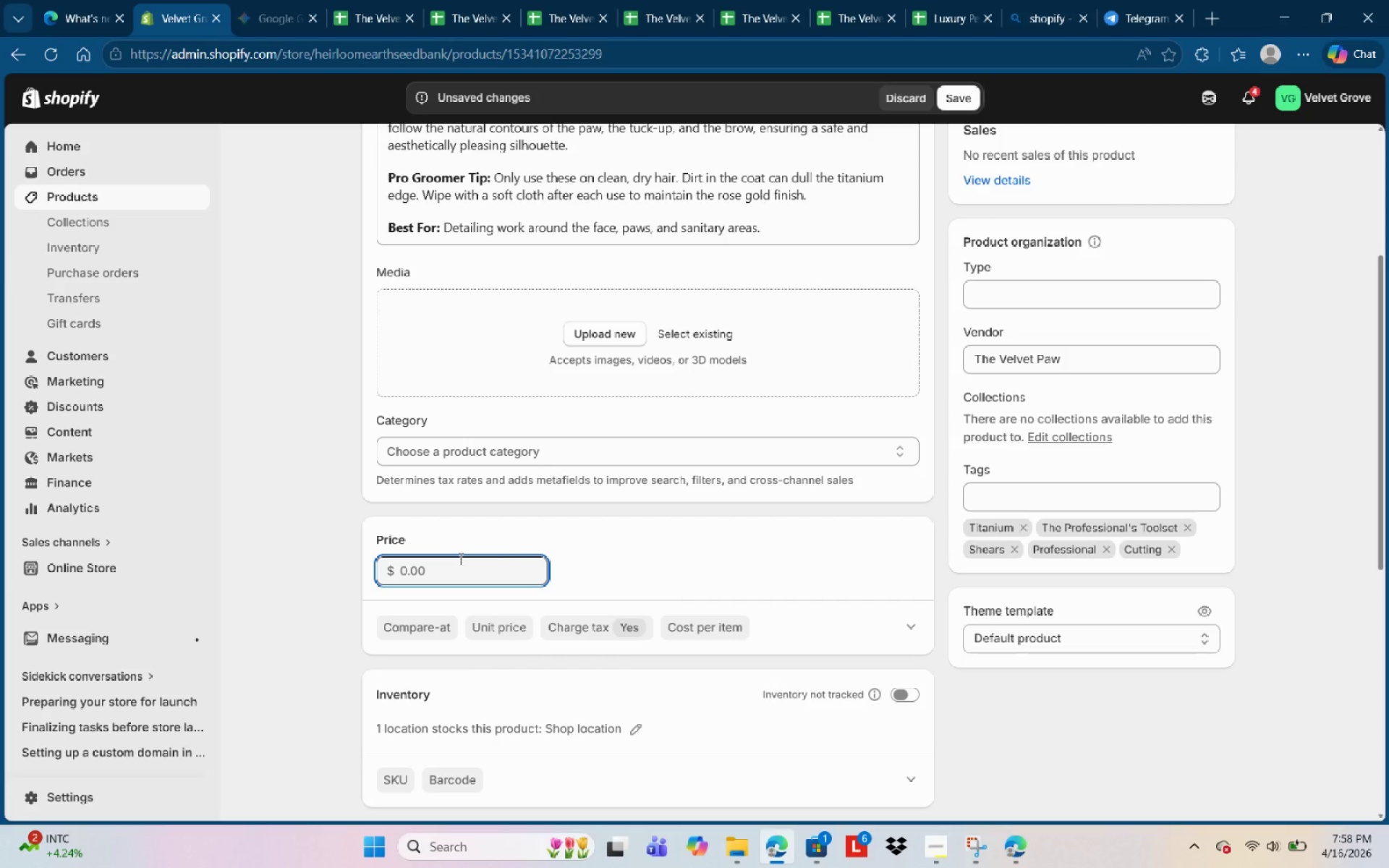 
key(Backspace)
 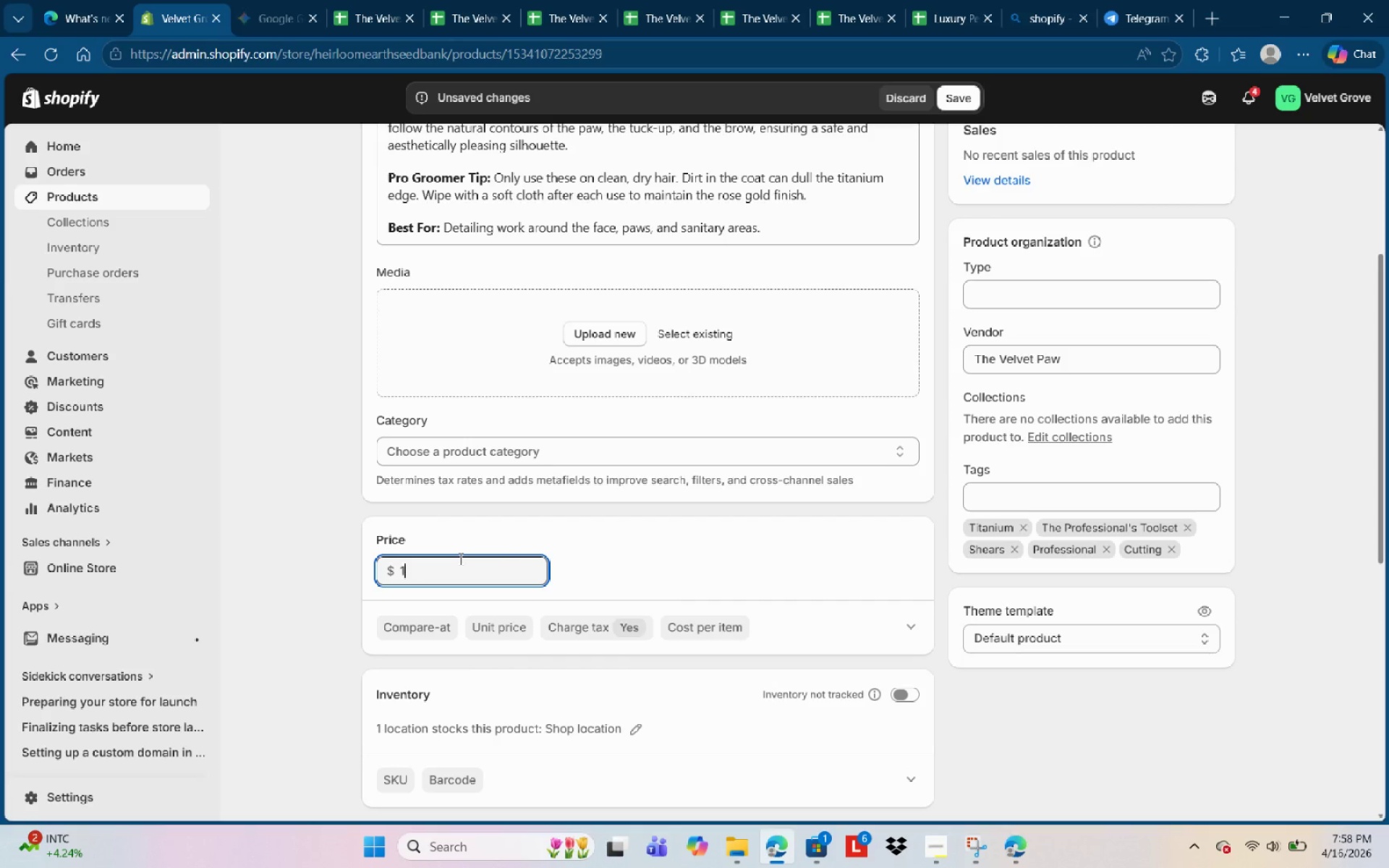 
key(Numpad1)
 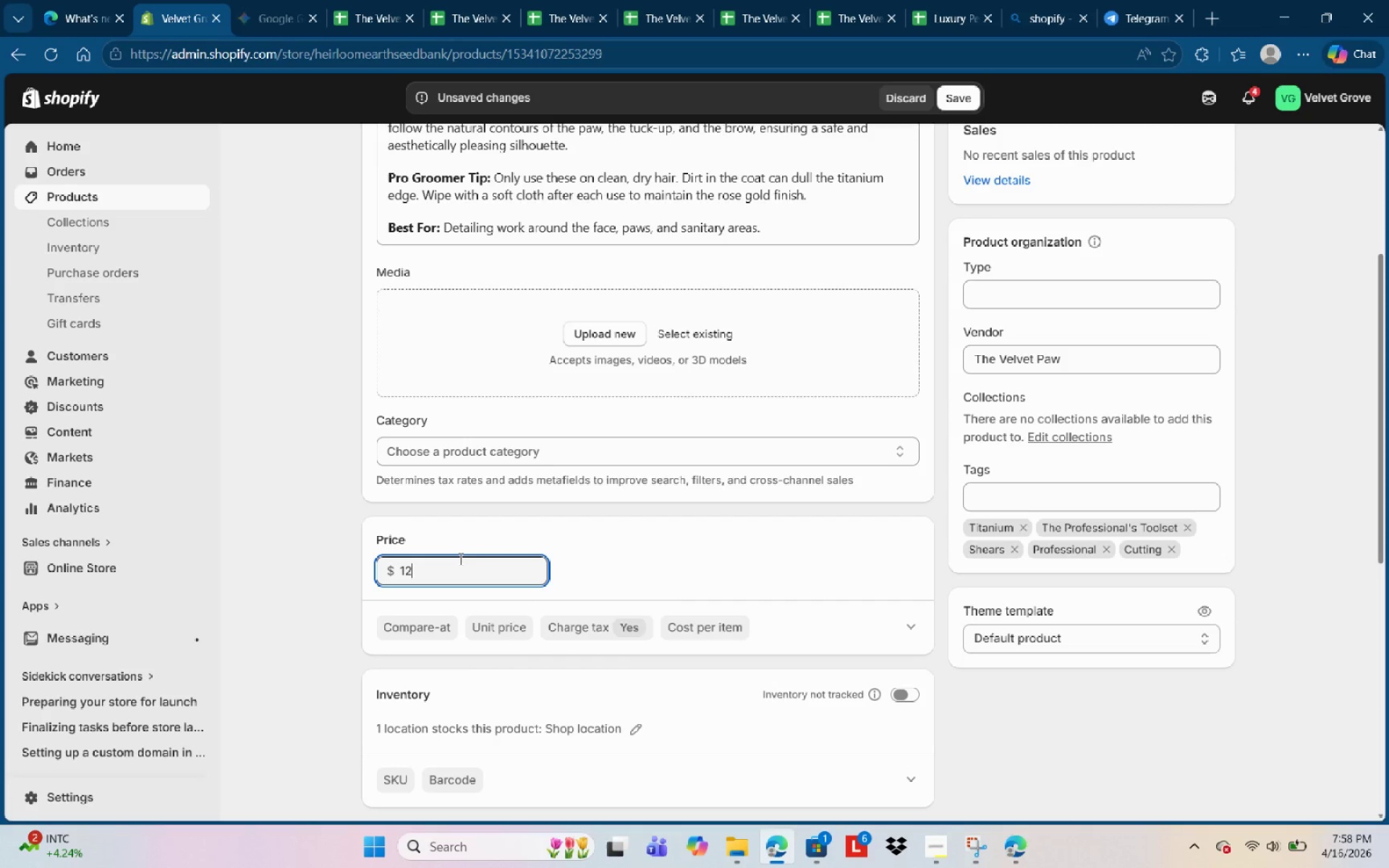 
key(Numpad2)
 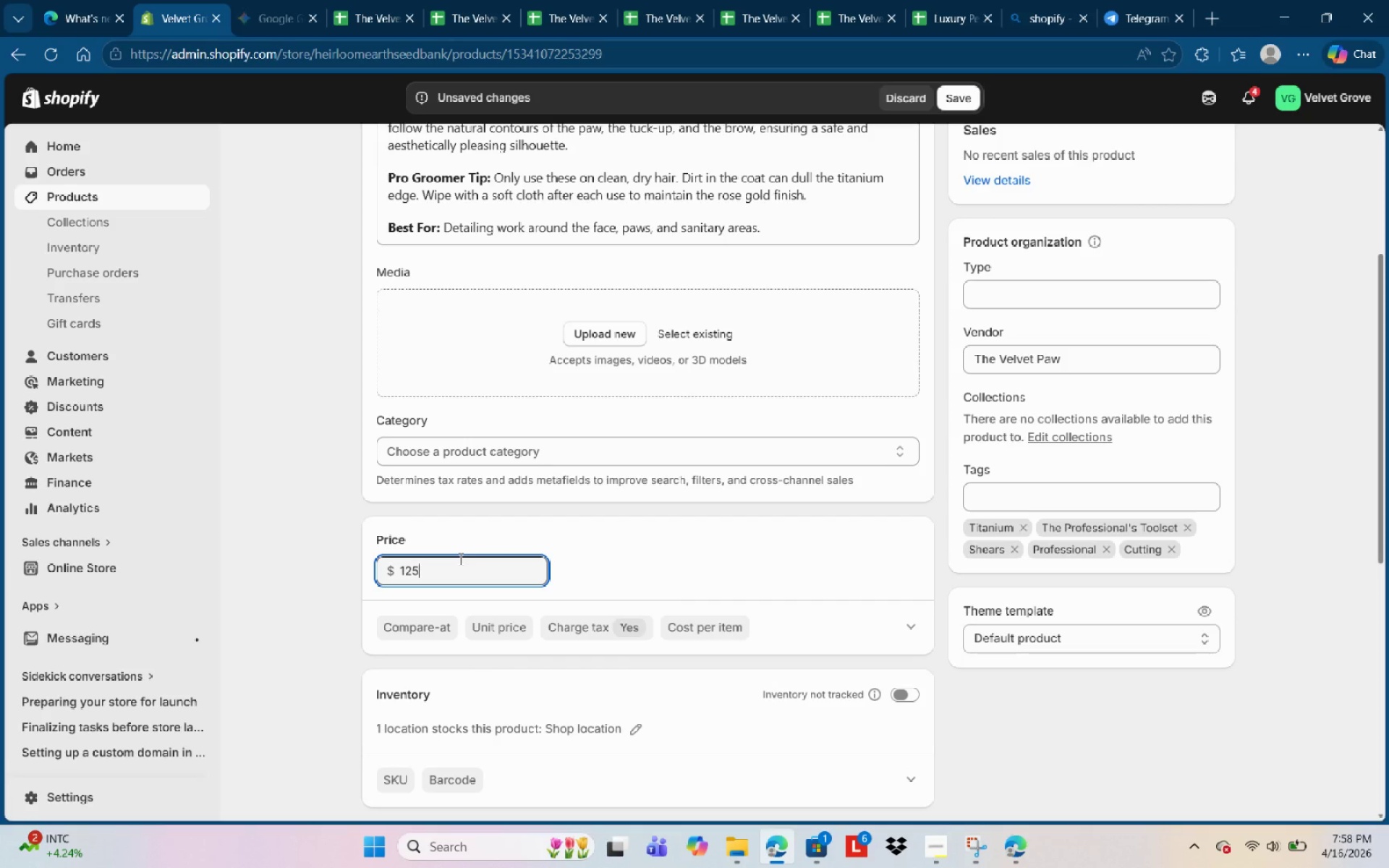 
key(Numpad5)
 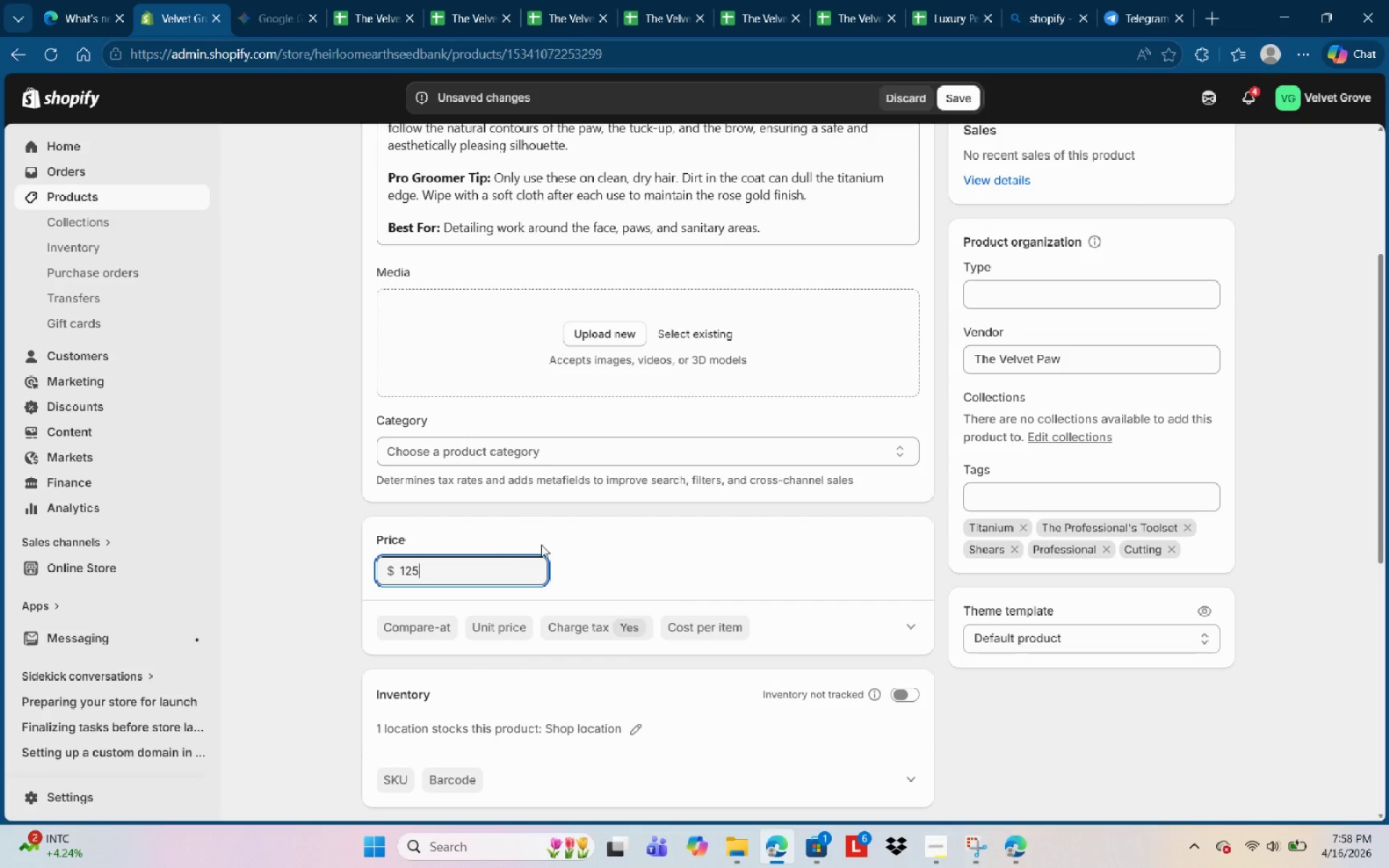 
left_click([603, 546])
 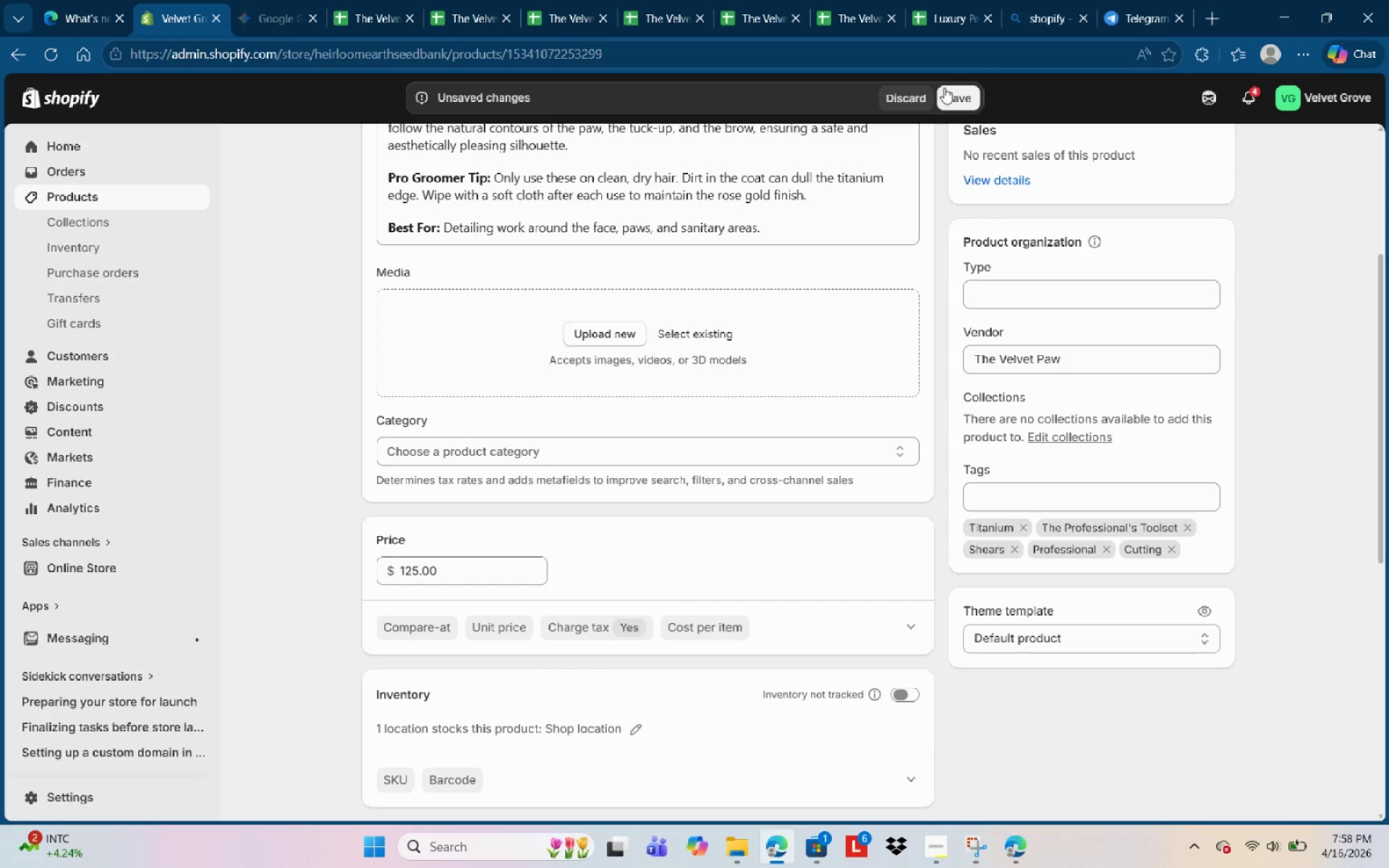 
left_click([945, 88])
 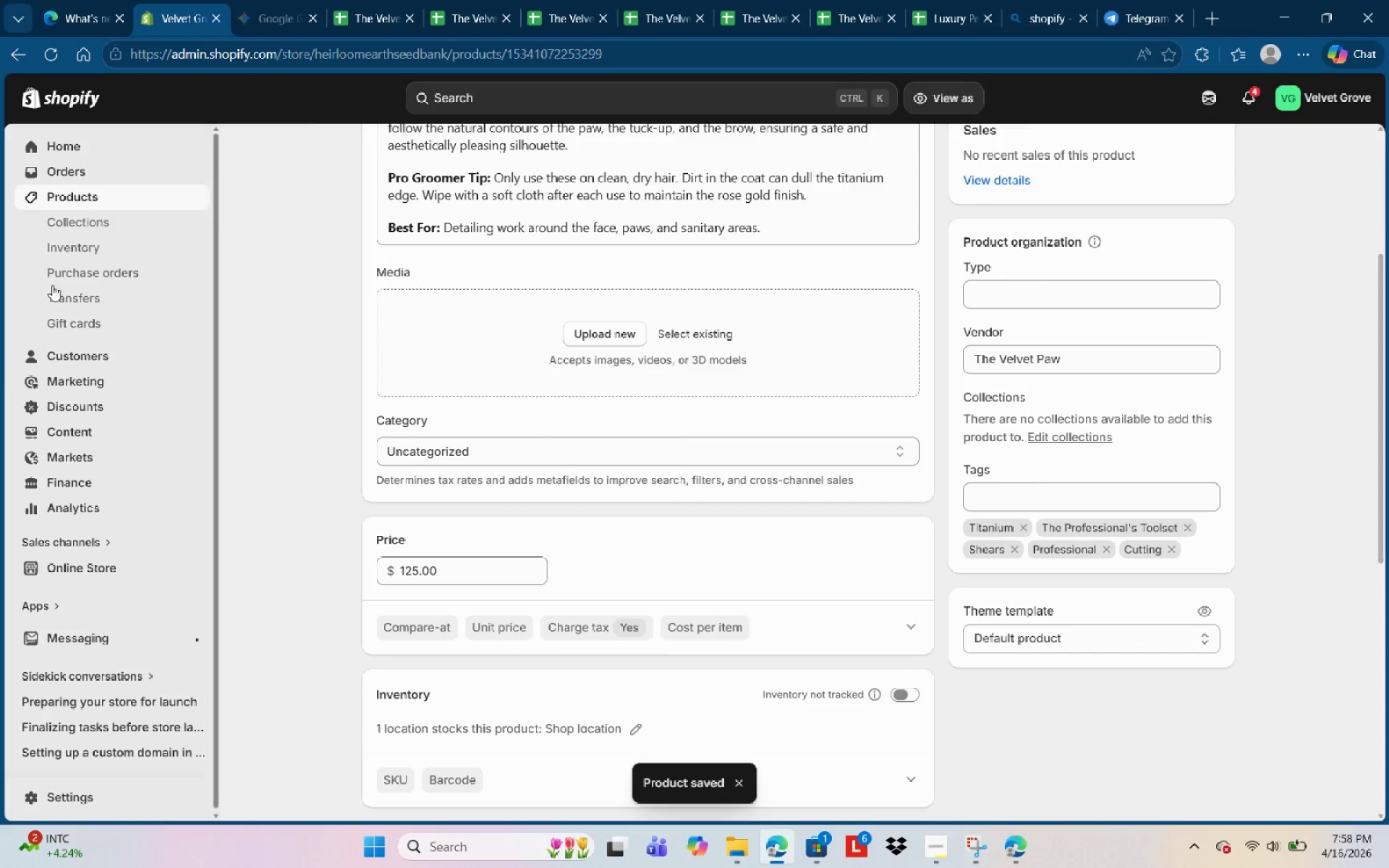 
wait(5.58)
 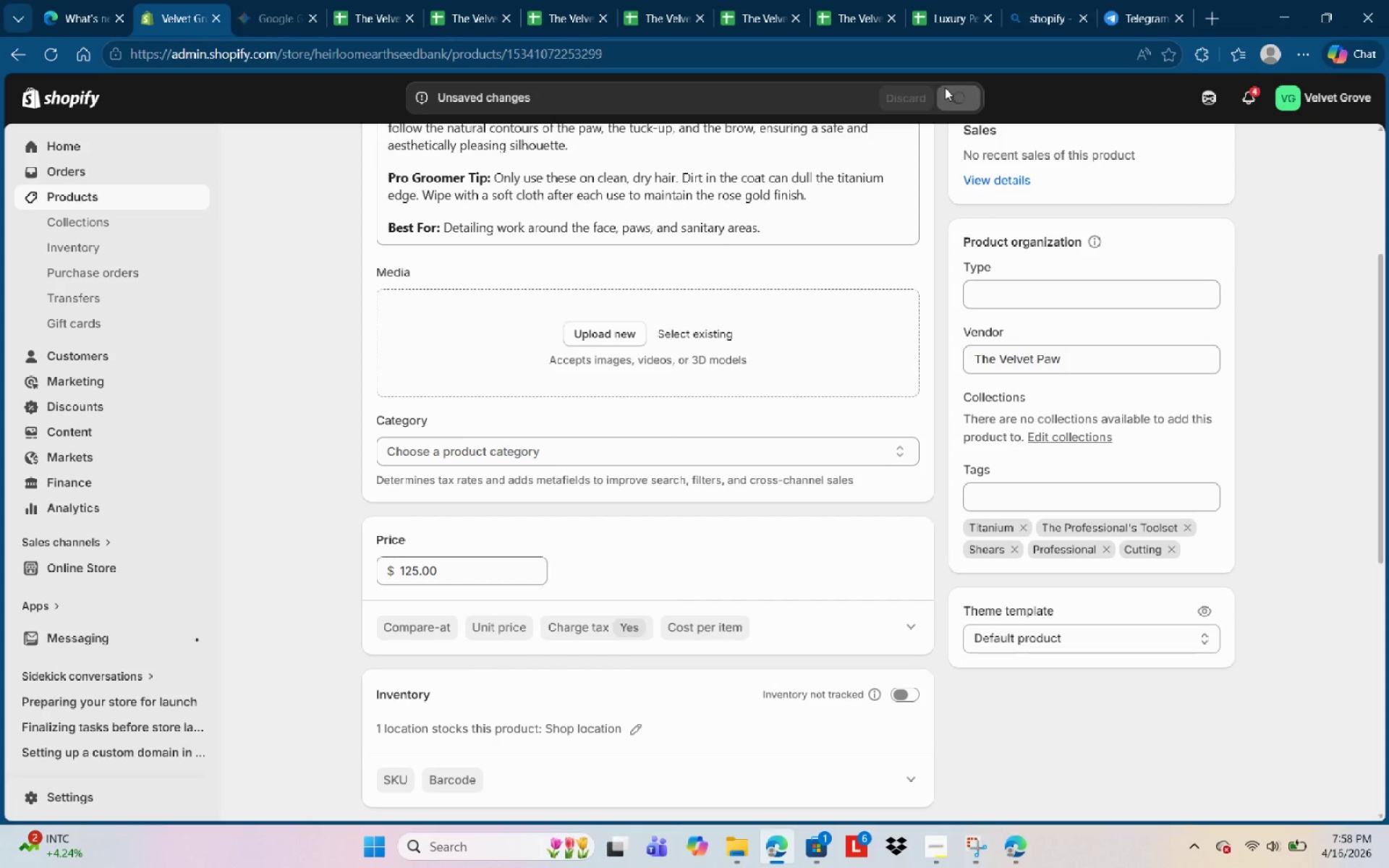 
left_click([78, 190])
 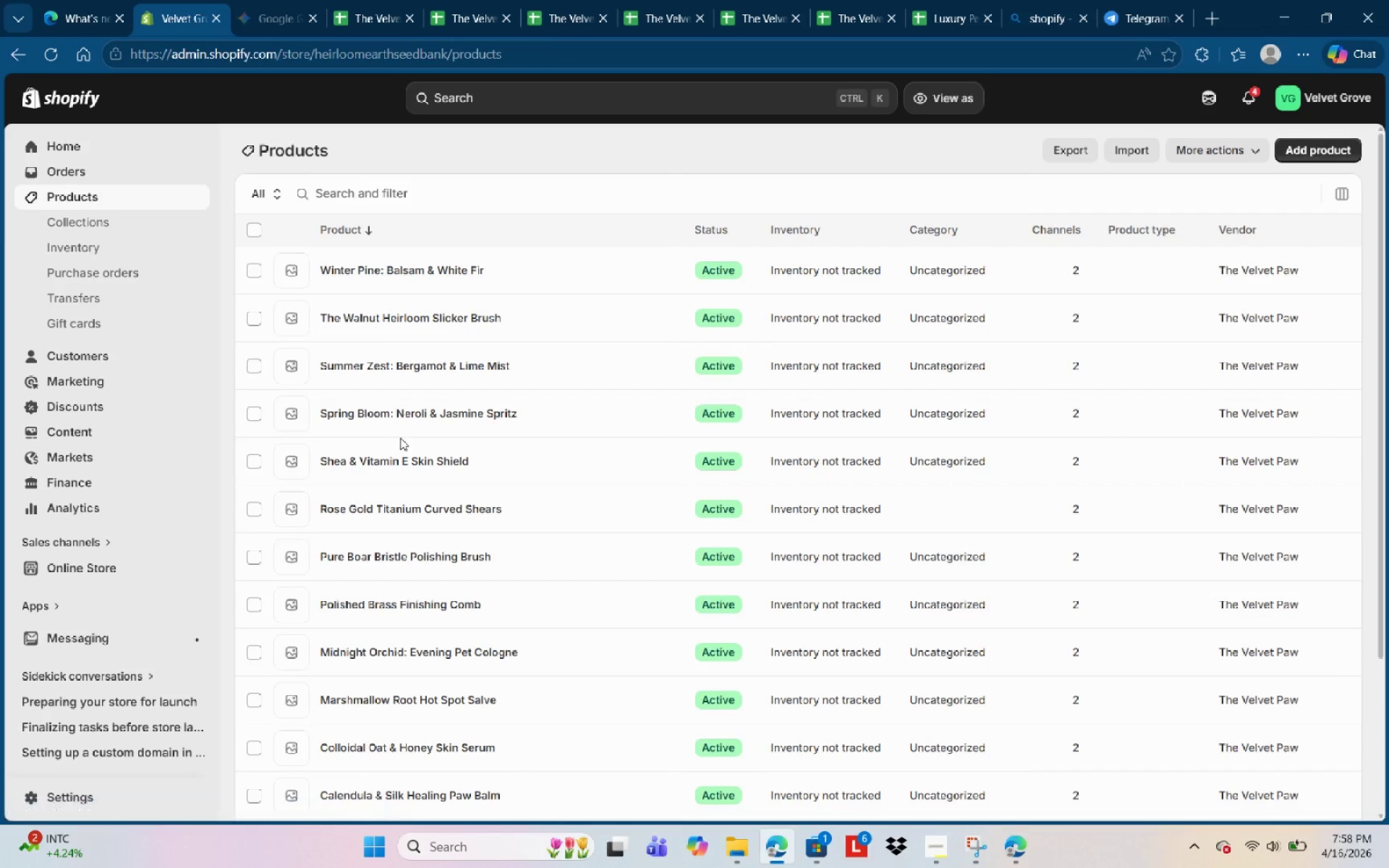 
scroll: coordinate [480, 592], scroll_direction: down, amount: 3.0
 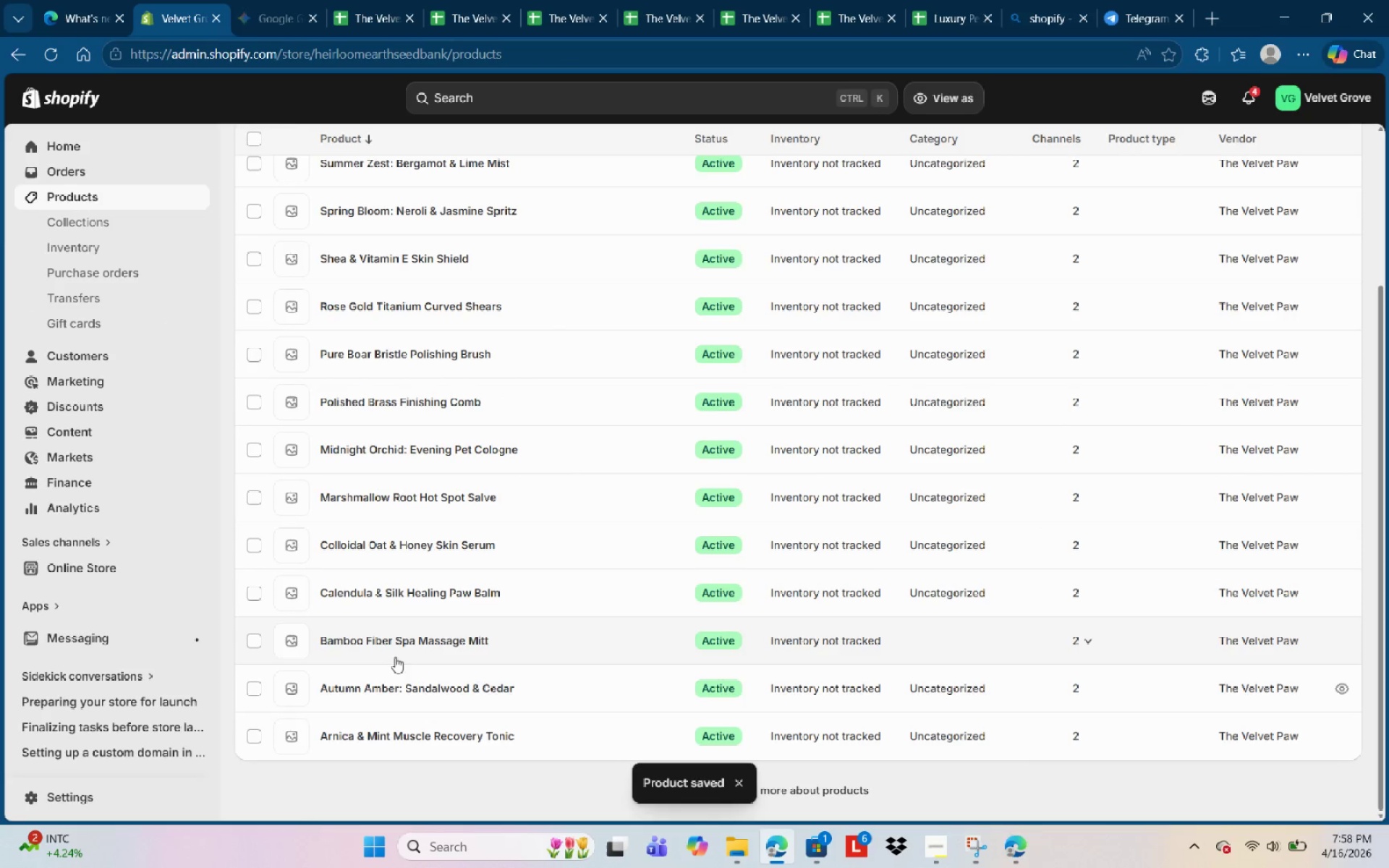 
left_click([402, 643])
 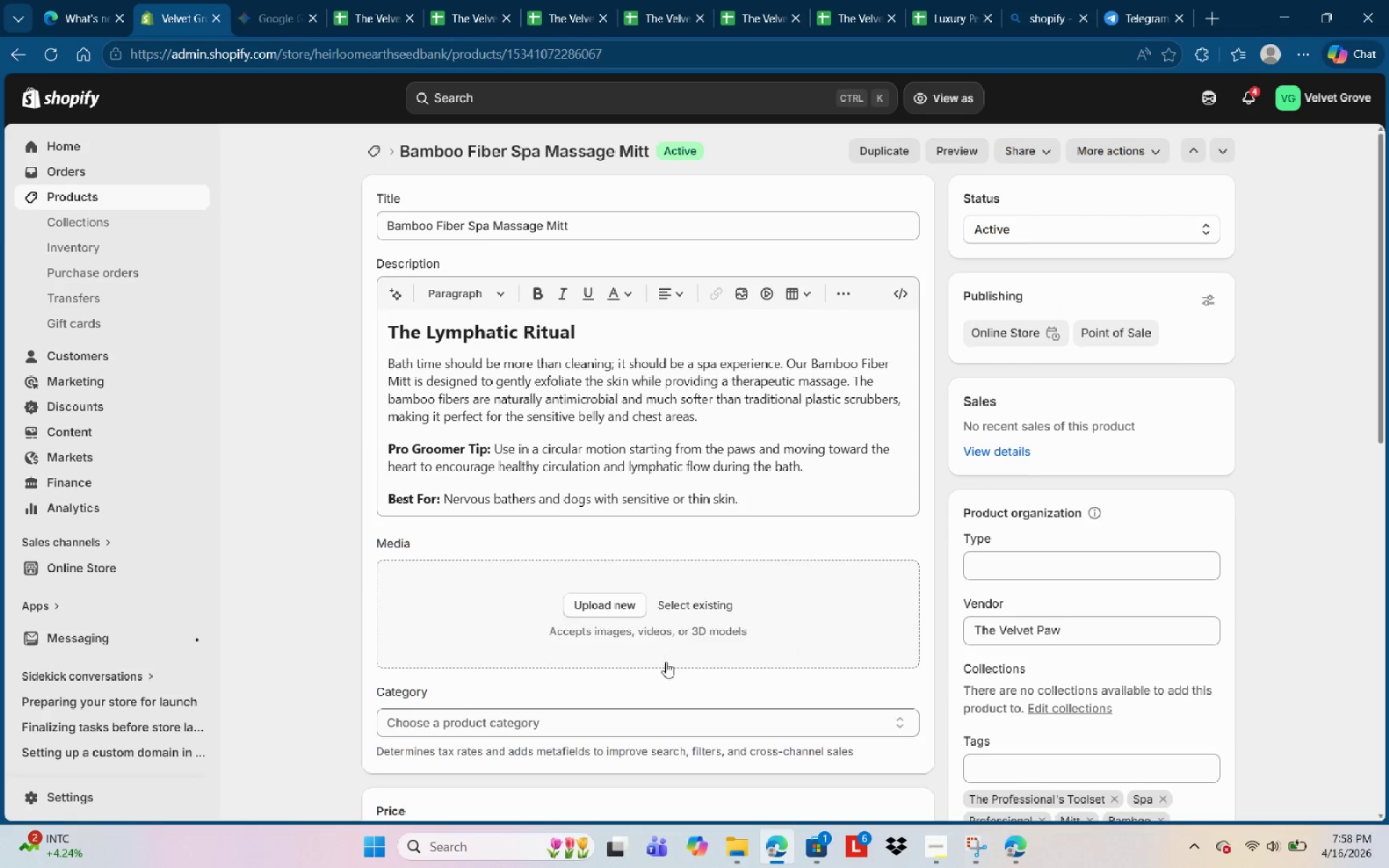 
scroll: coordinate [511, 566], scroll_direction: down, amount: 3.0
 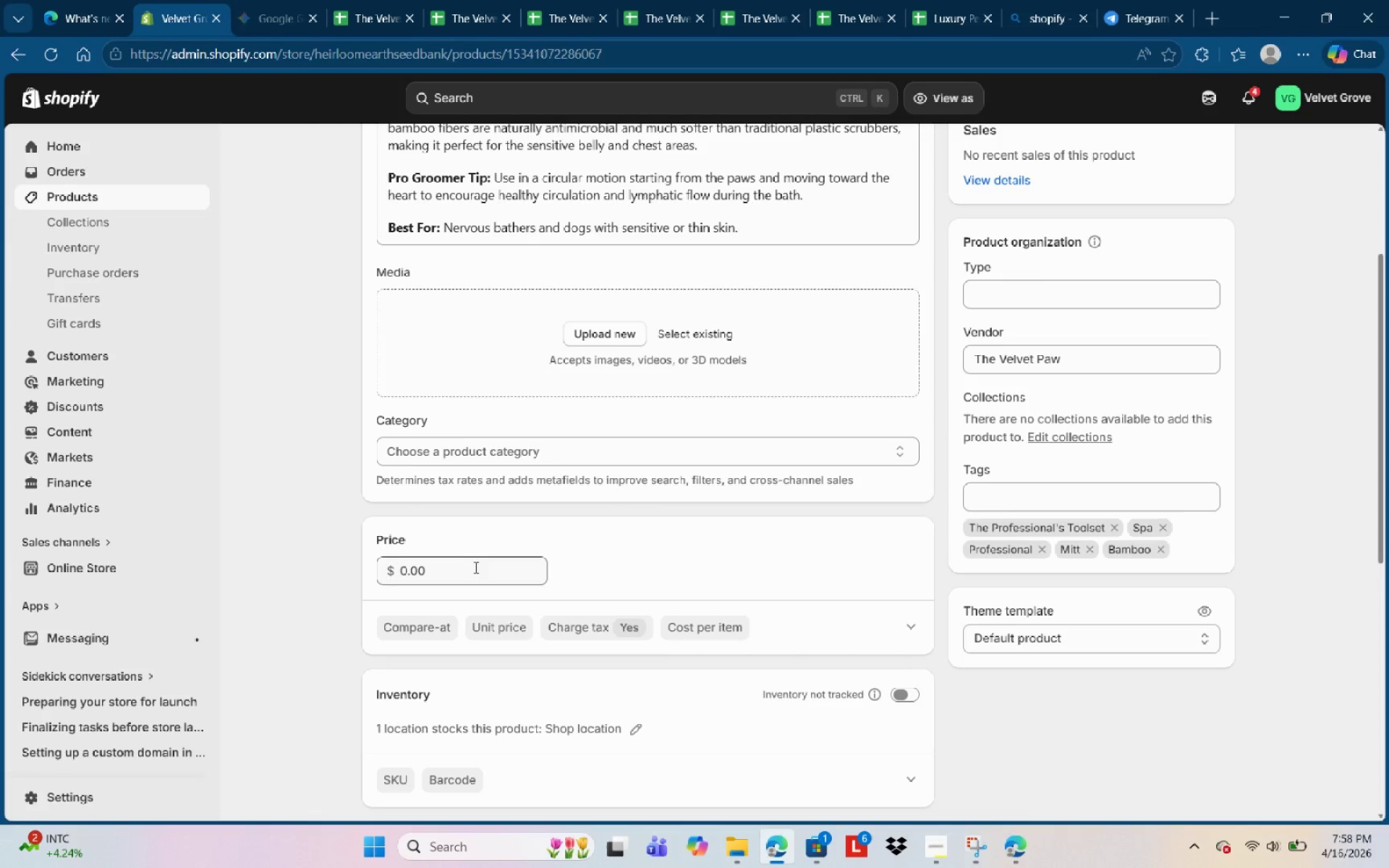 
left_click([475, 567])
 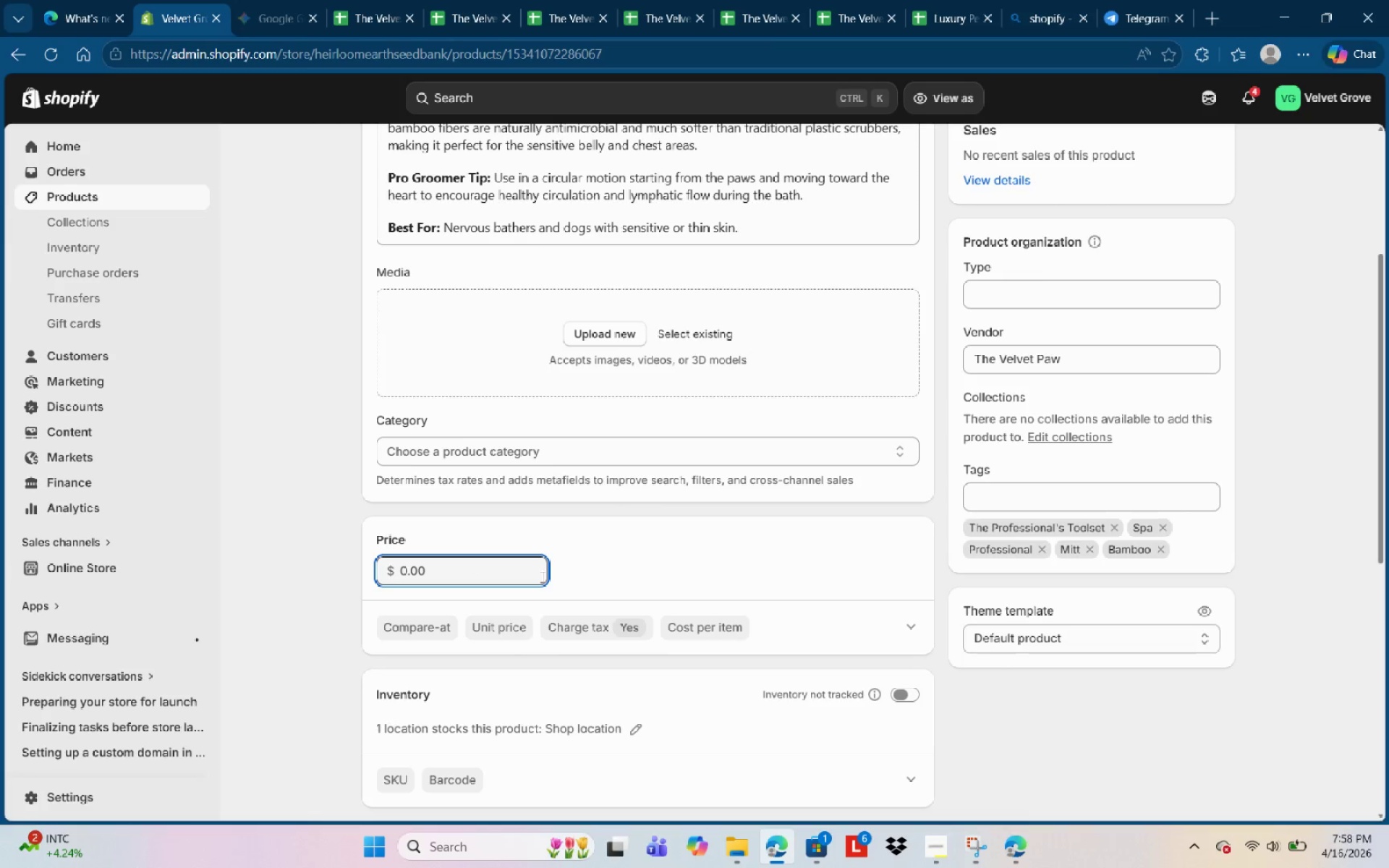 
key(Backspace)
 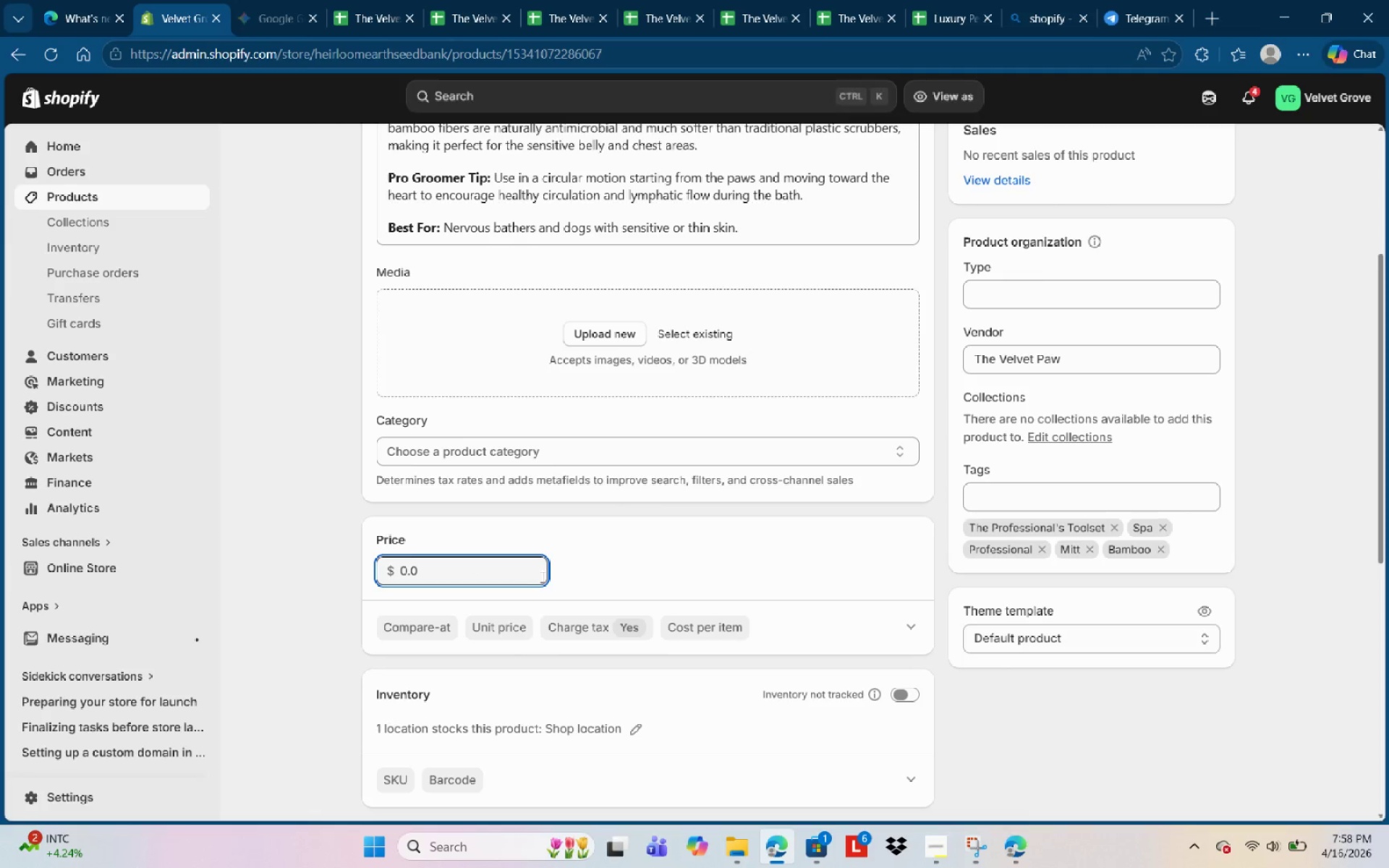 
key(Backspace)
 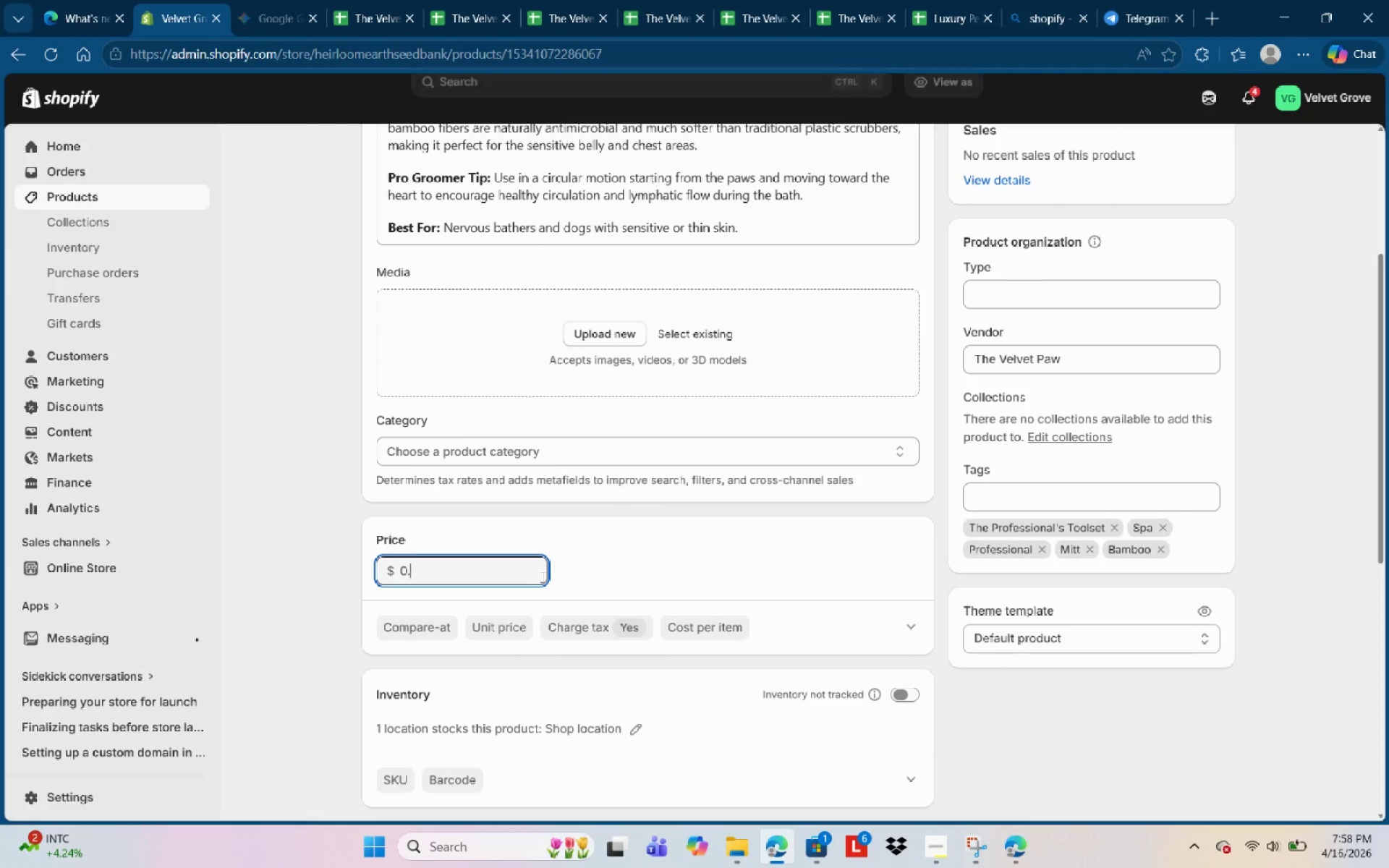 
key(Backspace)
 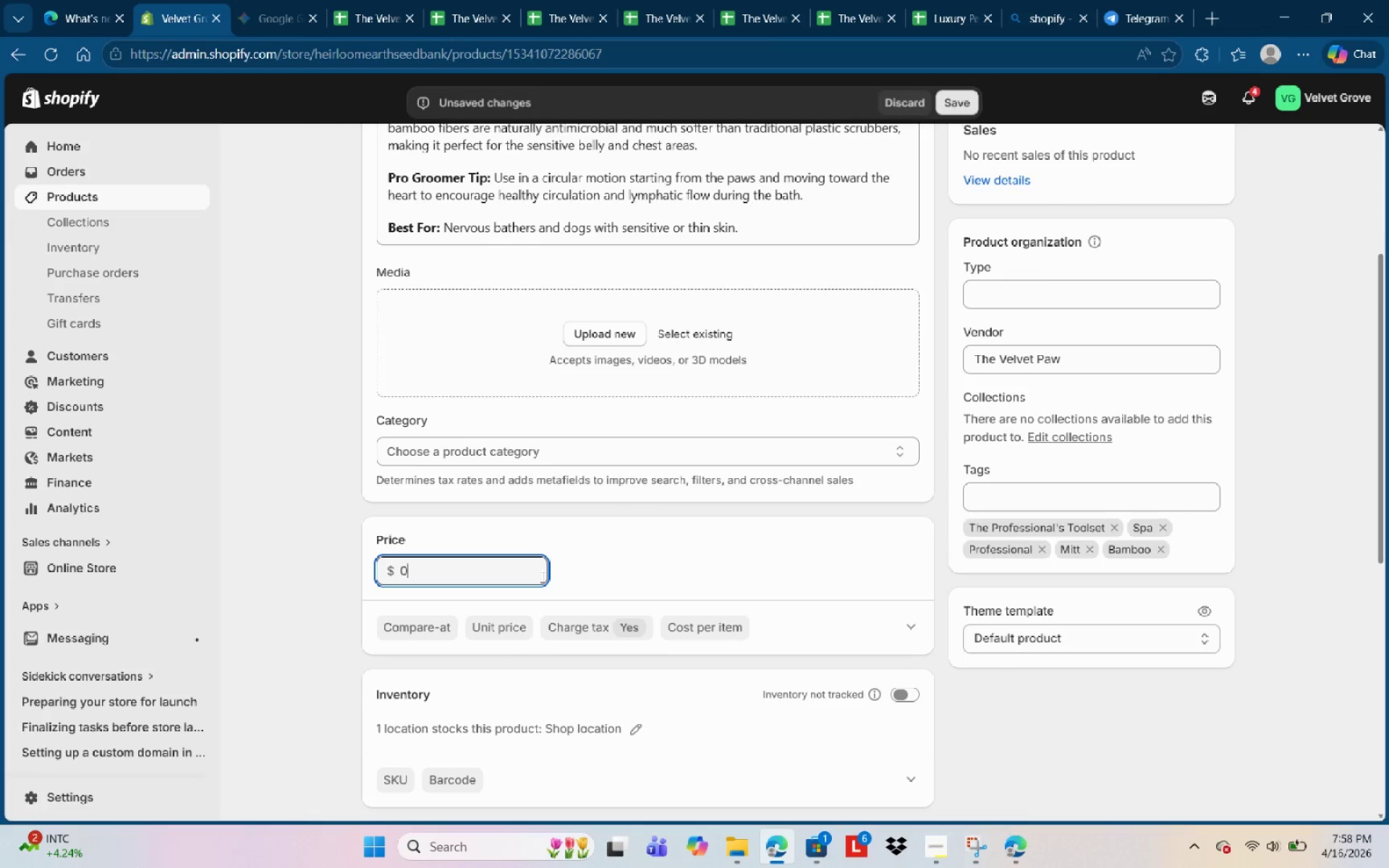 
key(Backspace)
 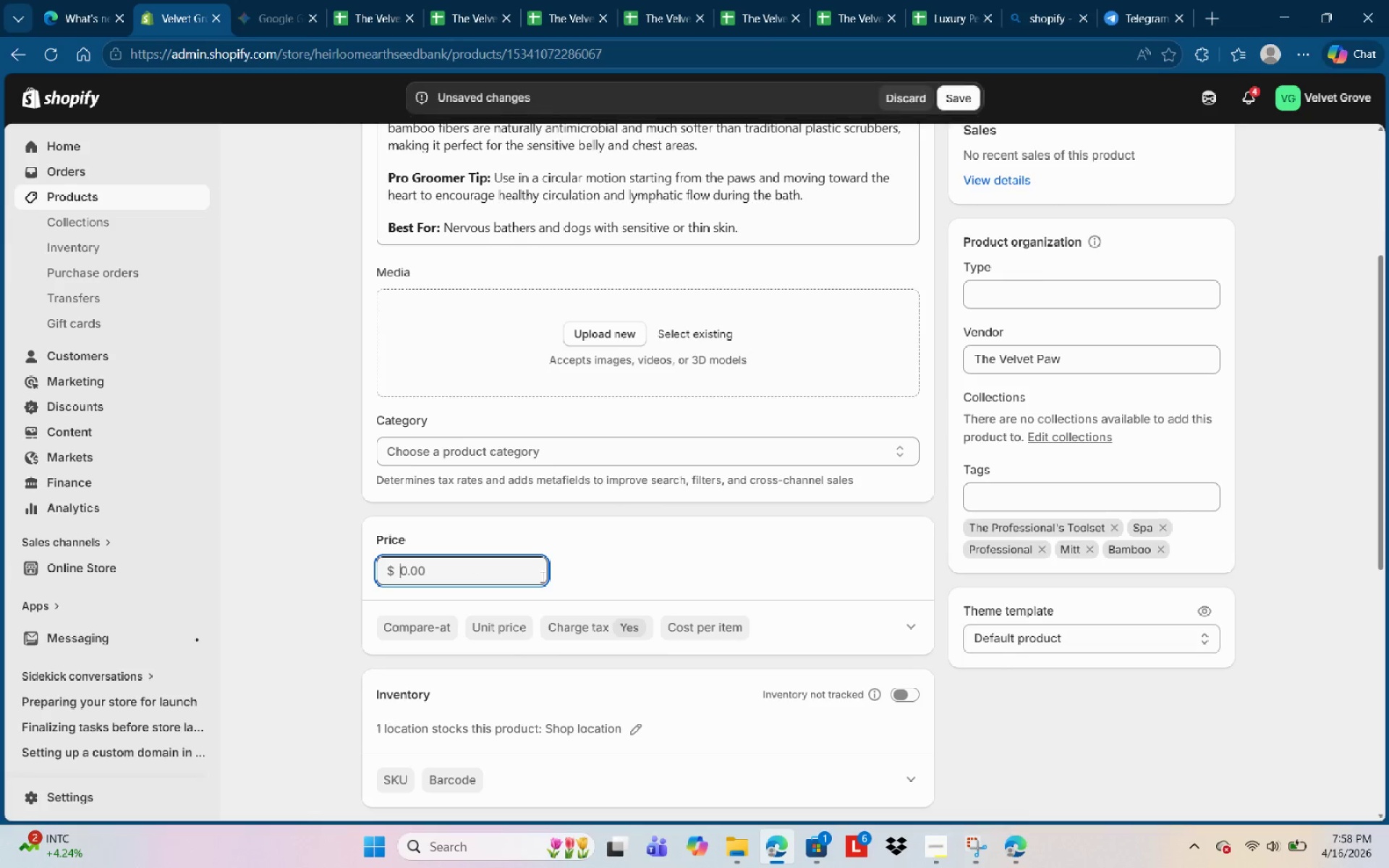 
key(Backspace)
 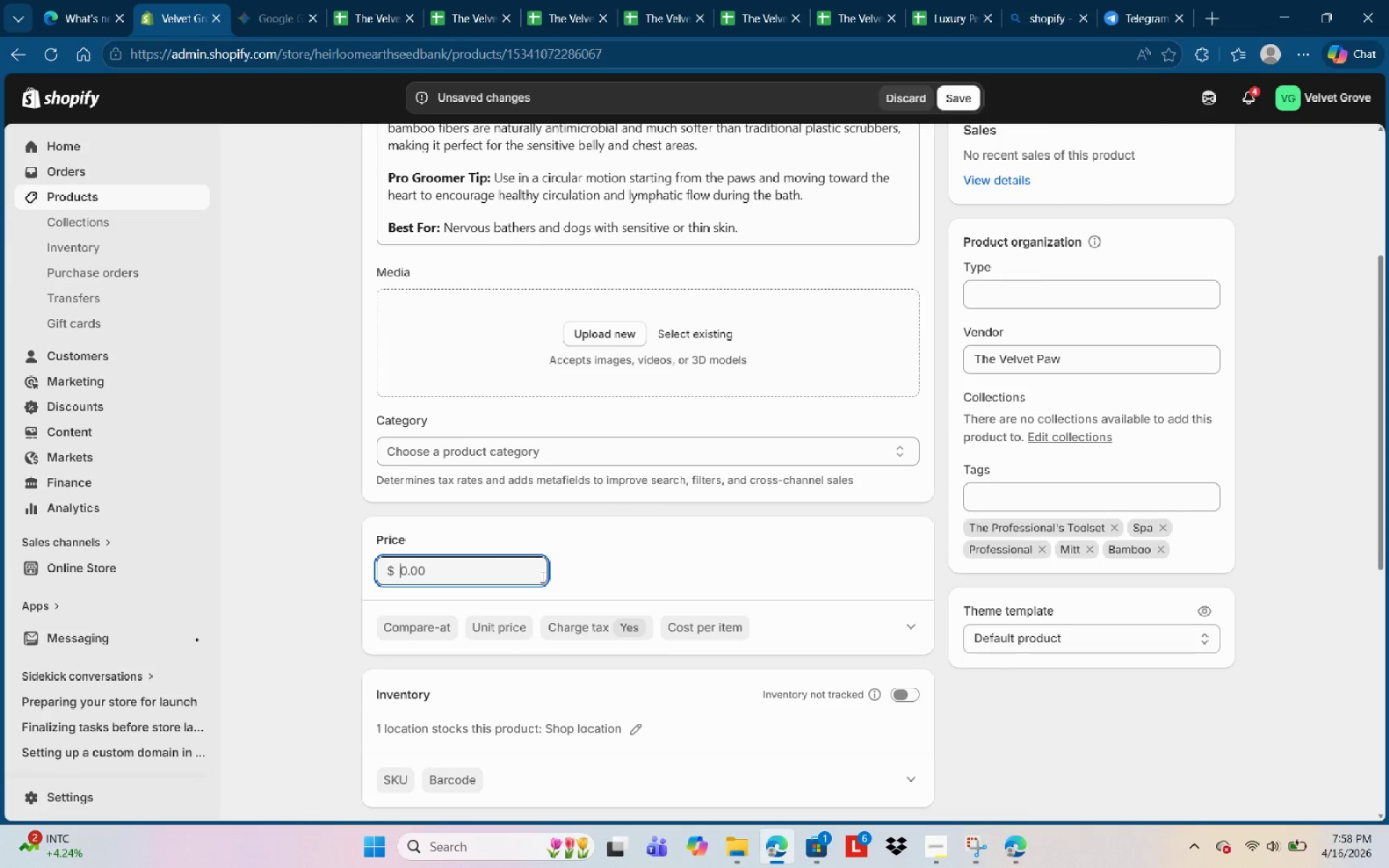 
key(Backspace)
 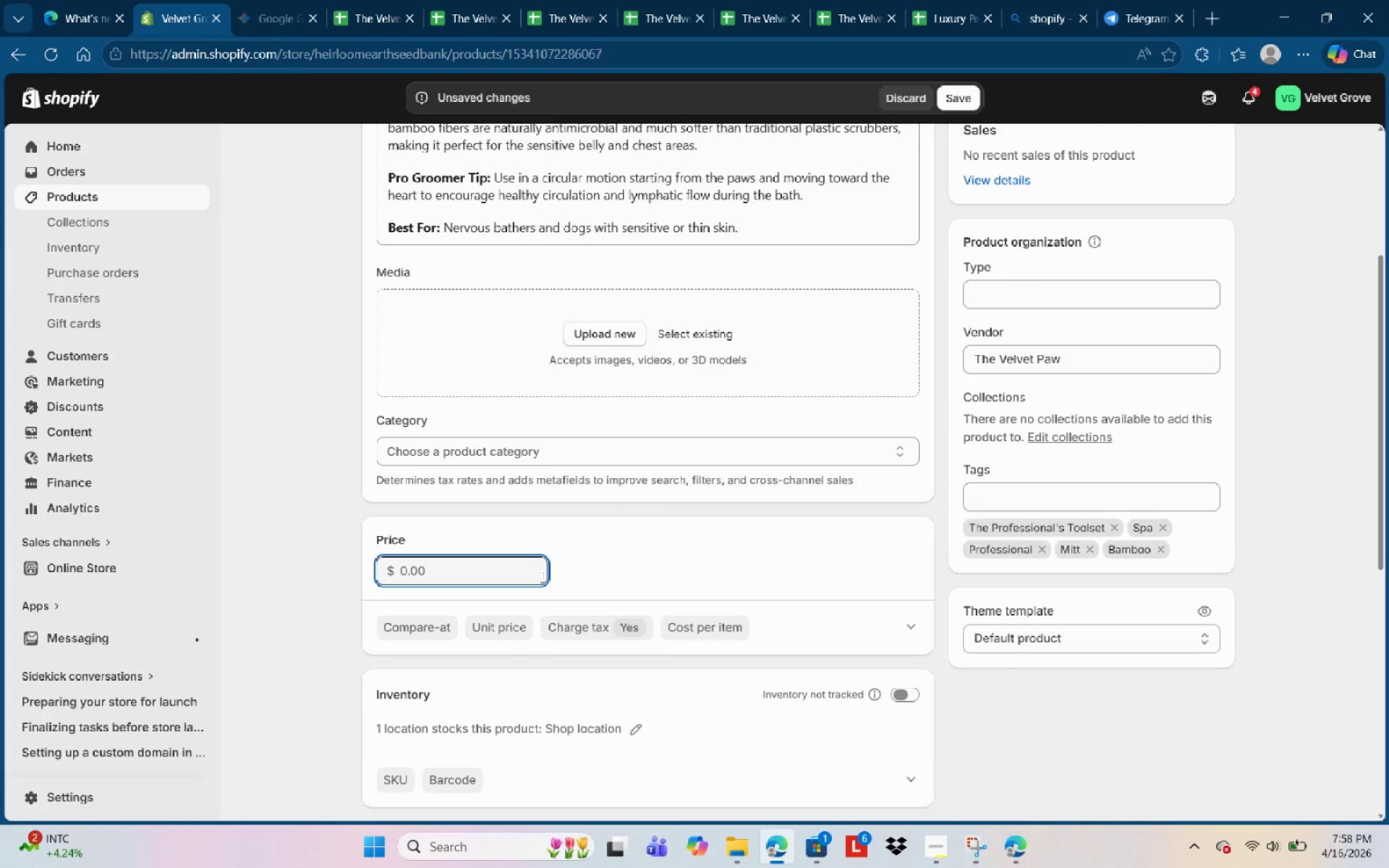 
key(Numpad4)
 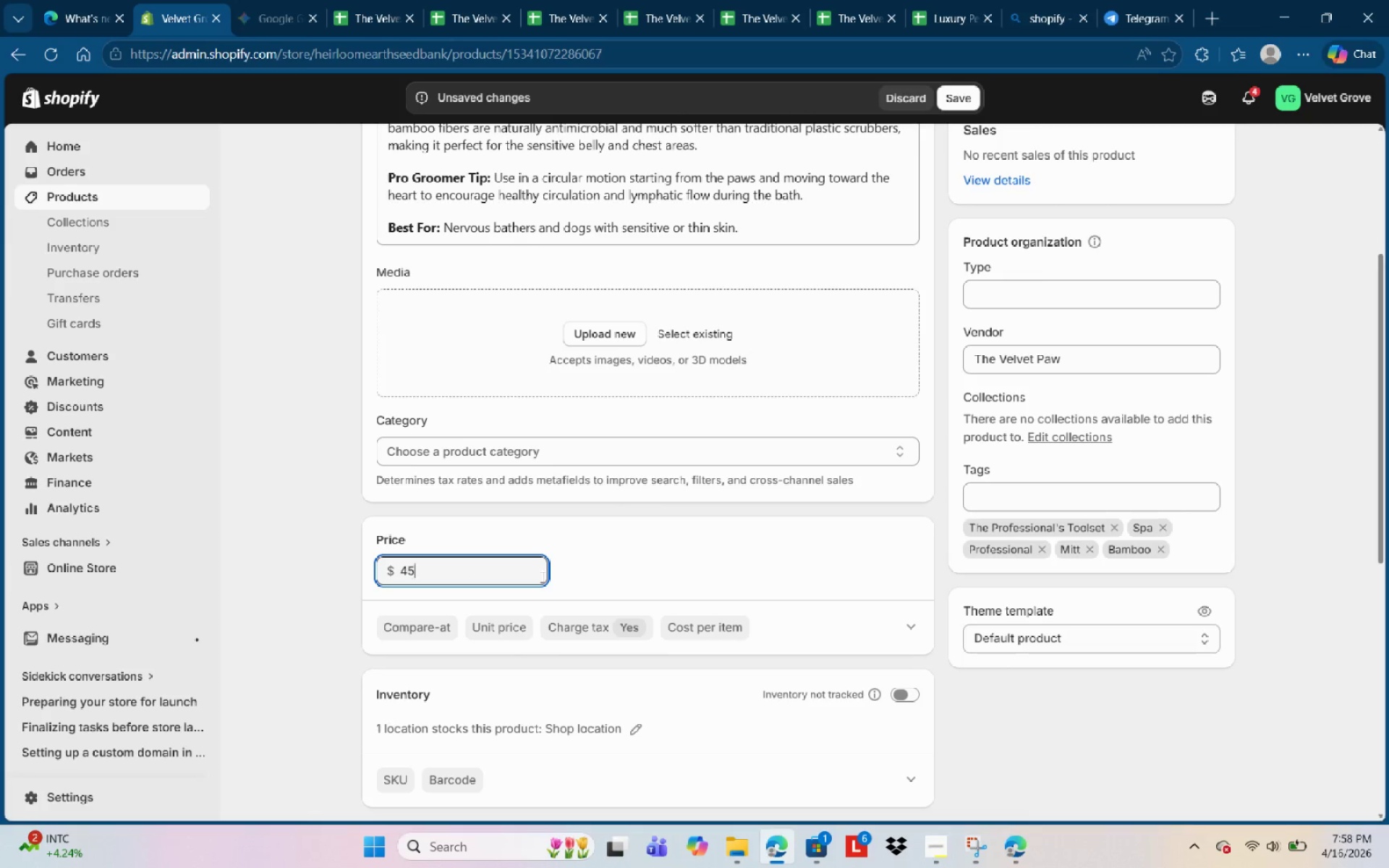 
key(Numpad5)
 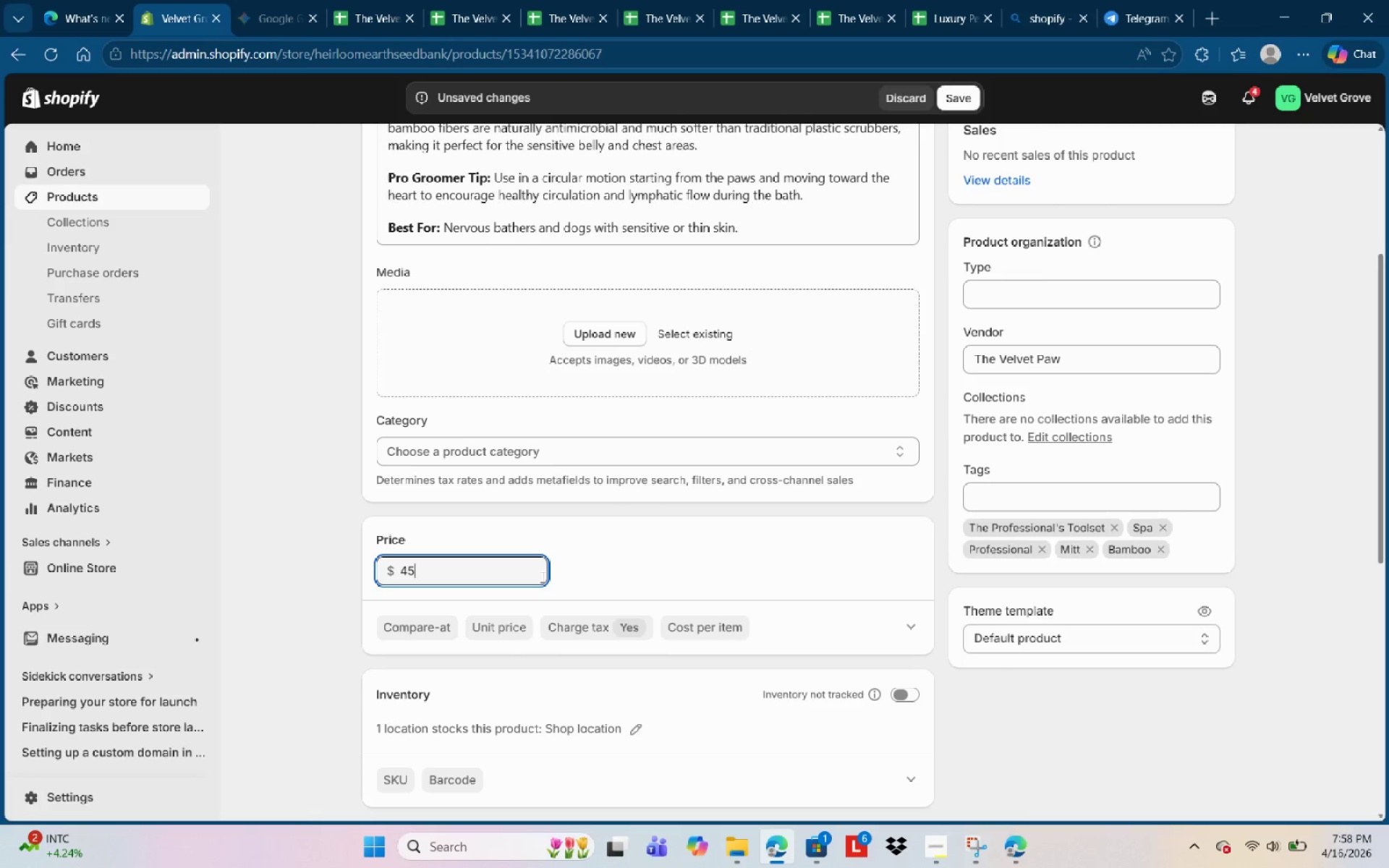 
key(Backspace)
 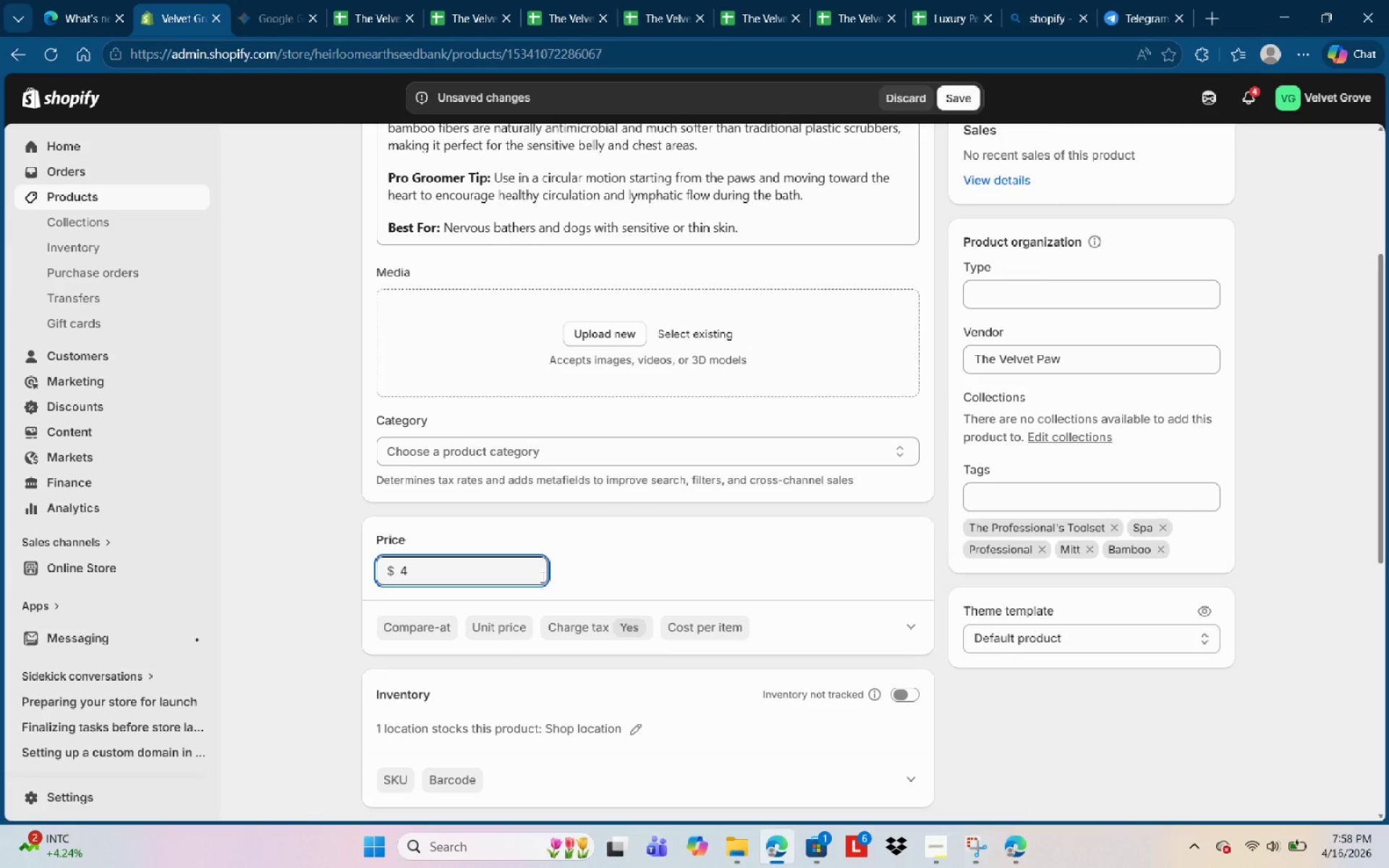 
key(Numpad2)
 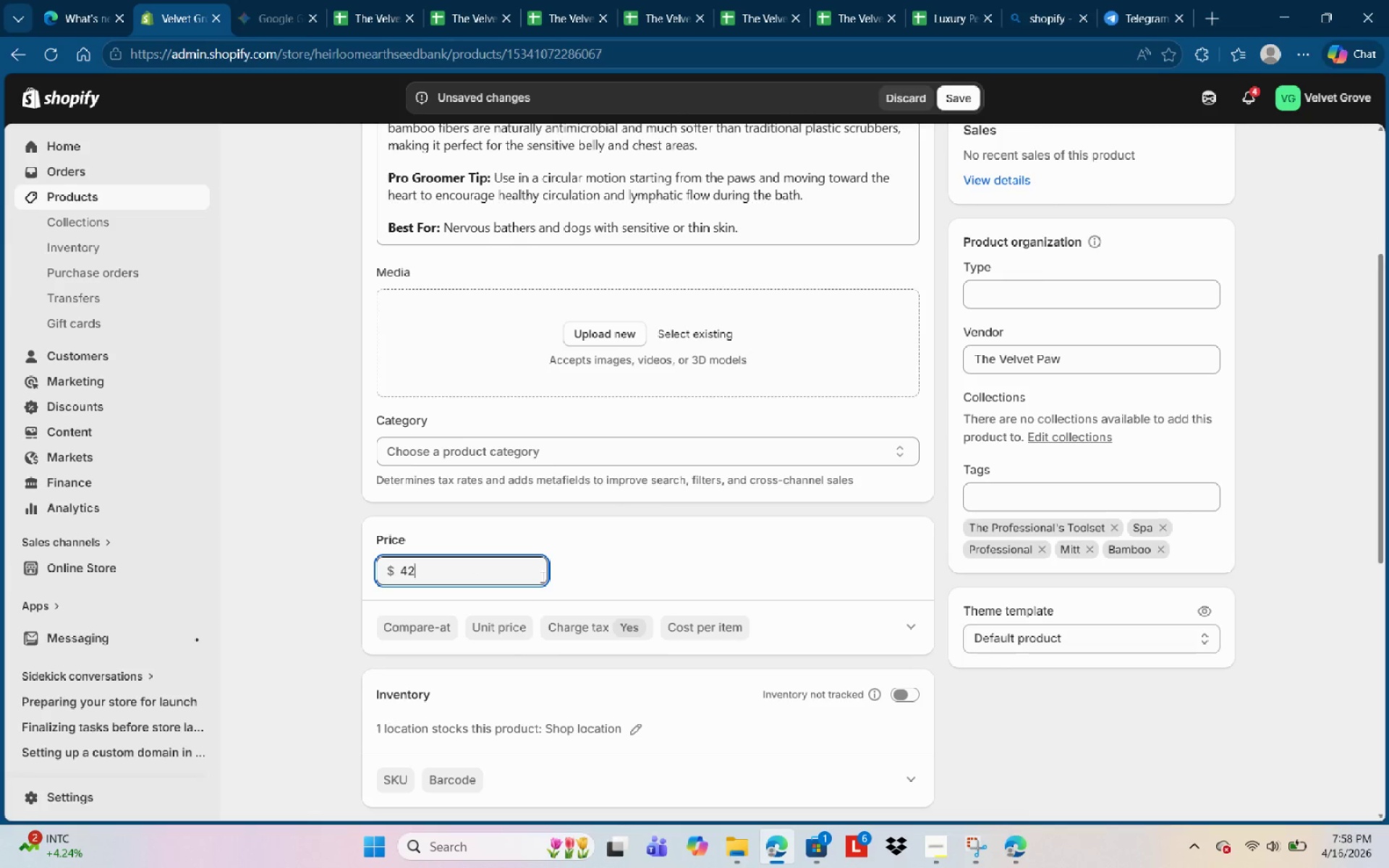 
key(NumpadEnter)
 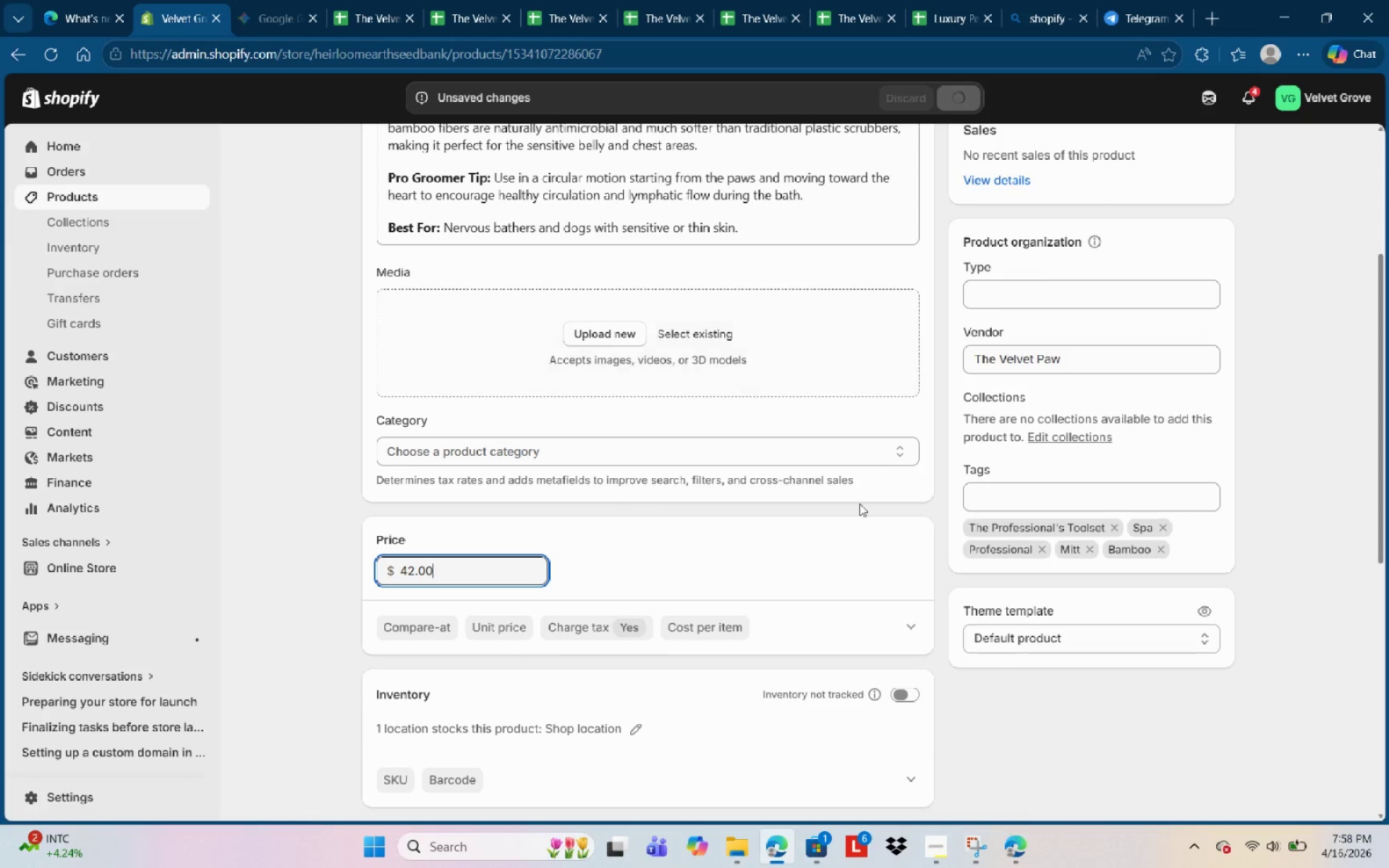 
left_click([732, 563])
 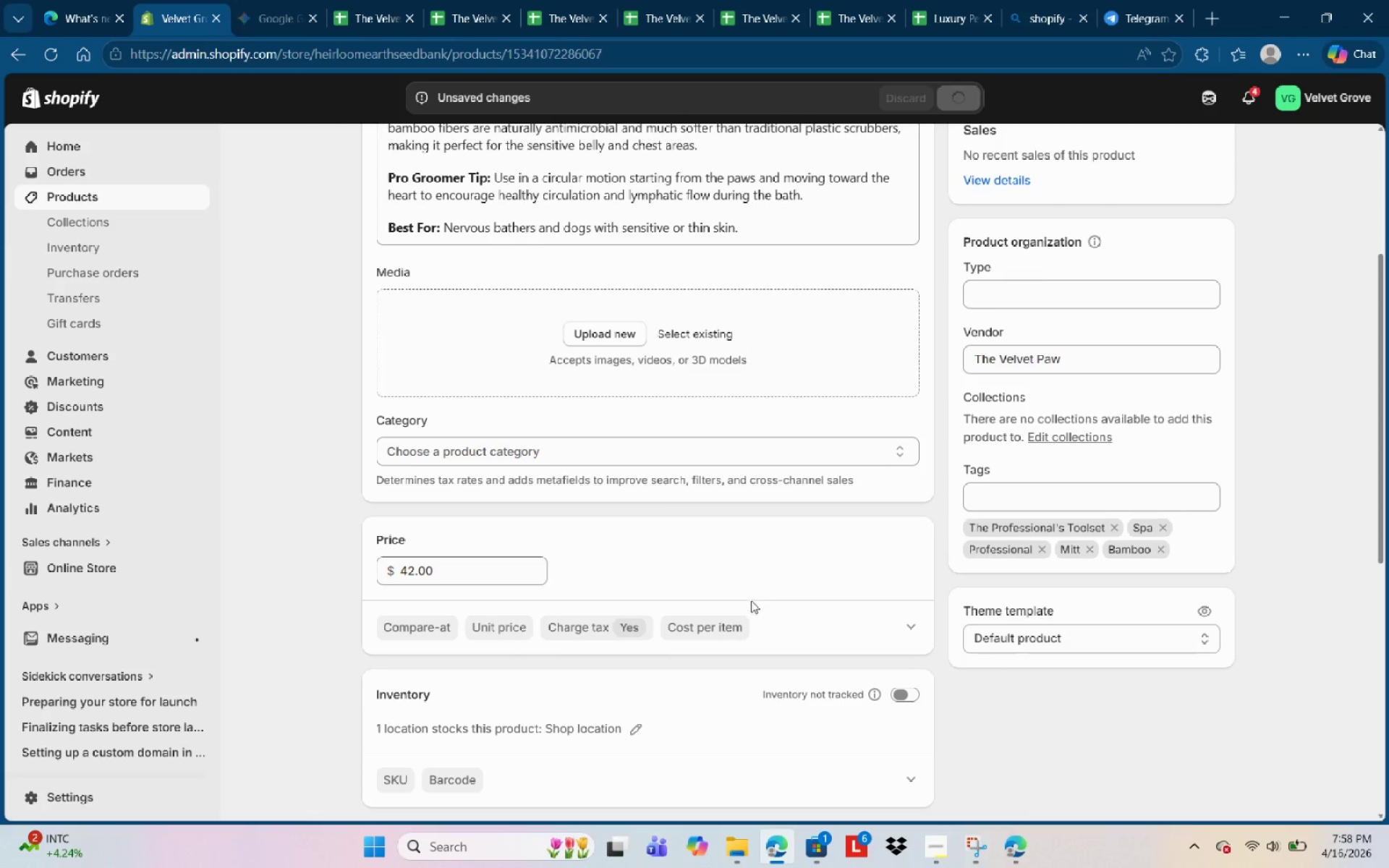 
scroll: coordinate [681, 581], scroll_direction: down, amount: 8.0
 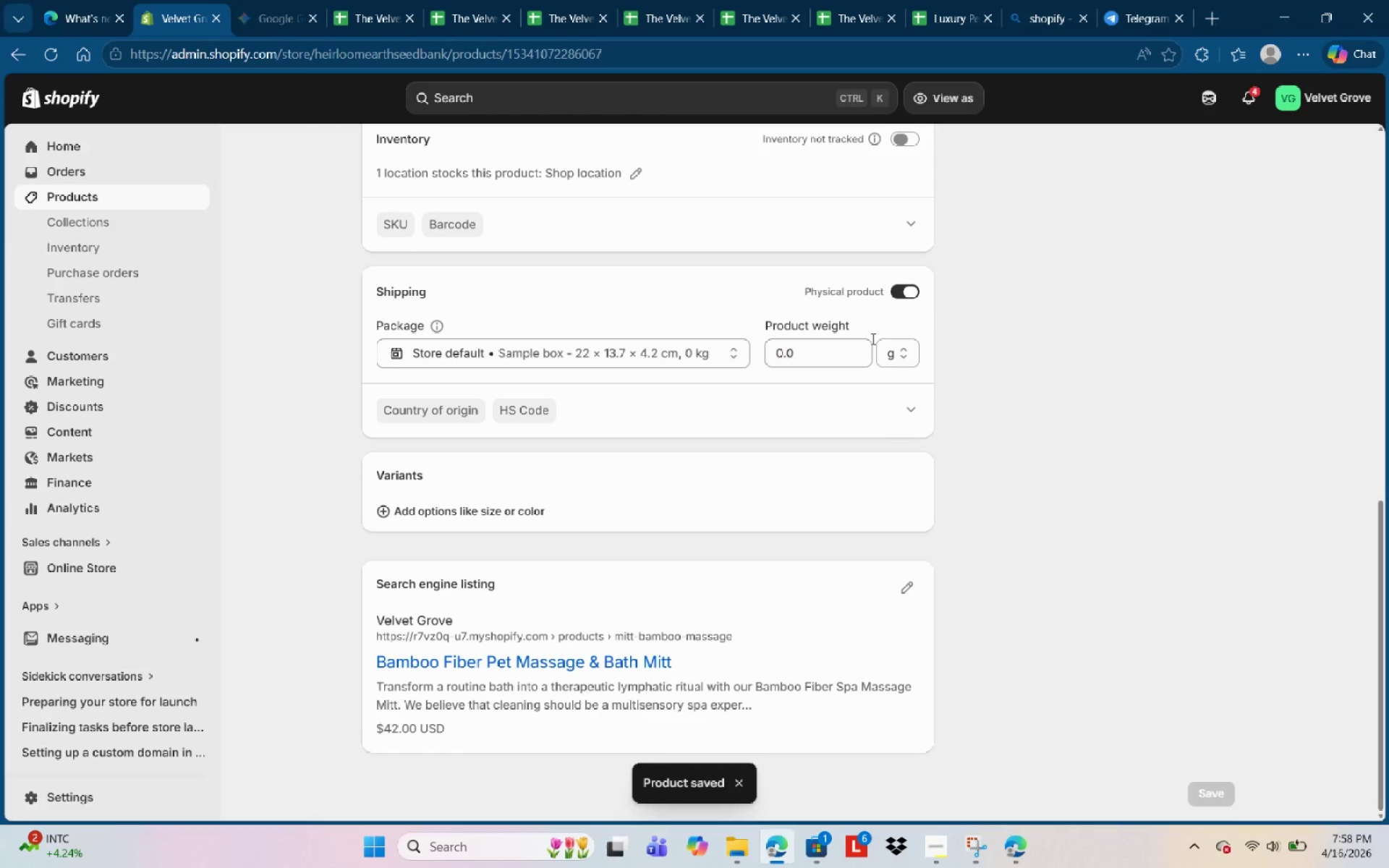 
scroll: coordinate [865, 271], scroll_direction: up, amount: 19.0
 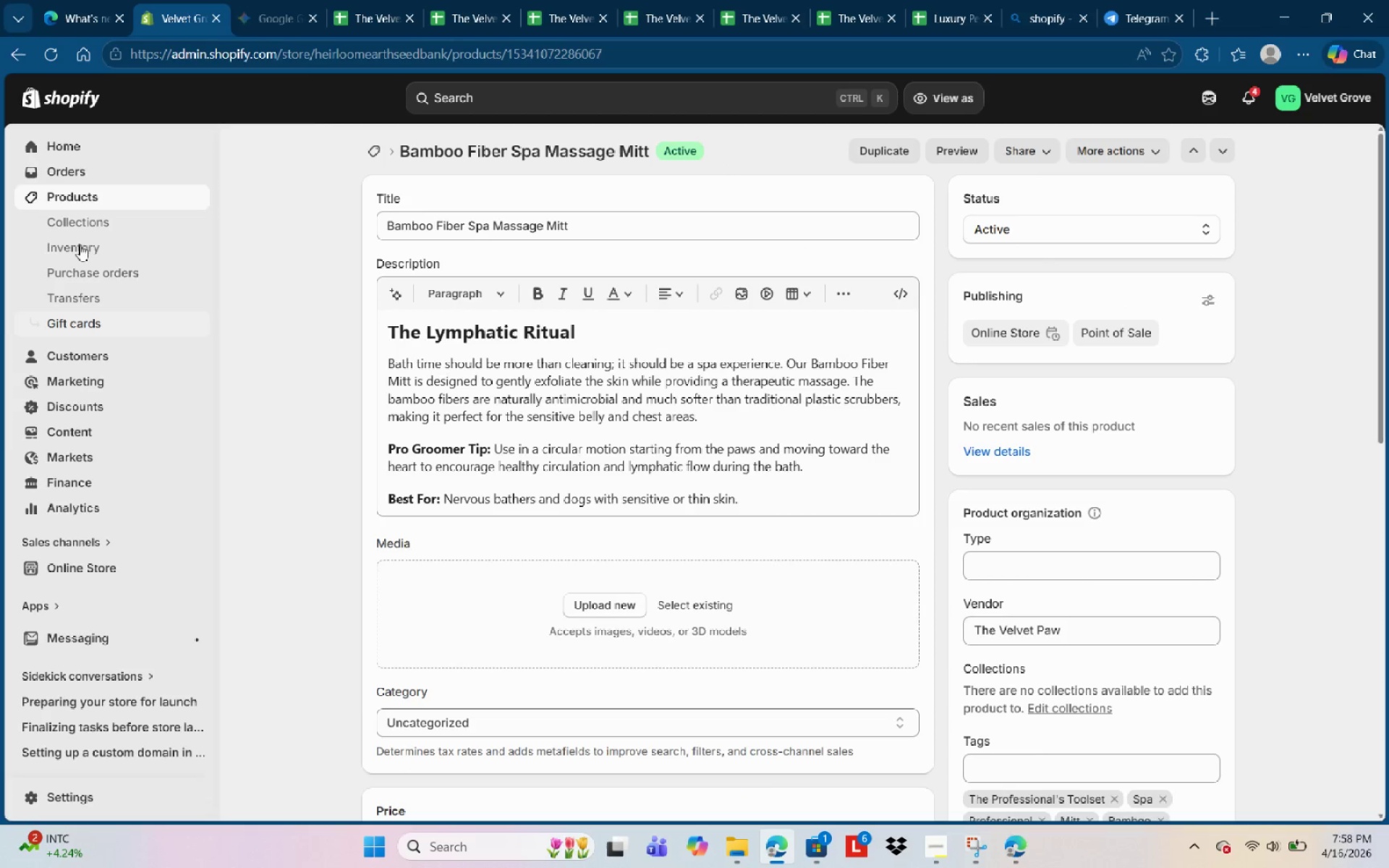 
left_click([80, 195])
 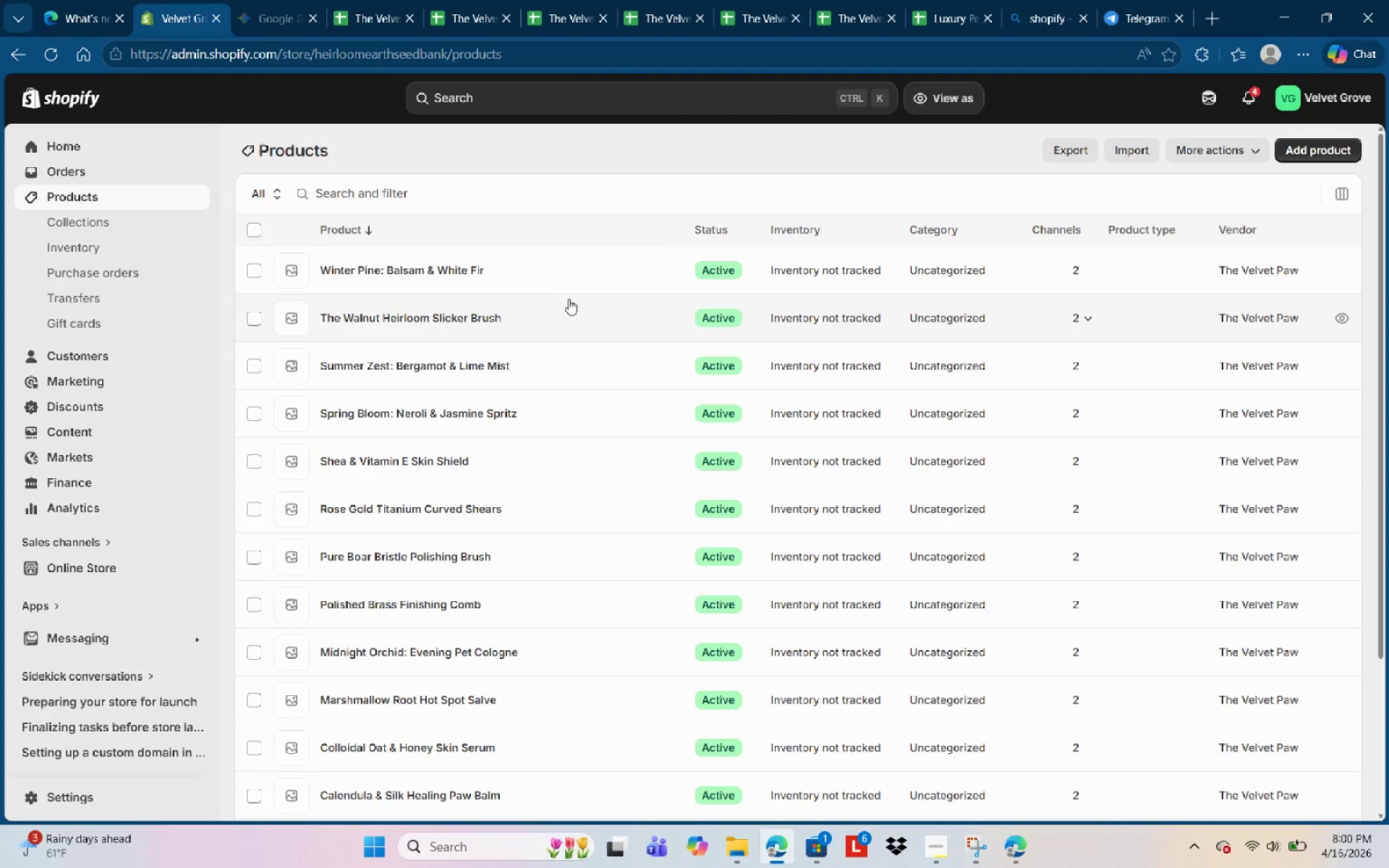 
wait(142.61)
 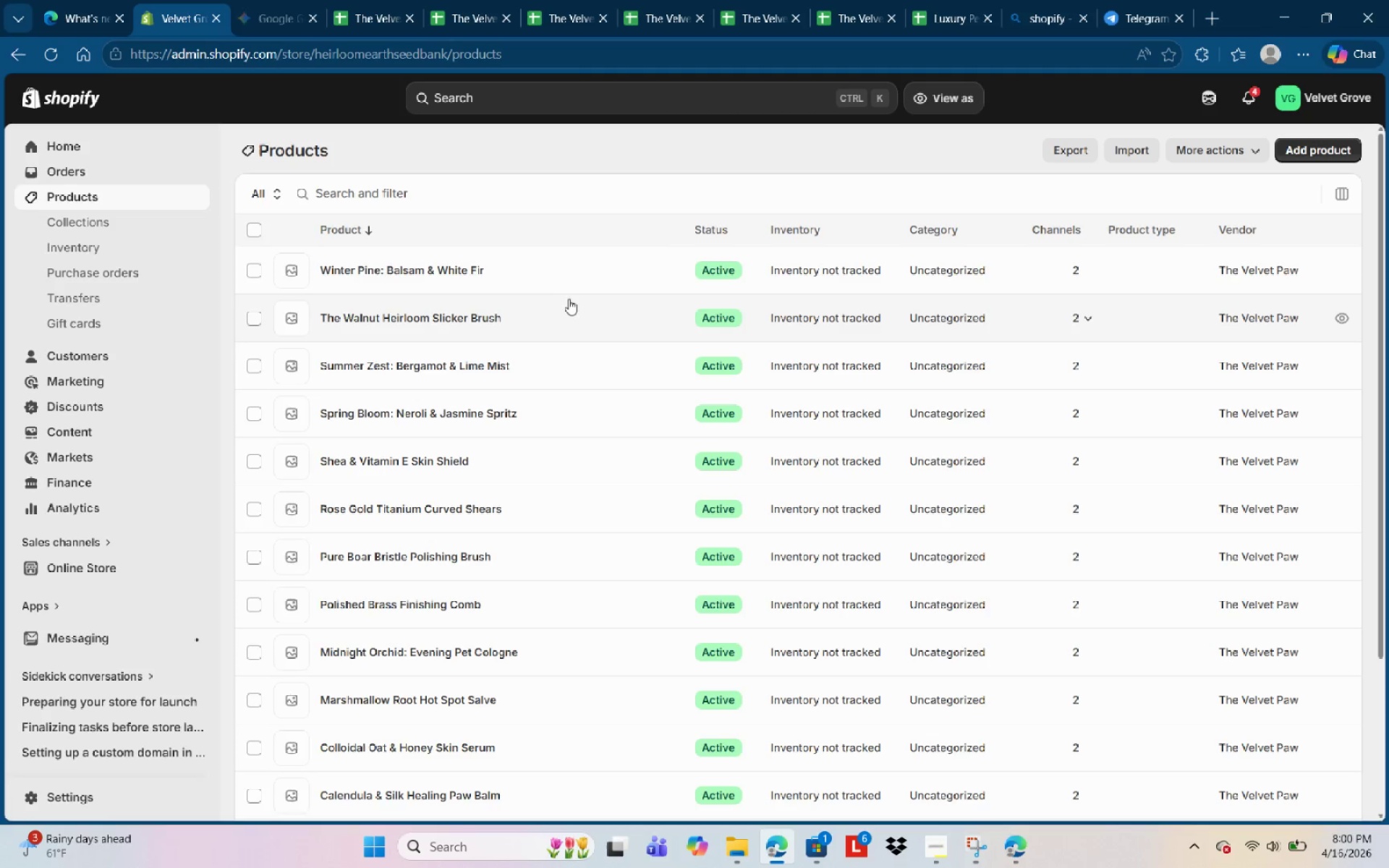 
left_click([1146, 20])
 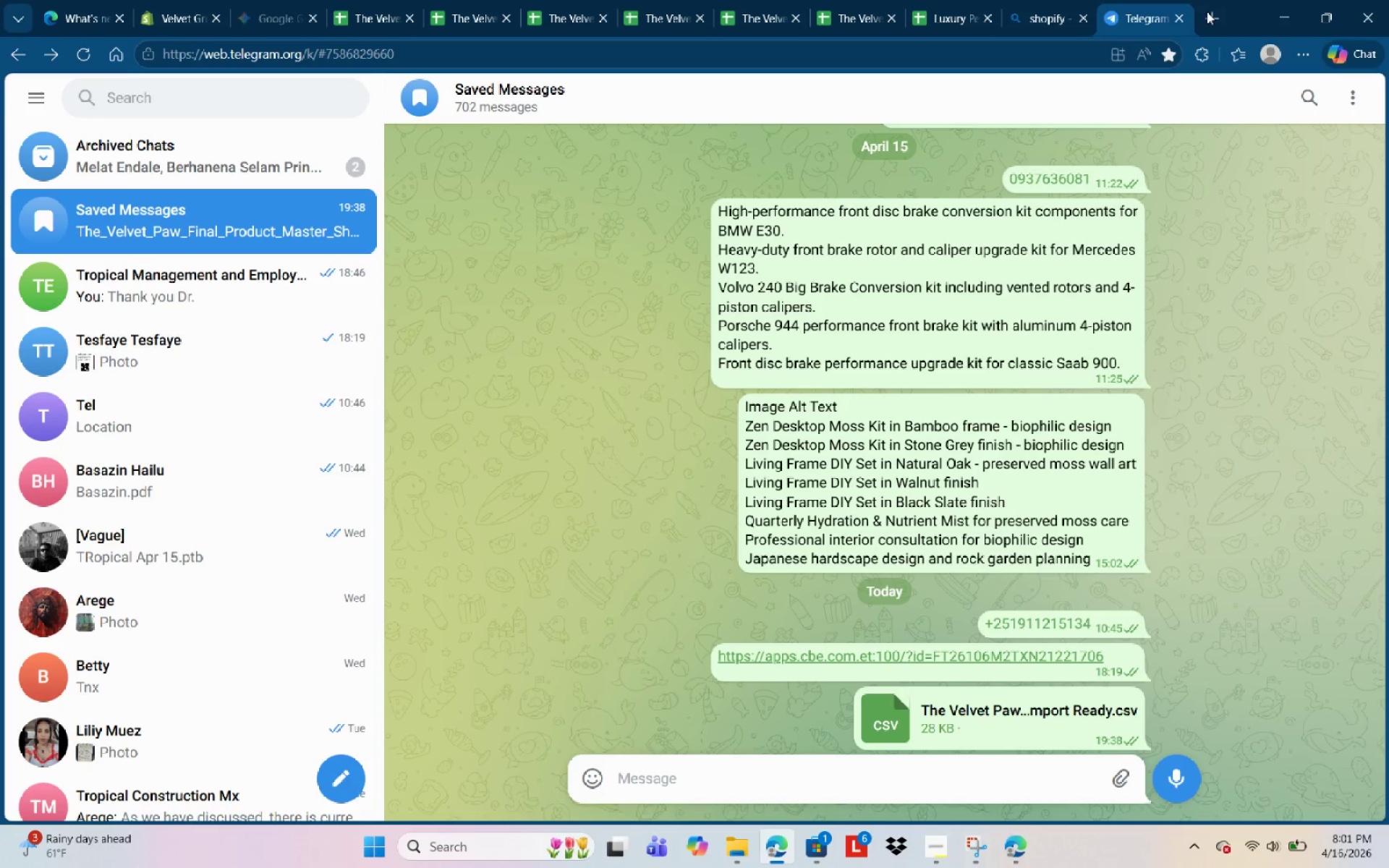 
left_click([1208, 12])
 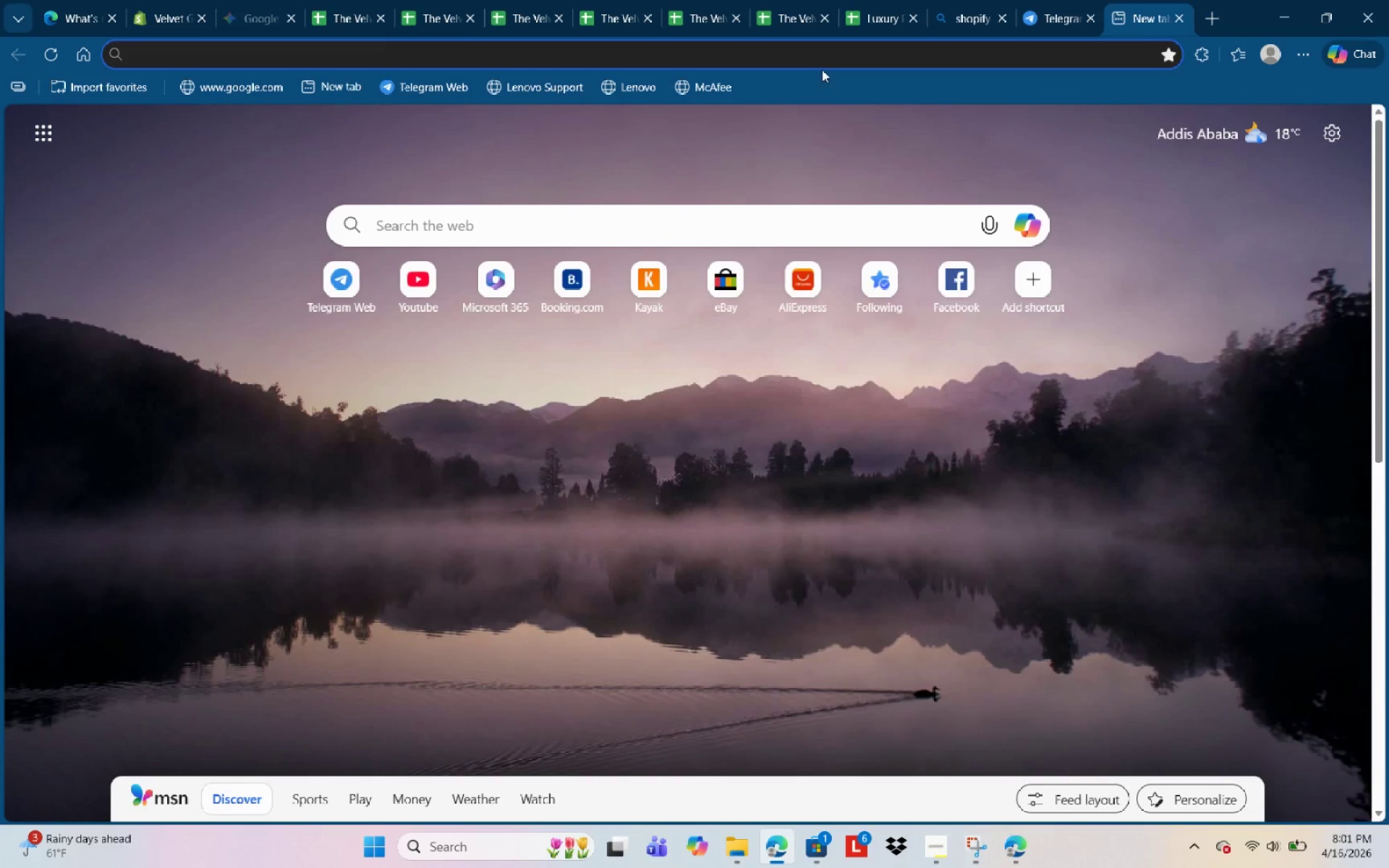 
left_click([823, 53])
 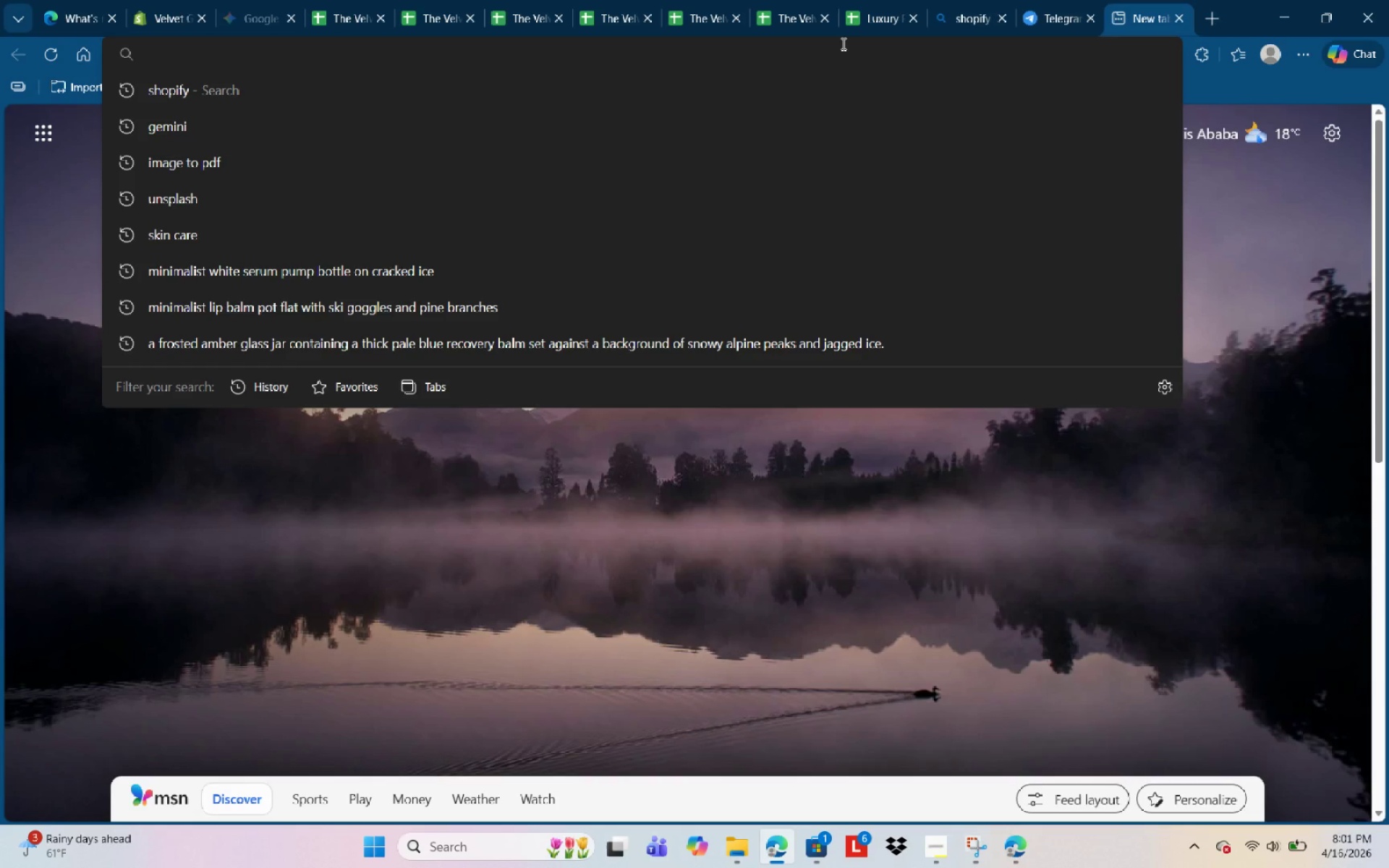 
wait(29.44)
 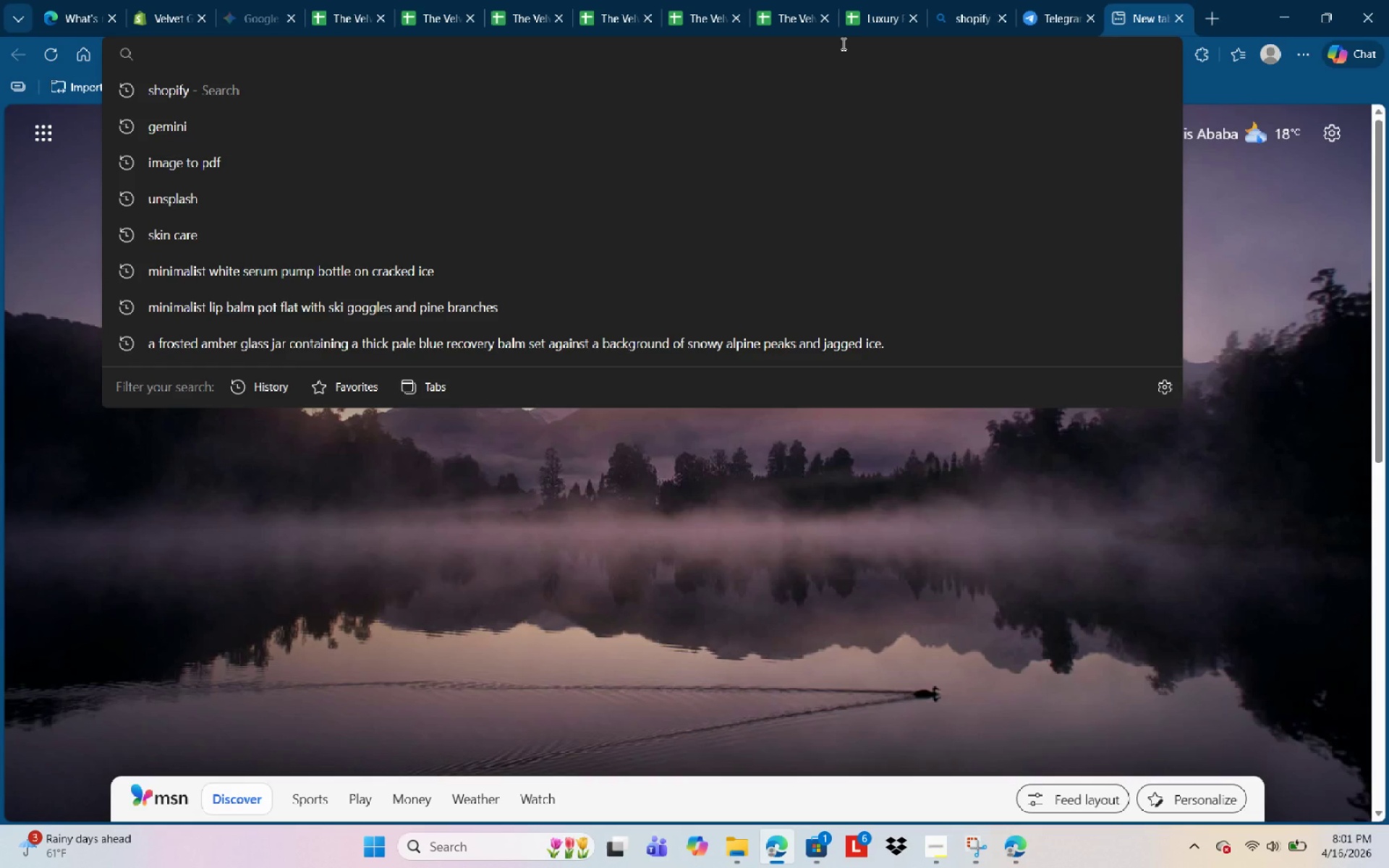 
left_click([883, 3])
 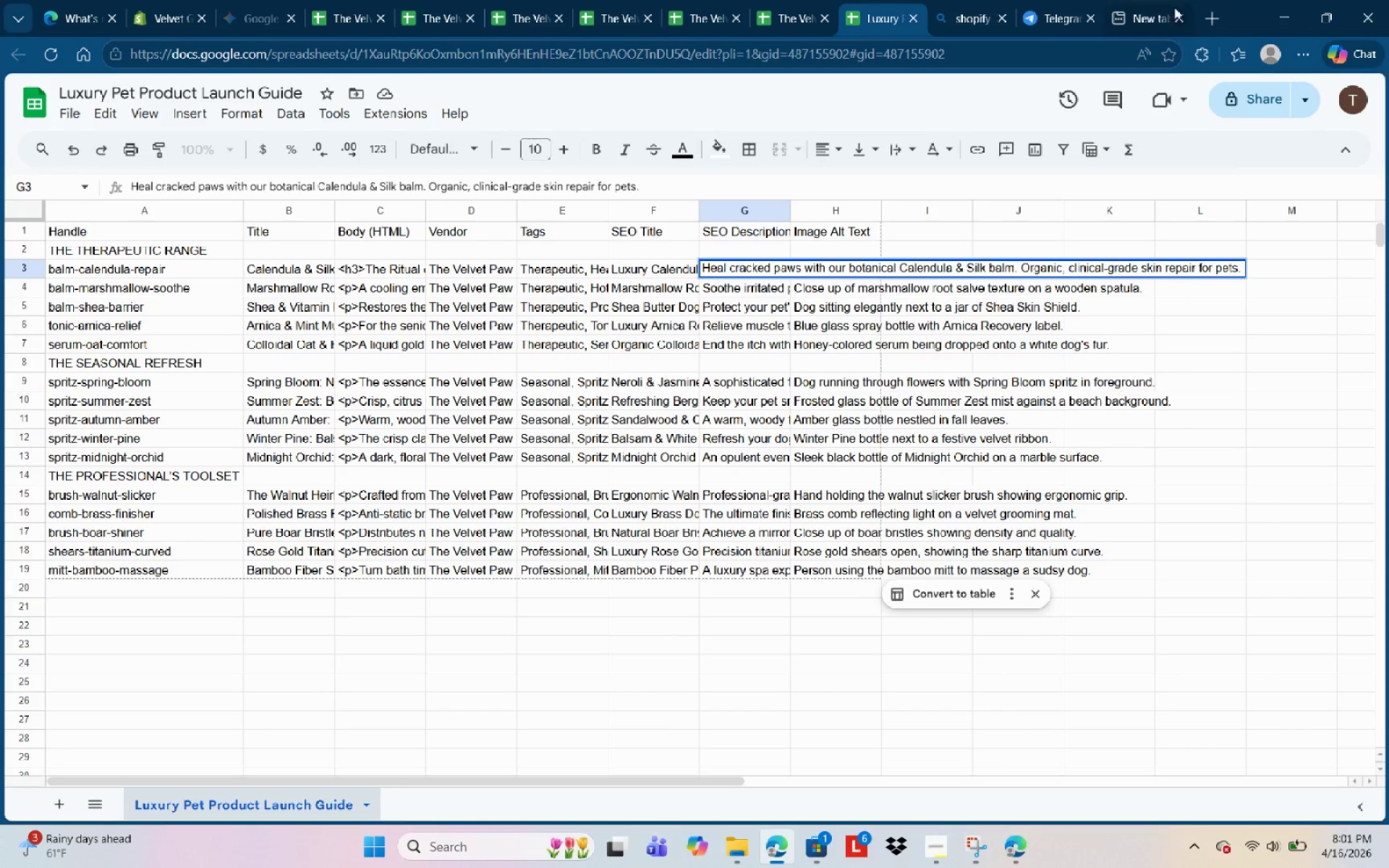 
double_click([1131, 13])
 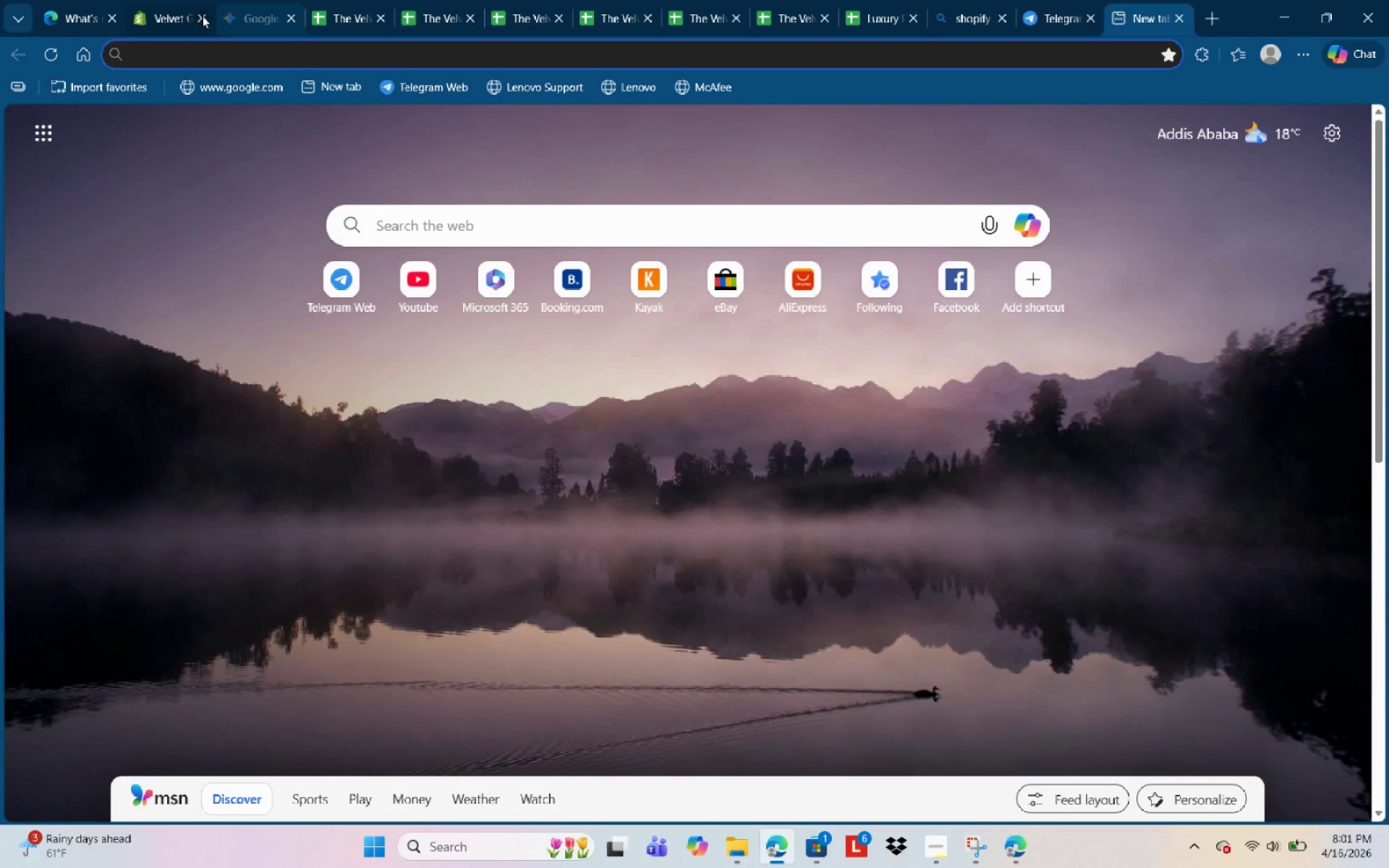 
left_click([161, 17])
 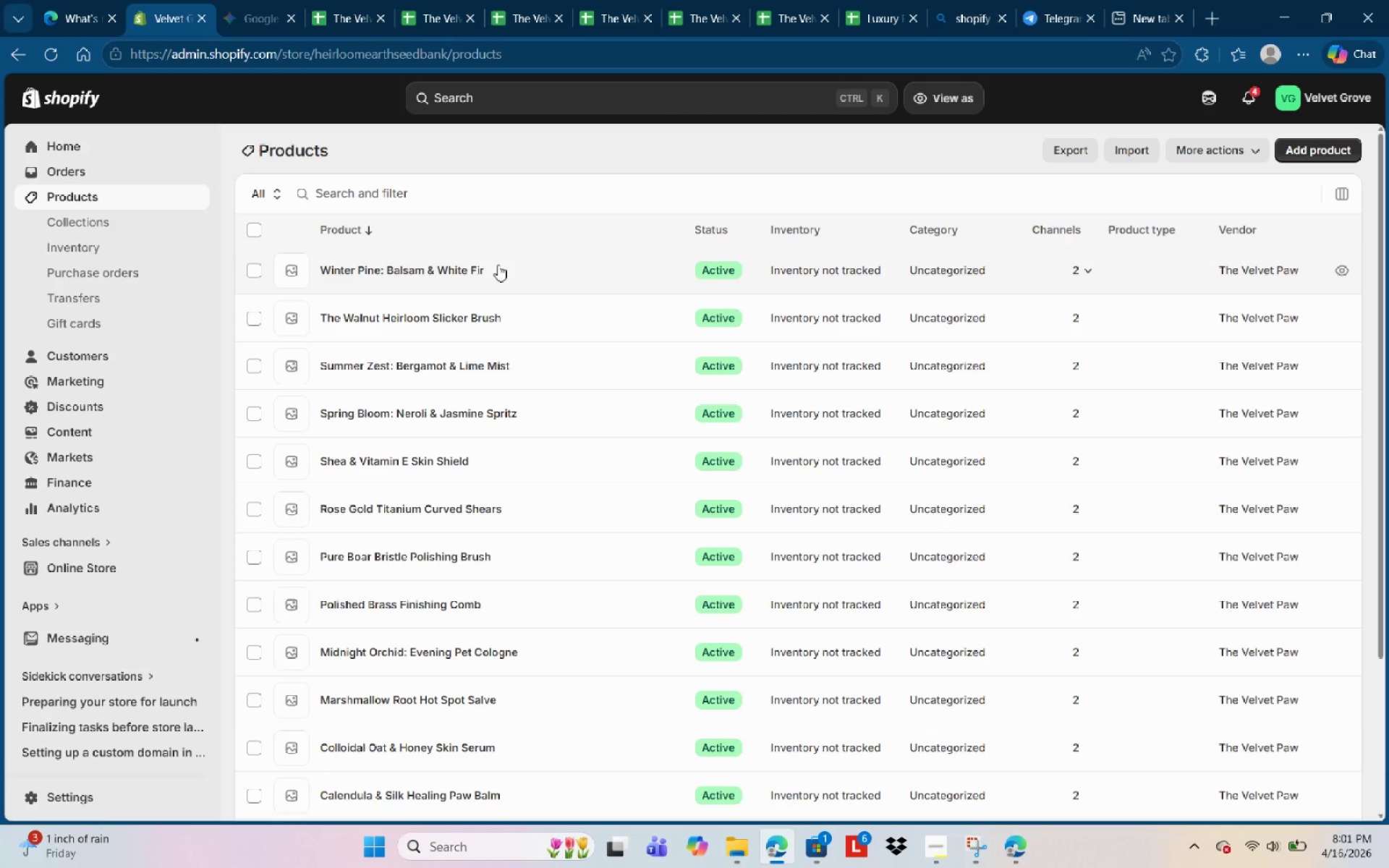 
wait(27.32)
 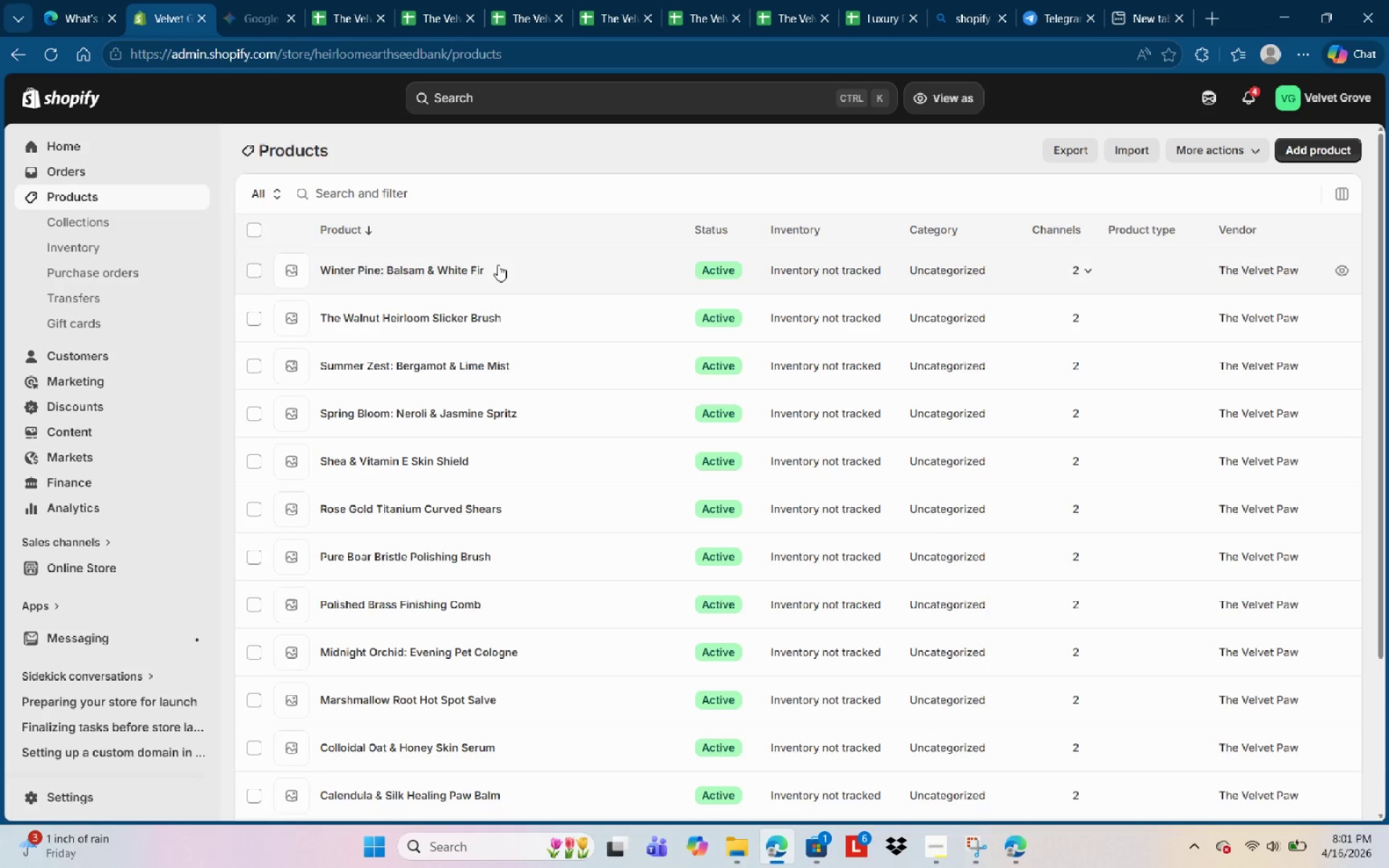 
mouse_move([323, -13])
 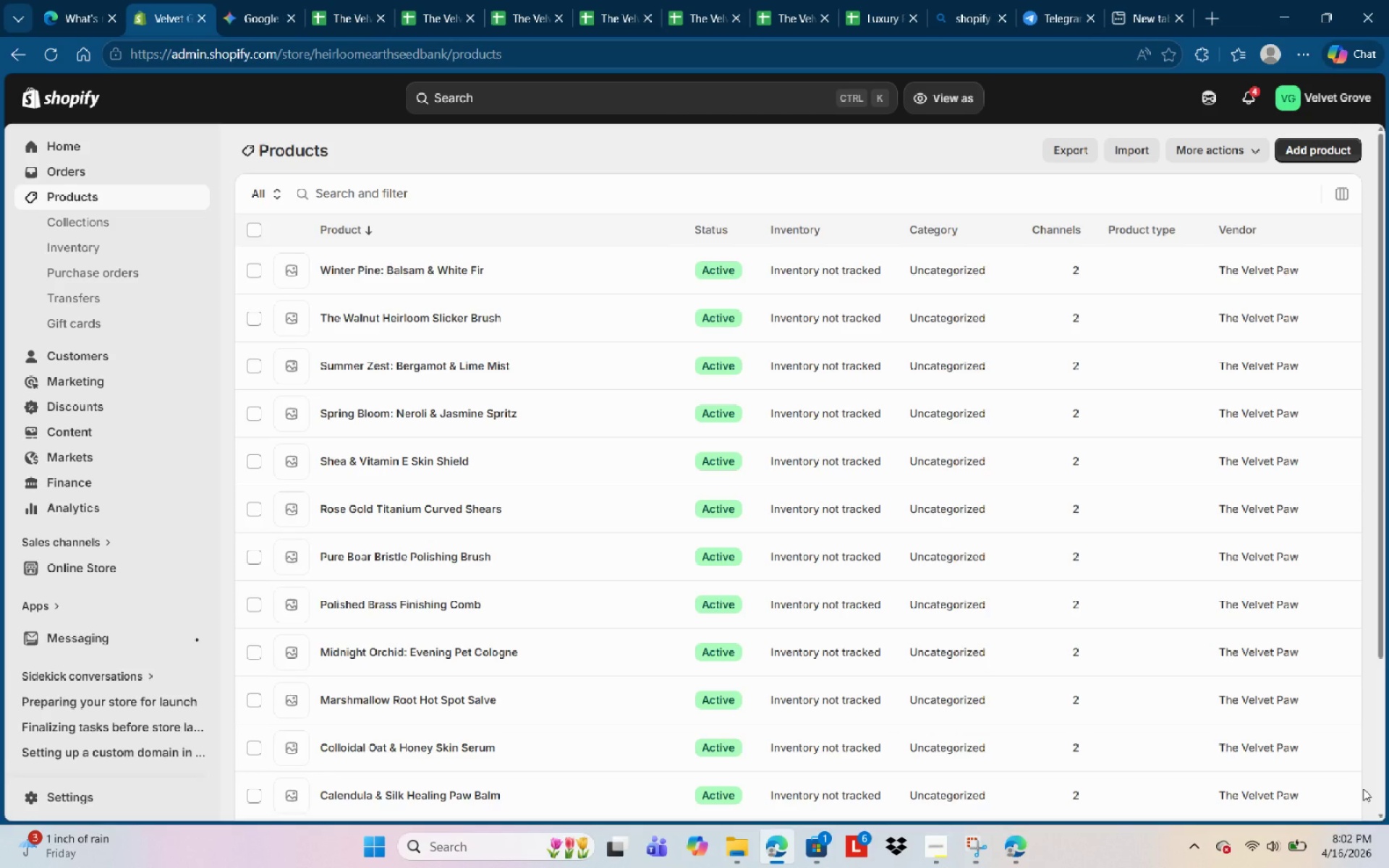 
wait(5.96)
 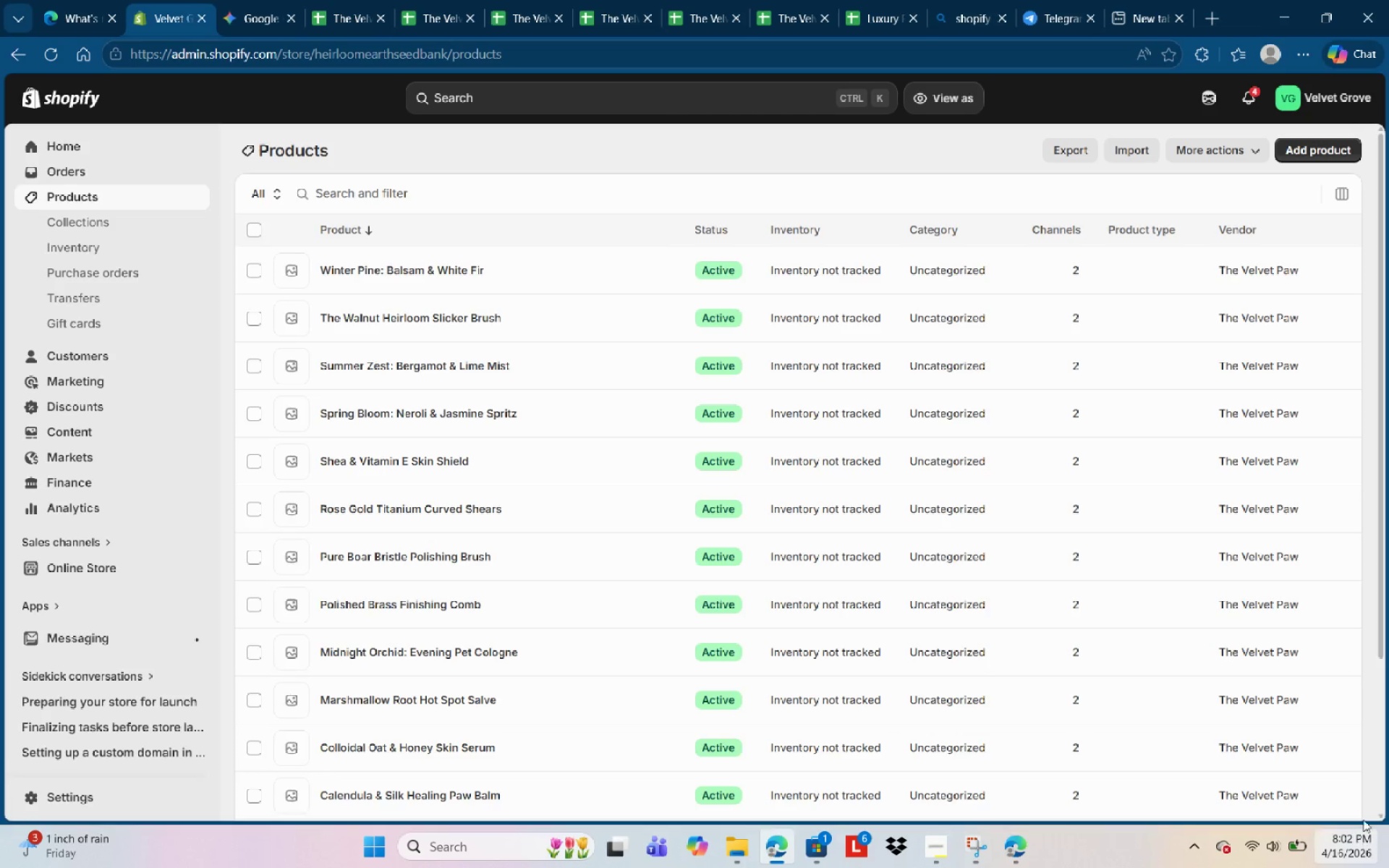 
mouse_move([1379, 868])
 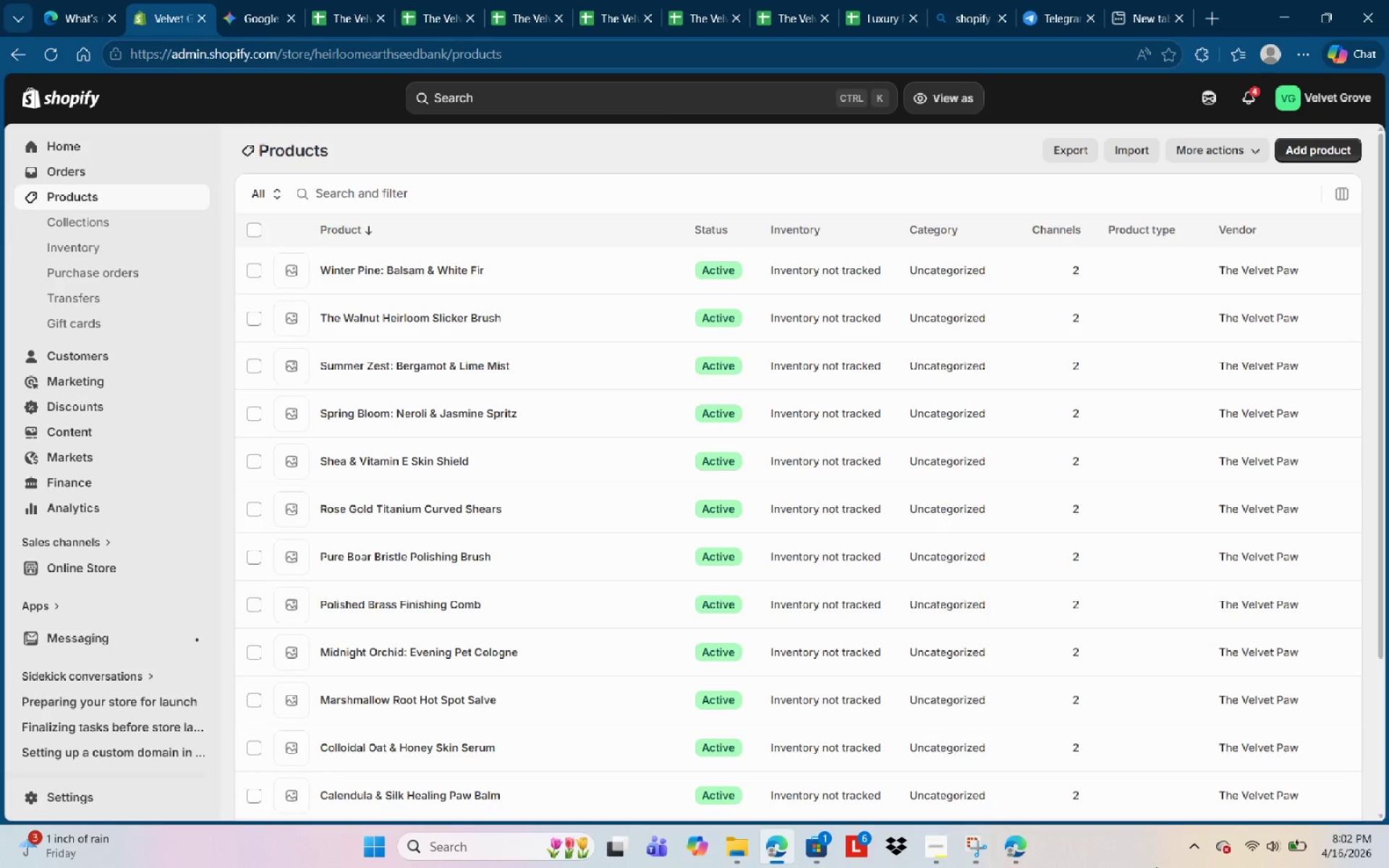 
mouse_move([1220, 856])
 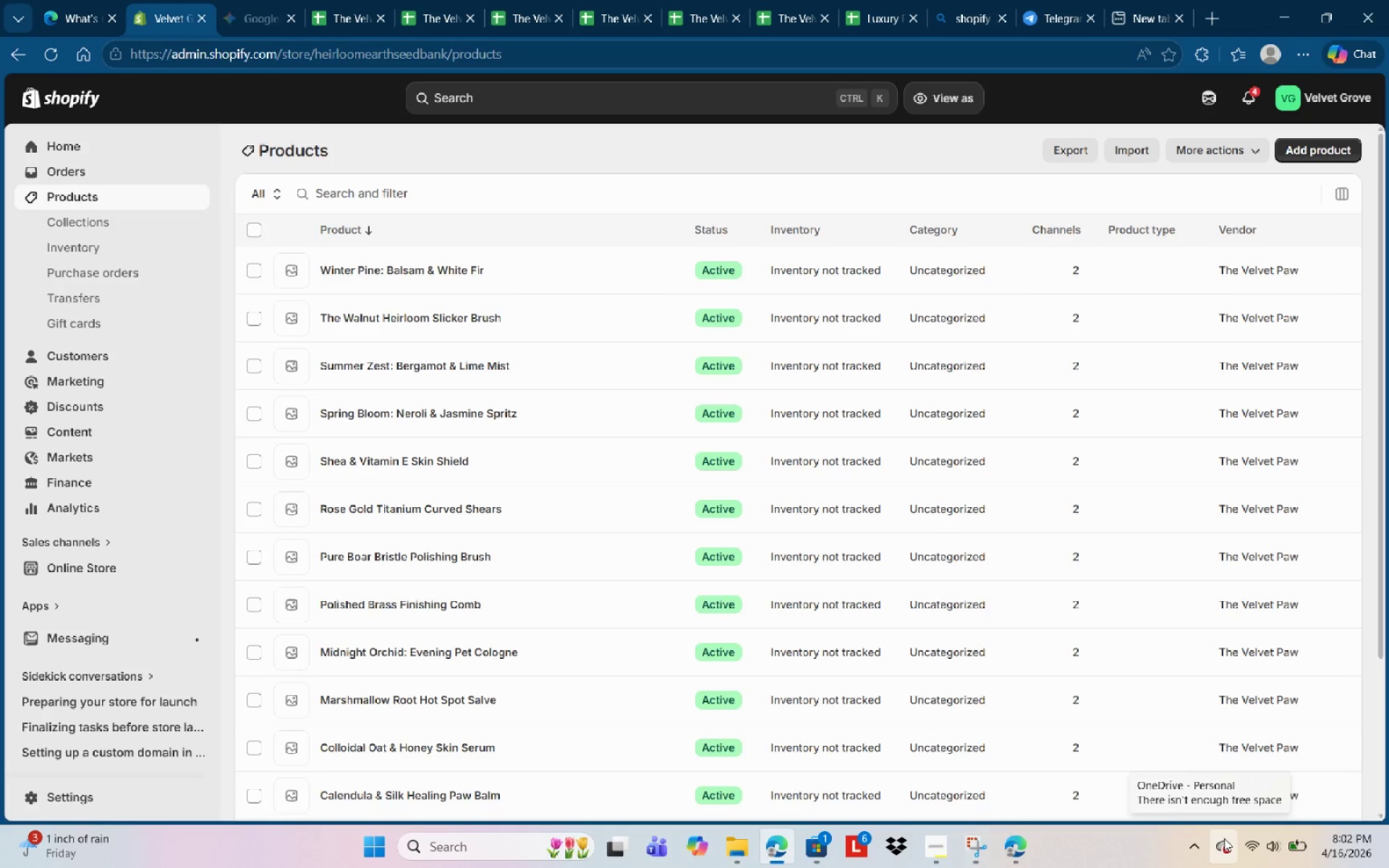 
wait(30.05)
 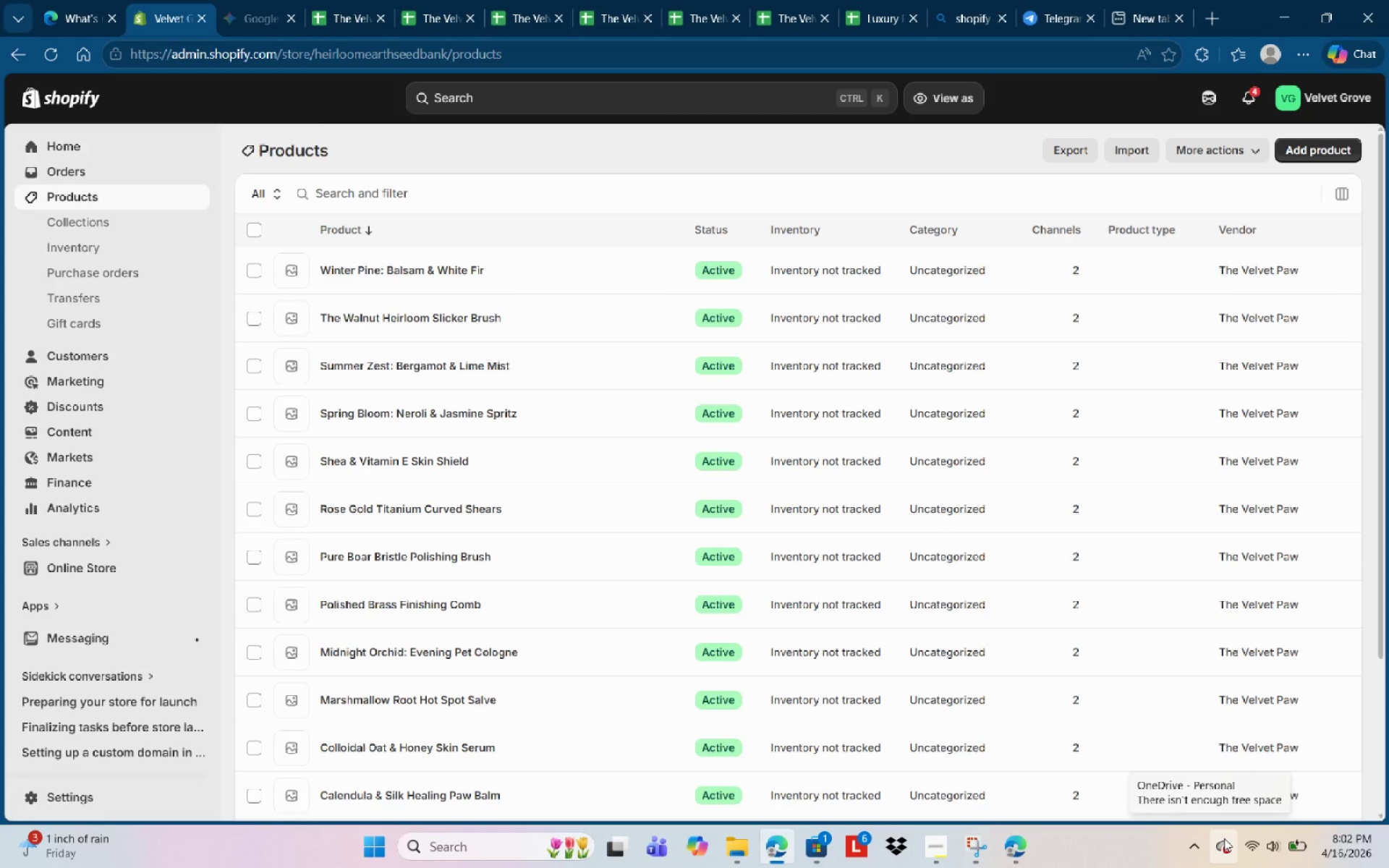 
mouse_move([1388, 859])
 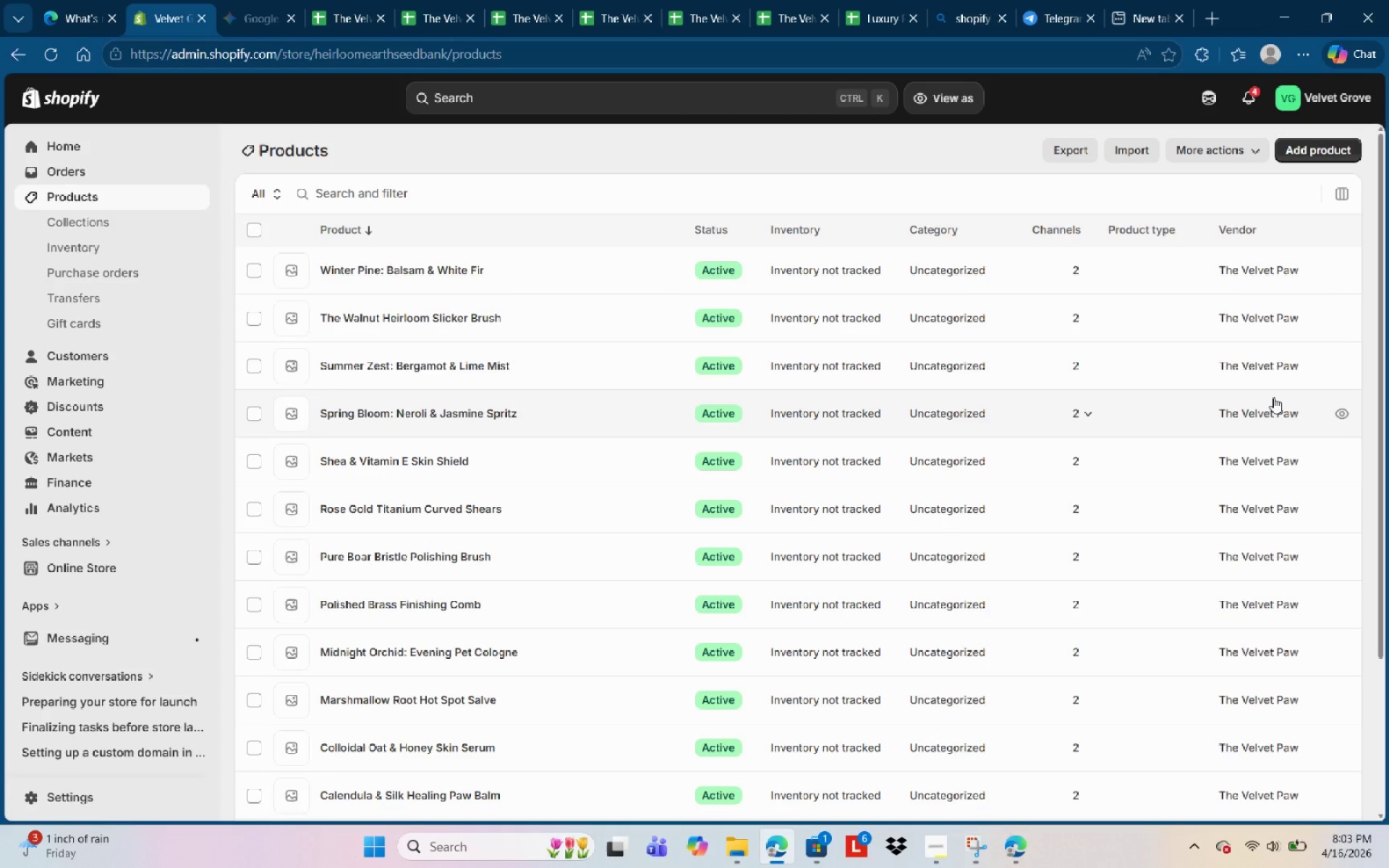 
wait(32.69)
 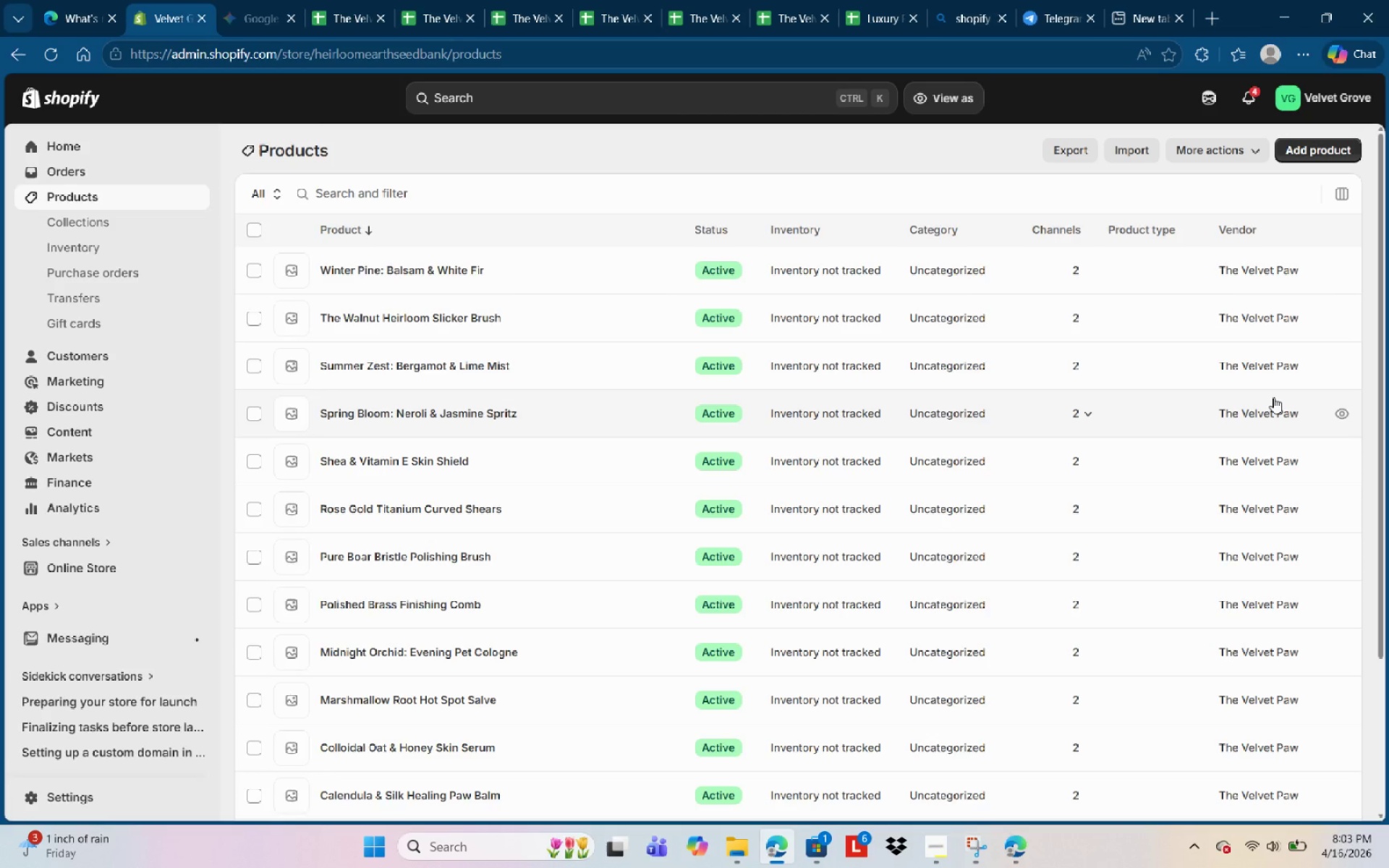 
left_click([360, 273])
 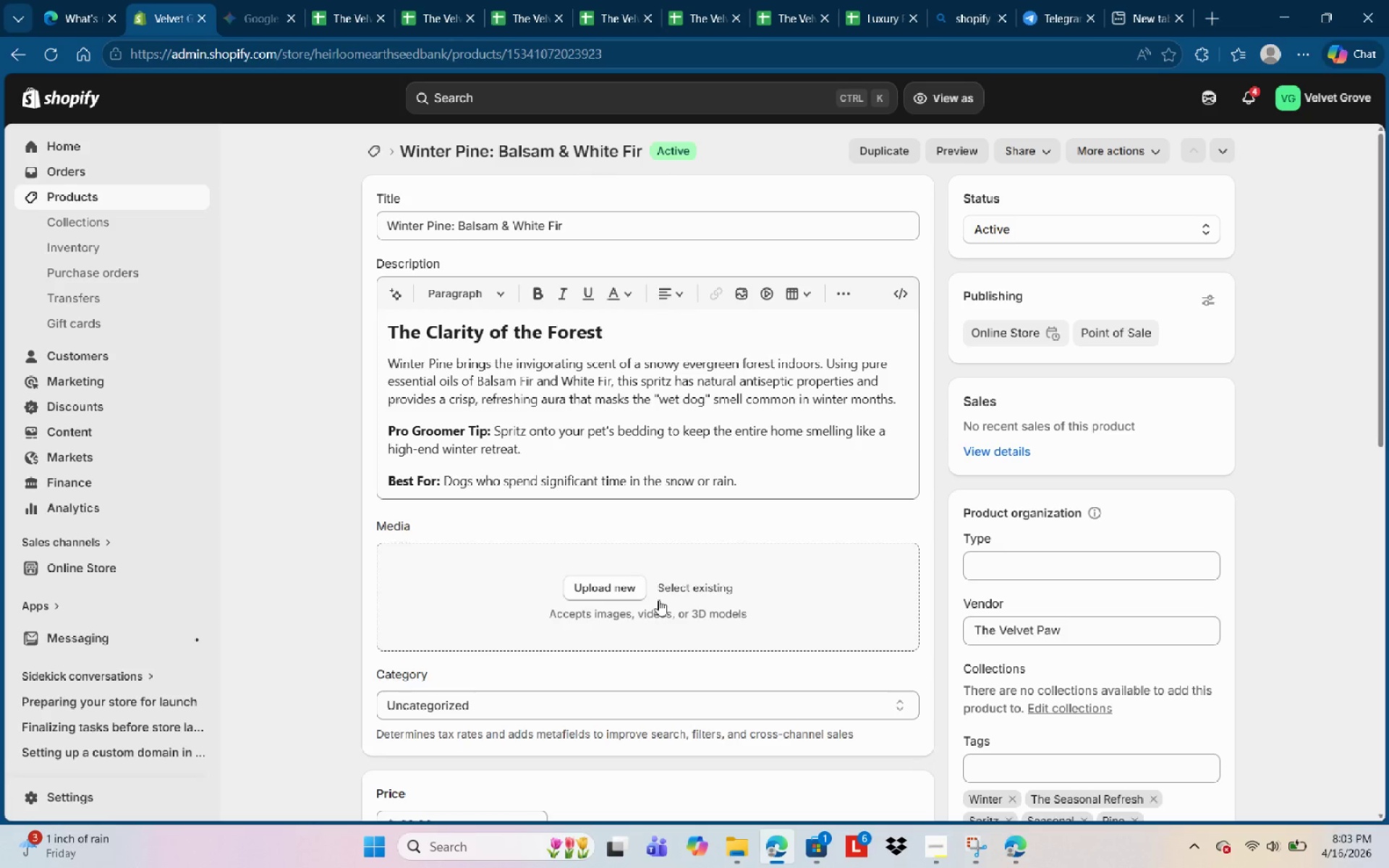 
left_click([689, 592])
 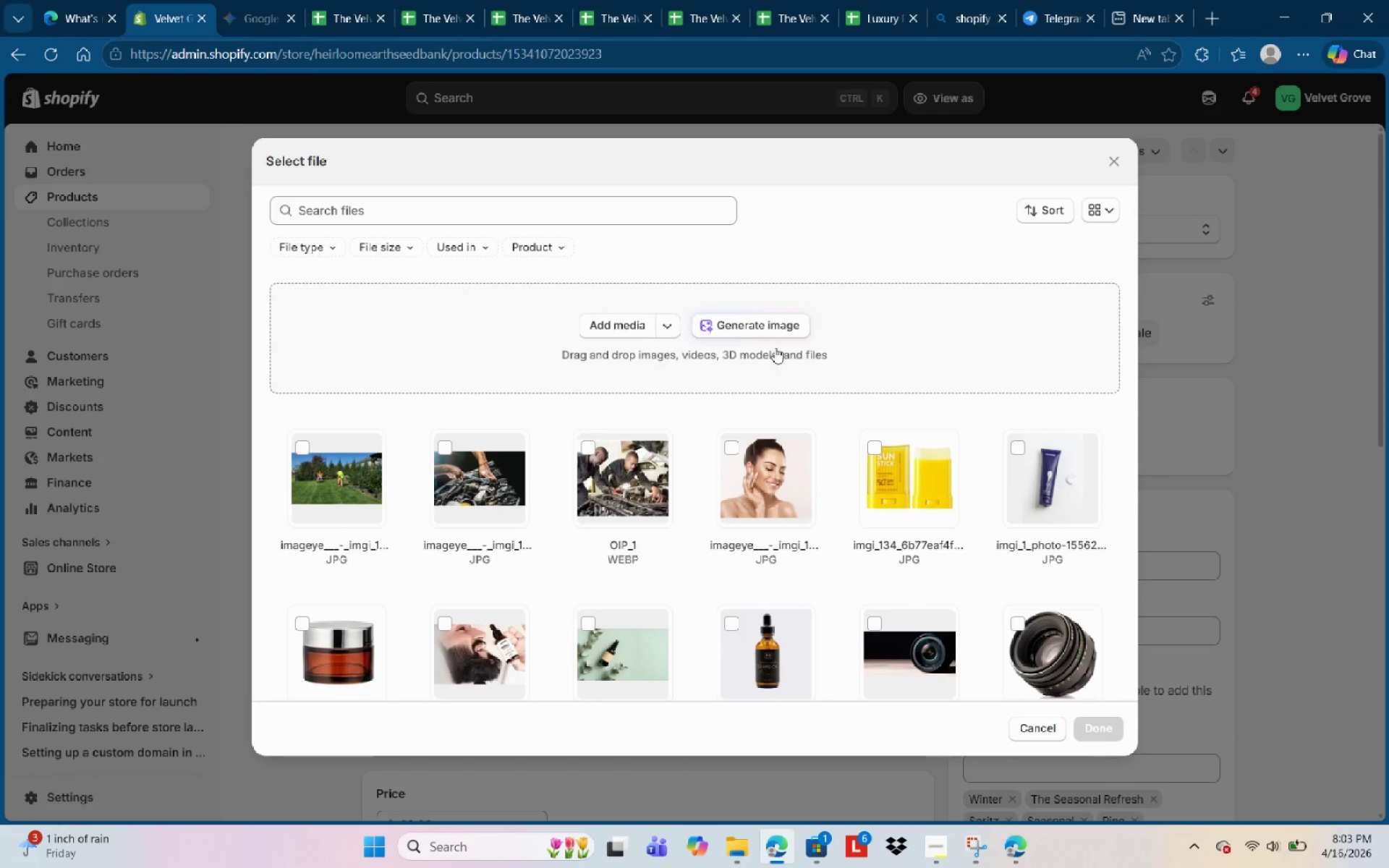 
wait(7.19)
 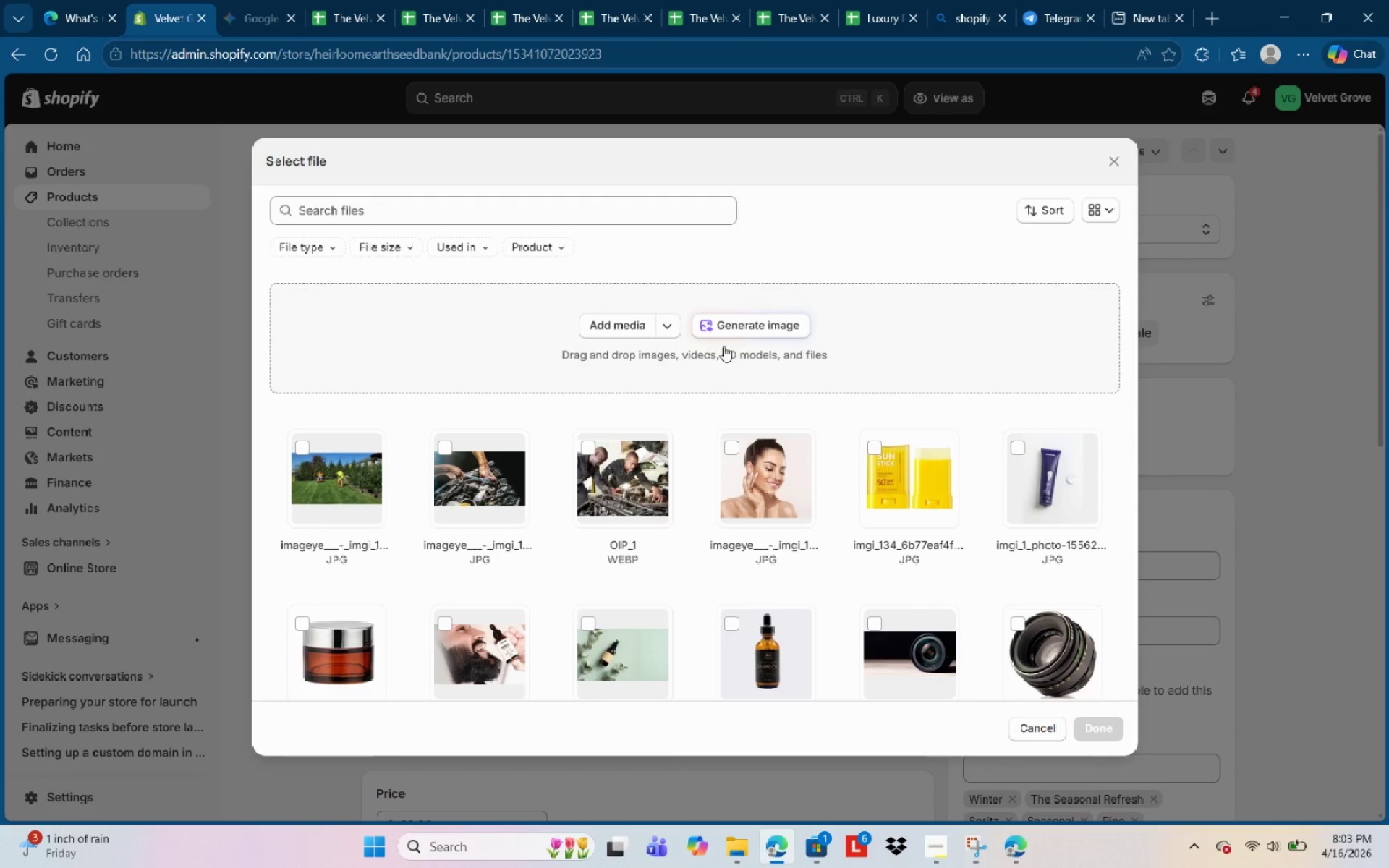 
left_click([783, 319])
 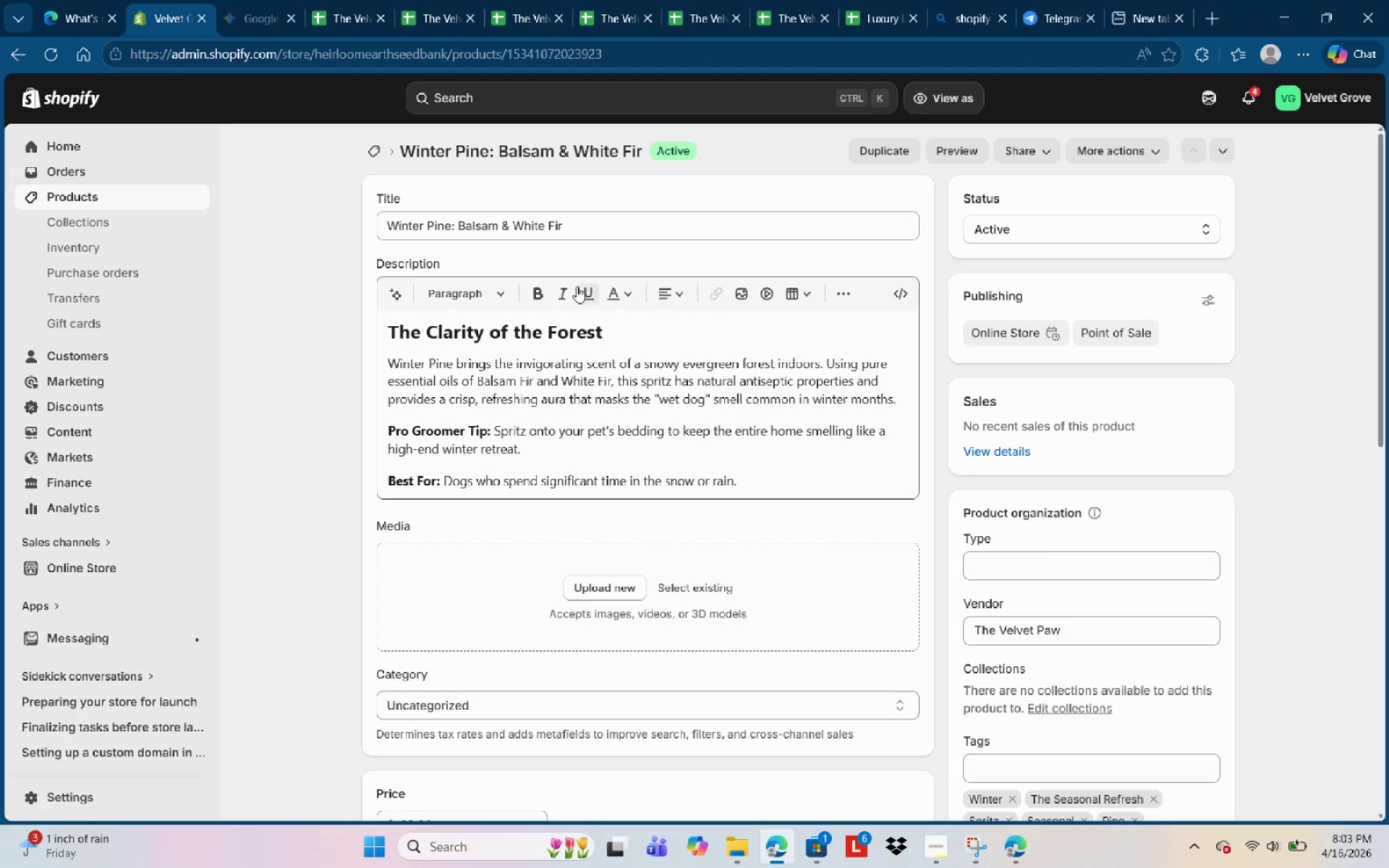 
left_click([629, 582])
 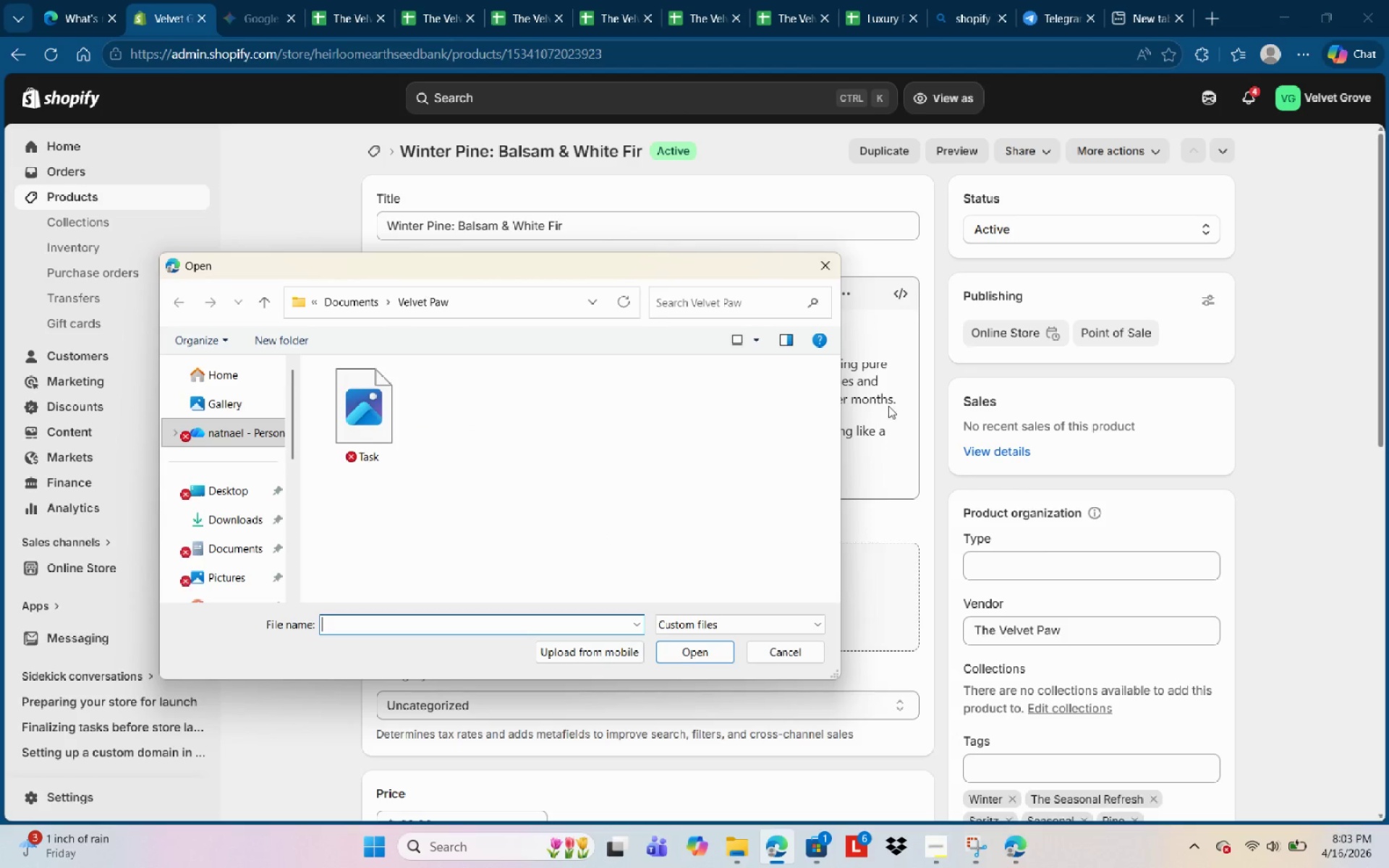 
left_click([823, 265])
 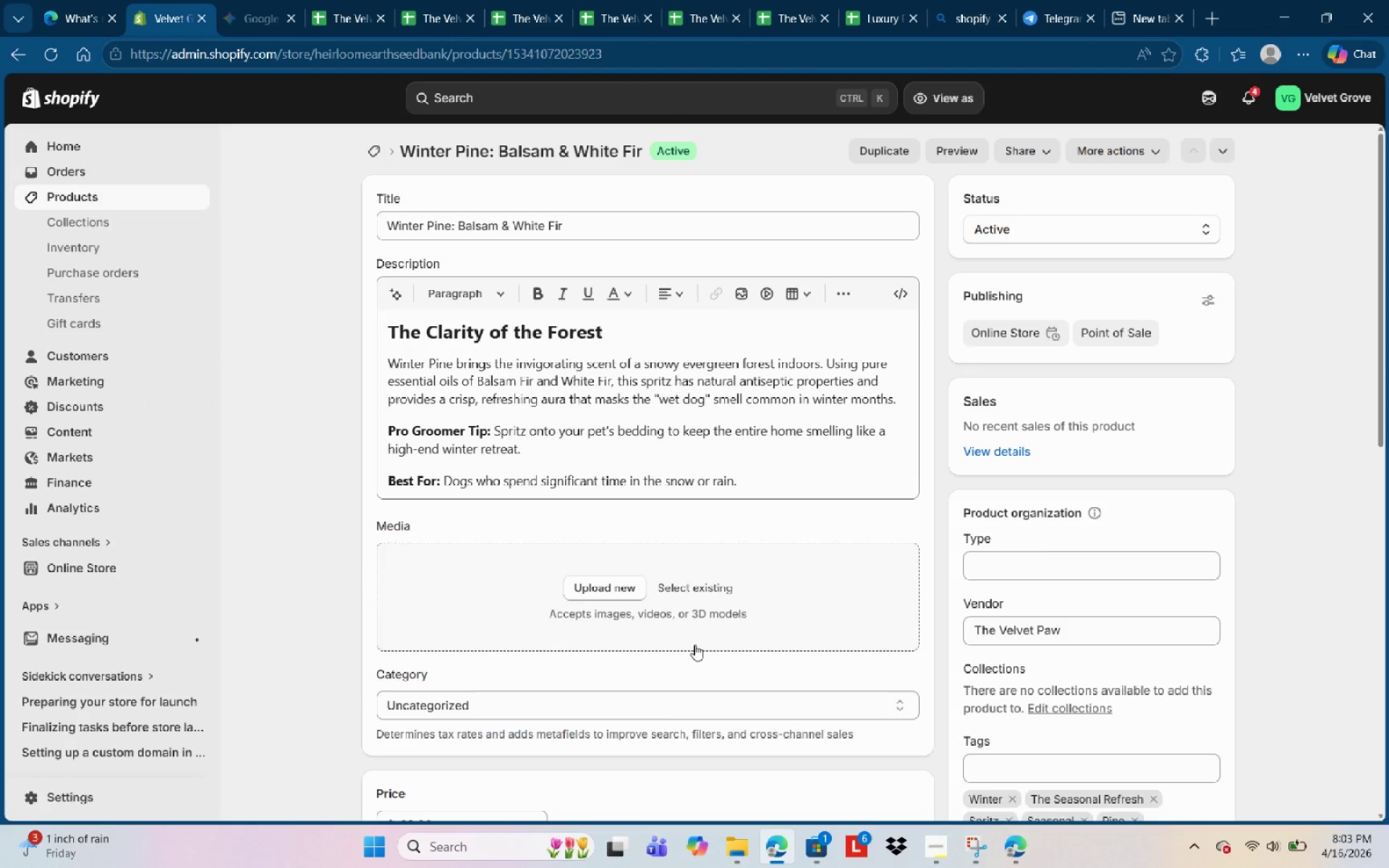 
mouse_move([707, 590])
 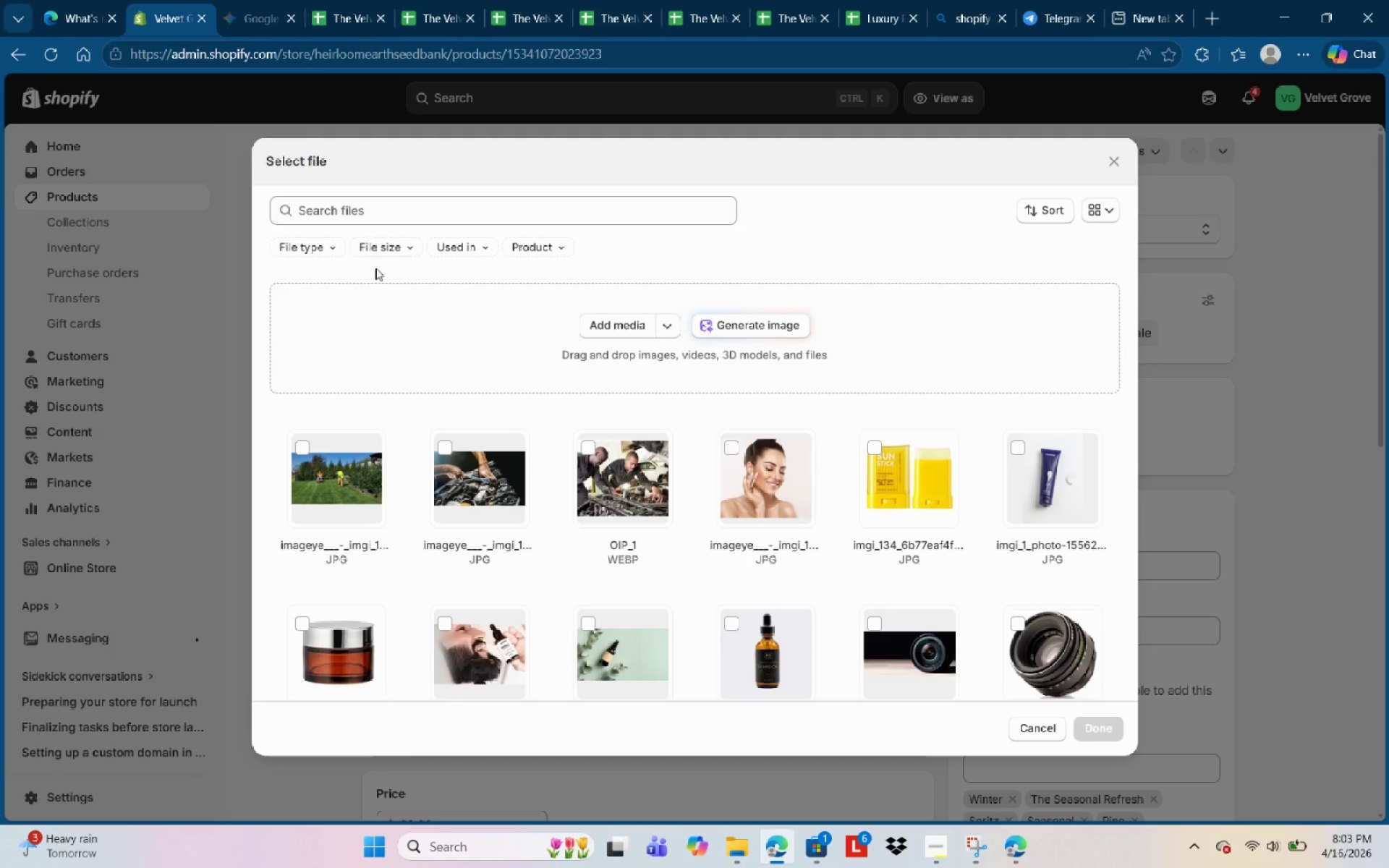 
left_click([328, 250])
 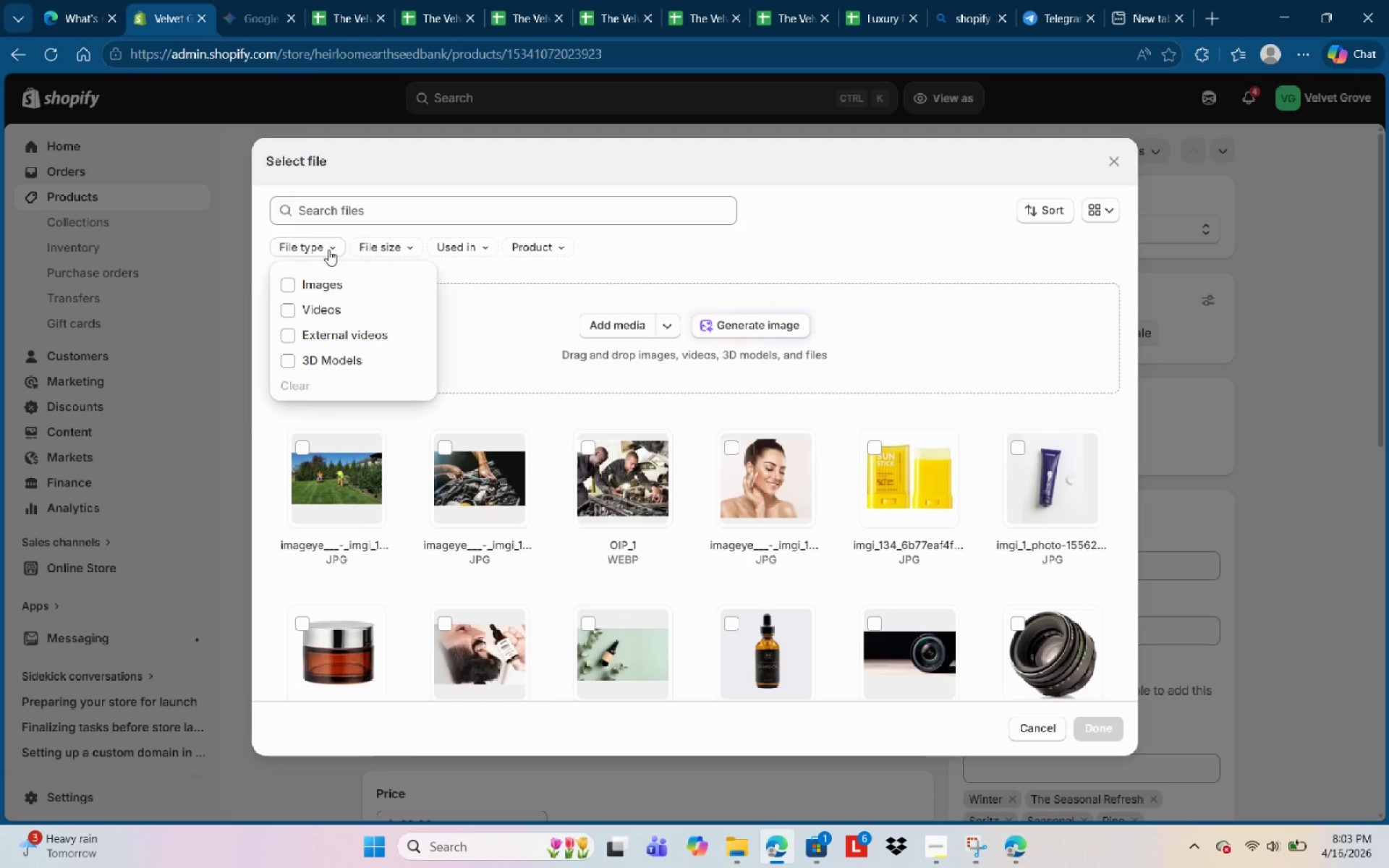 
left_click([328, 250])
 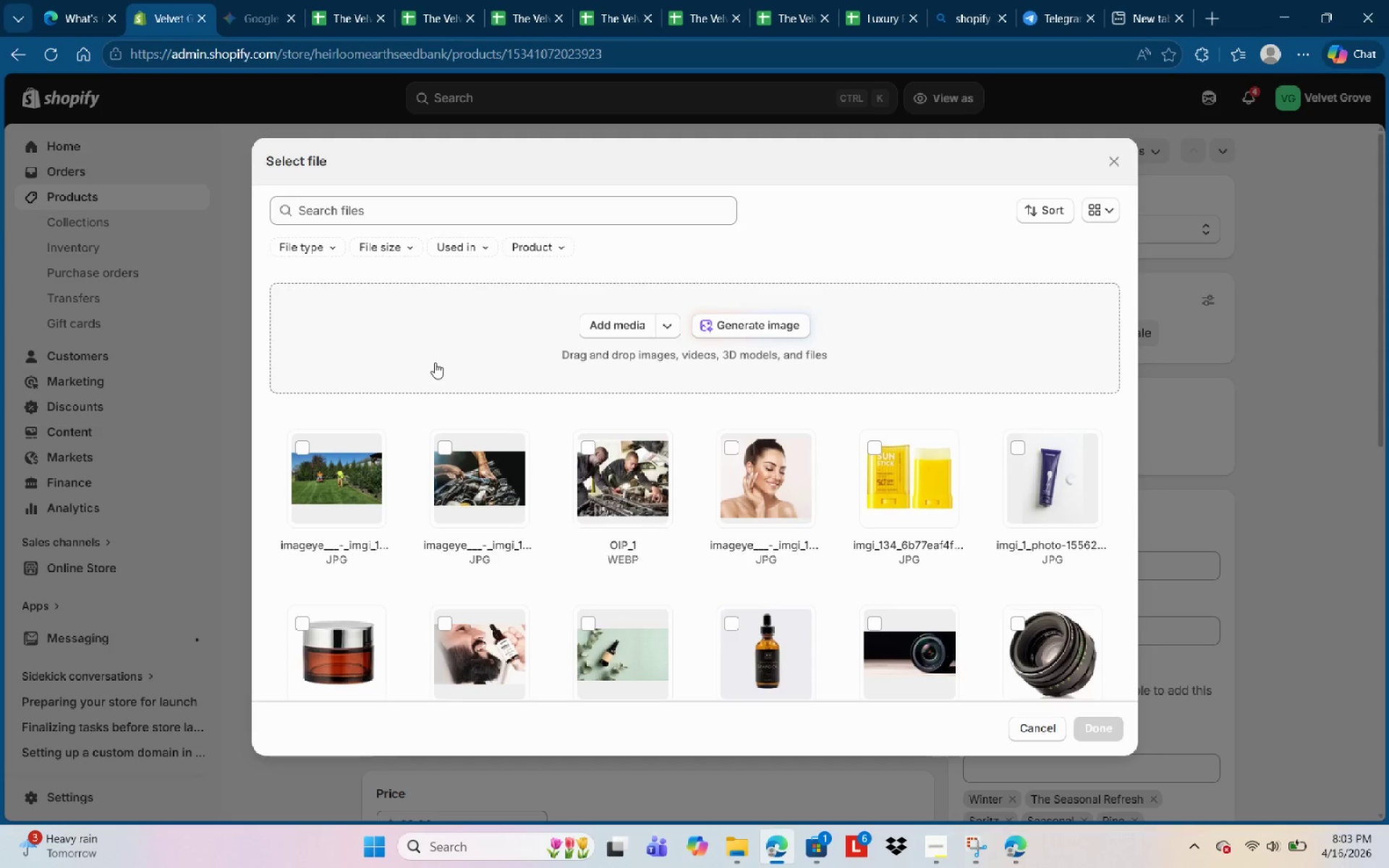 
wait(7.41)
 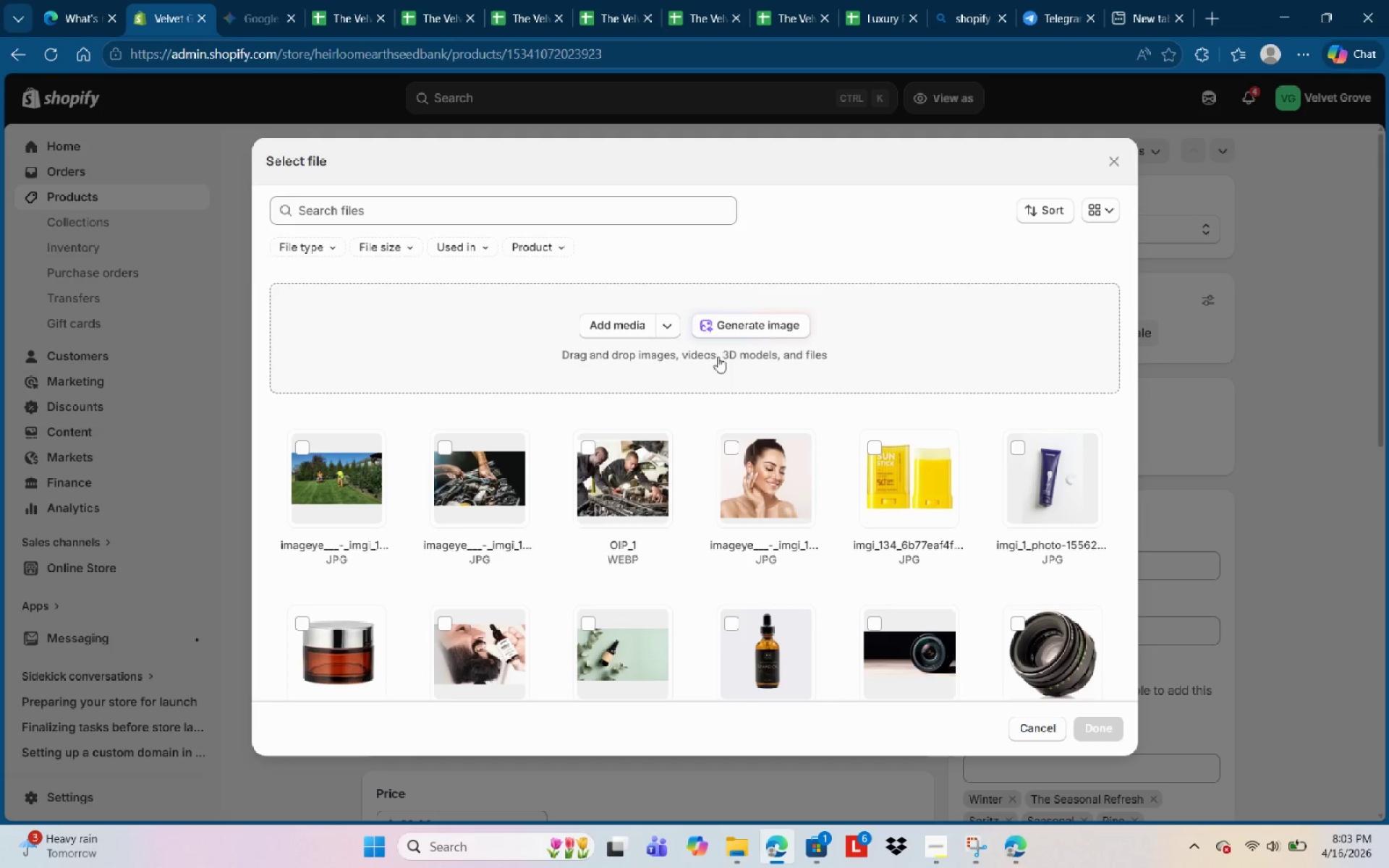 
left_click([440, 360])
 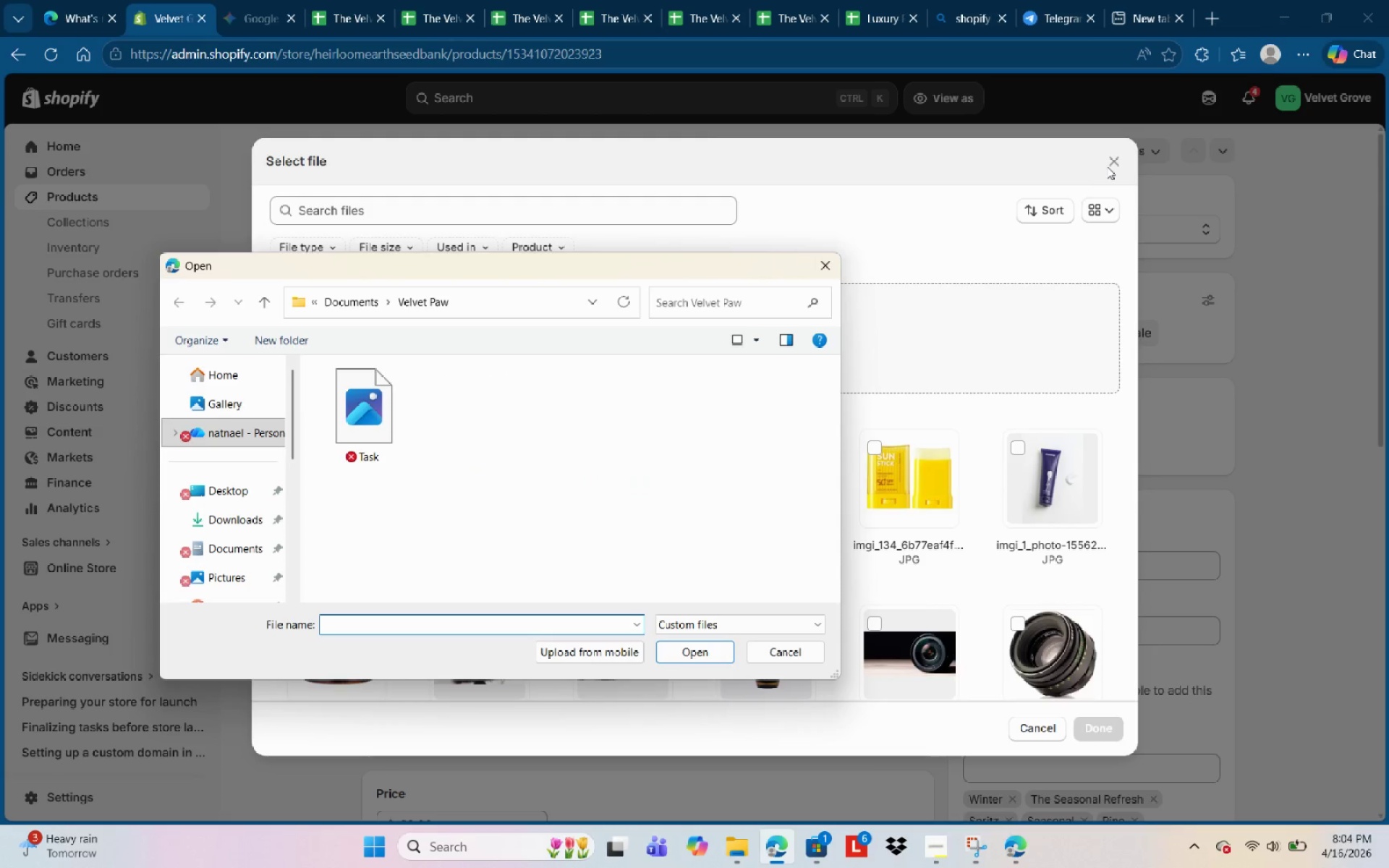 
double_click([1110, 160])
 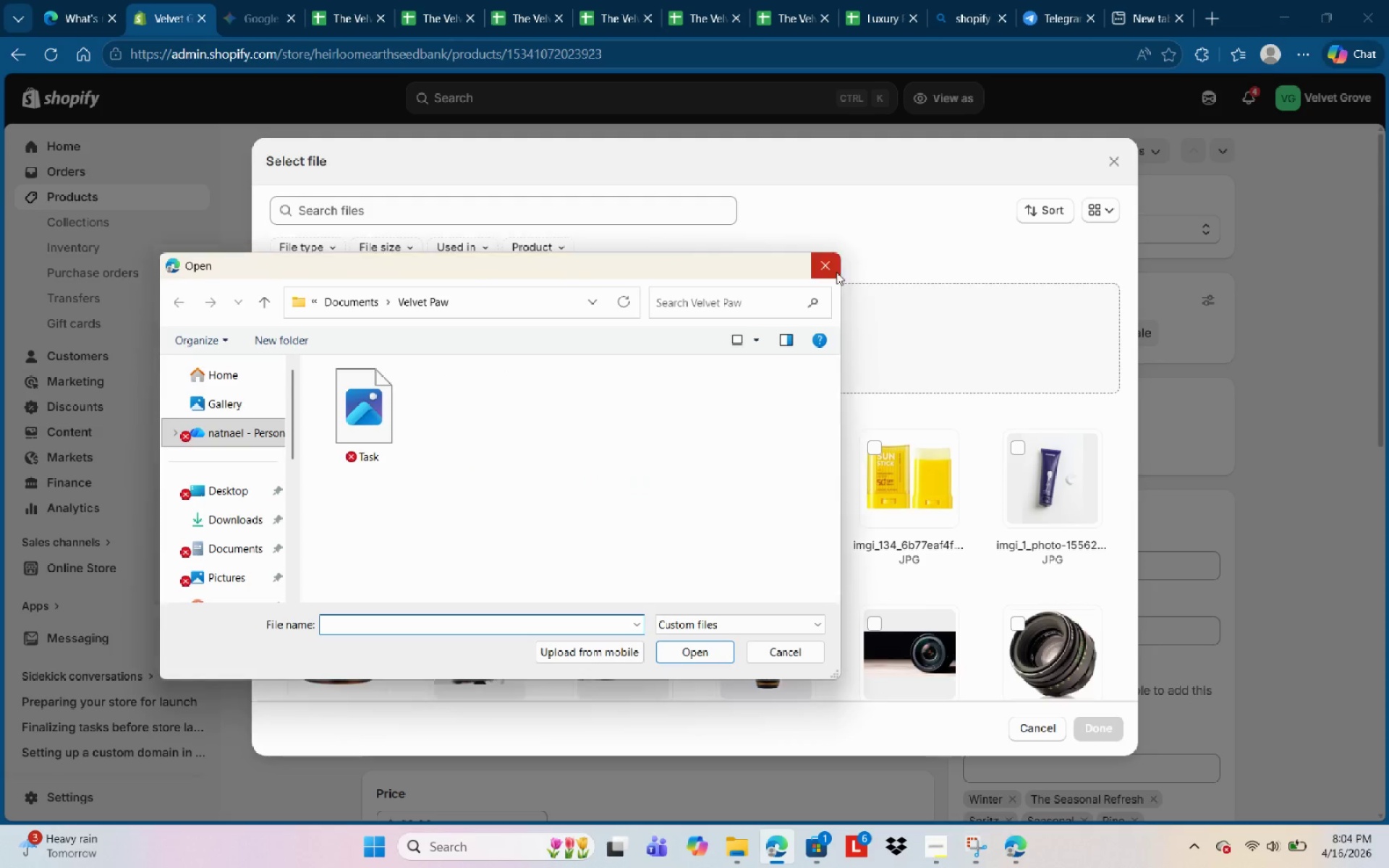 
left_click([833, 268])
 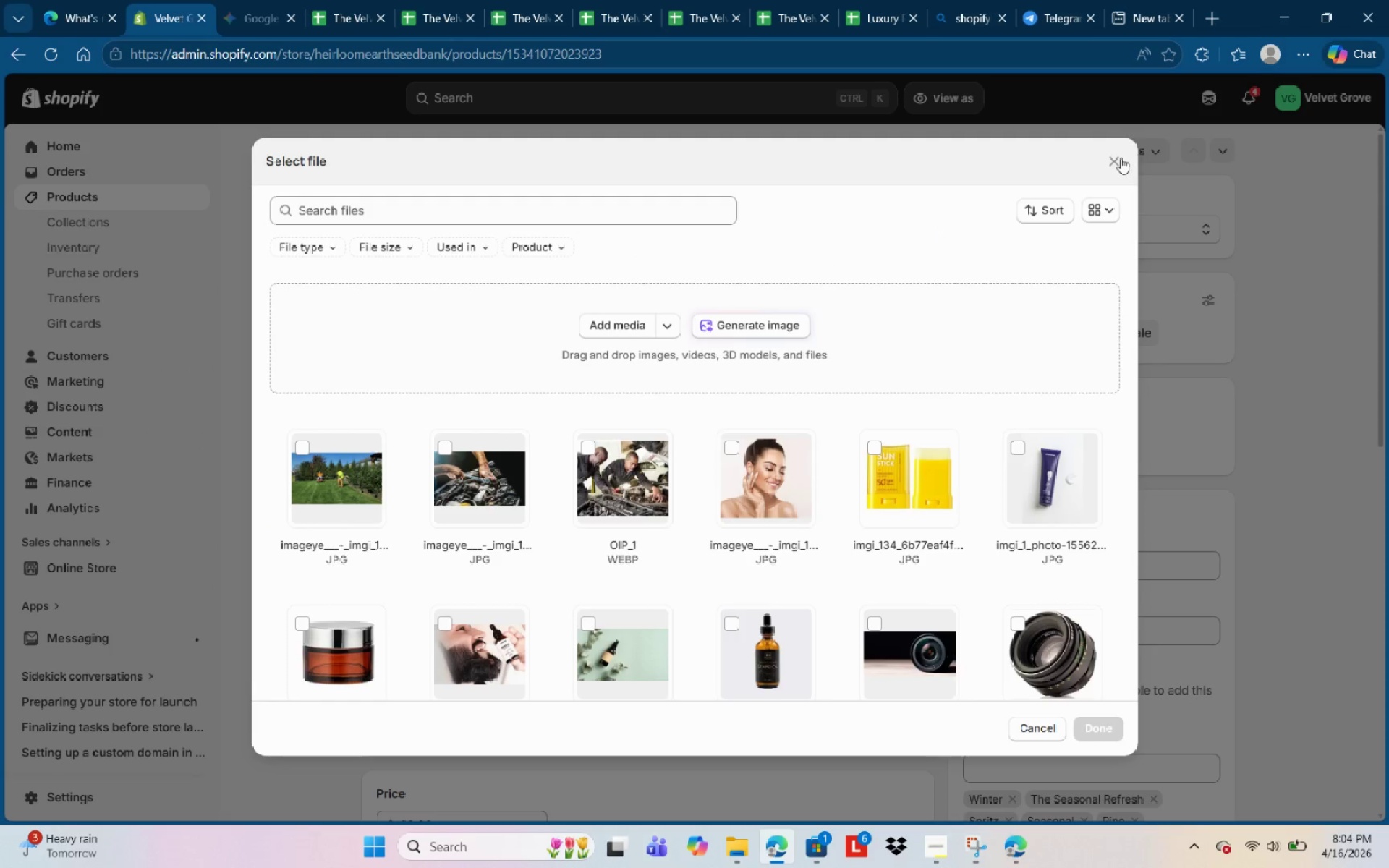 
left_click([1121, 158])
 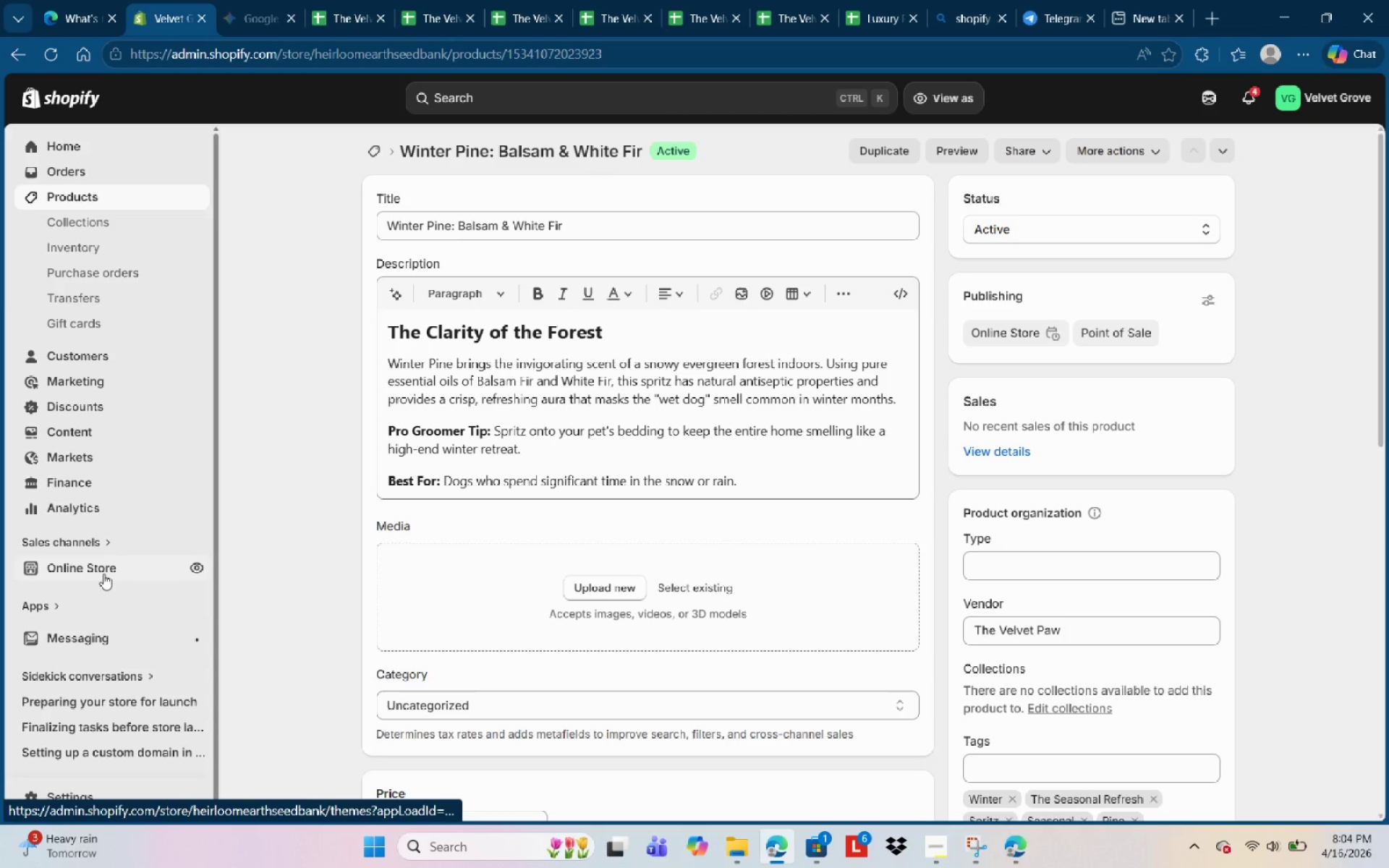 
wait(12.7)
 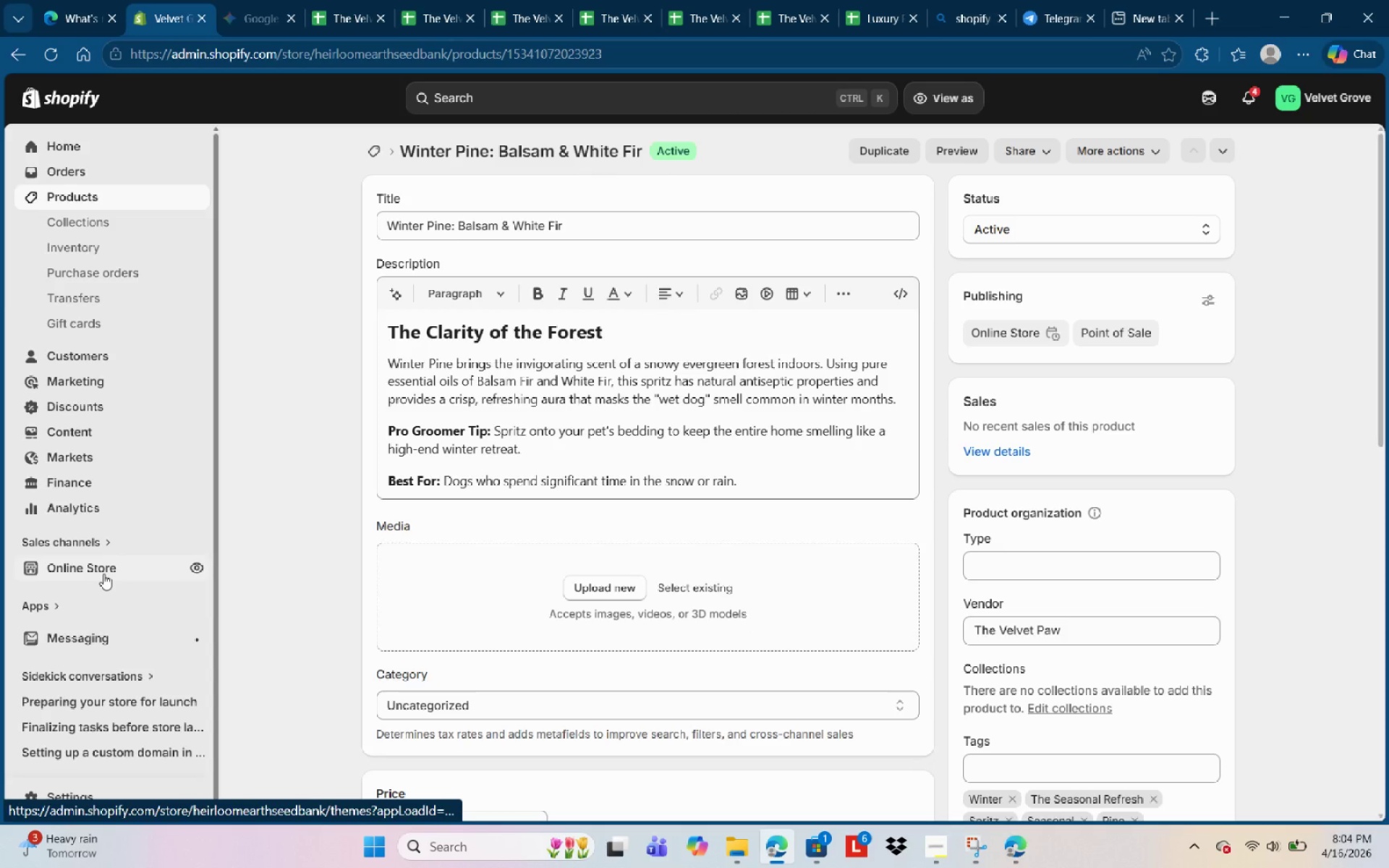 
left_click([1140, 148])
 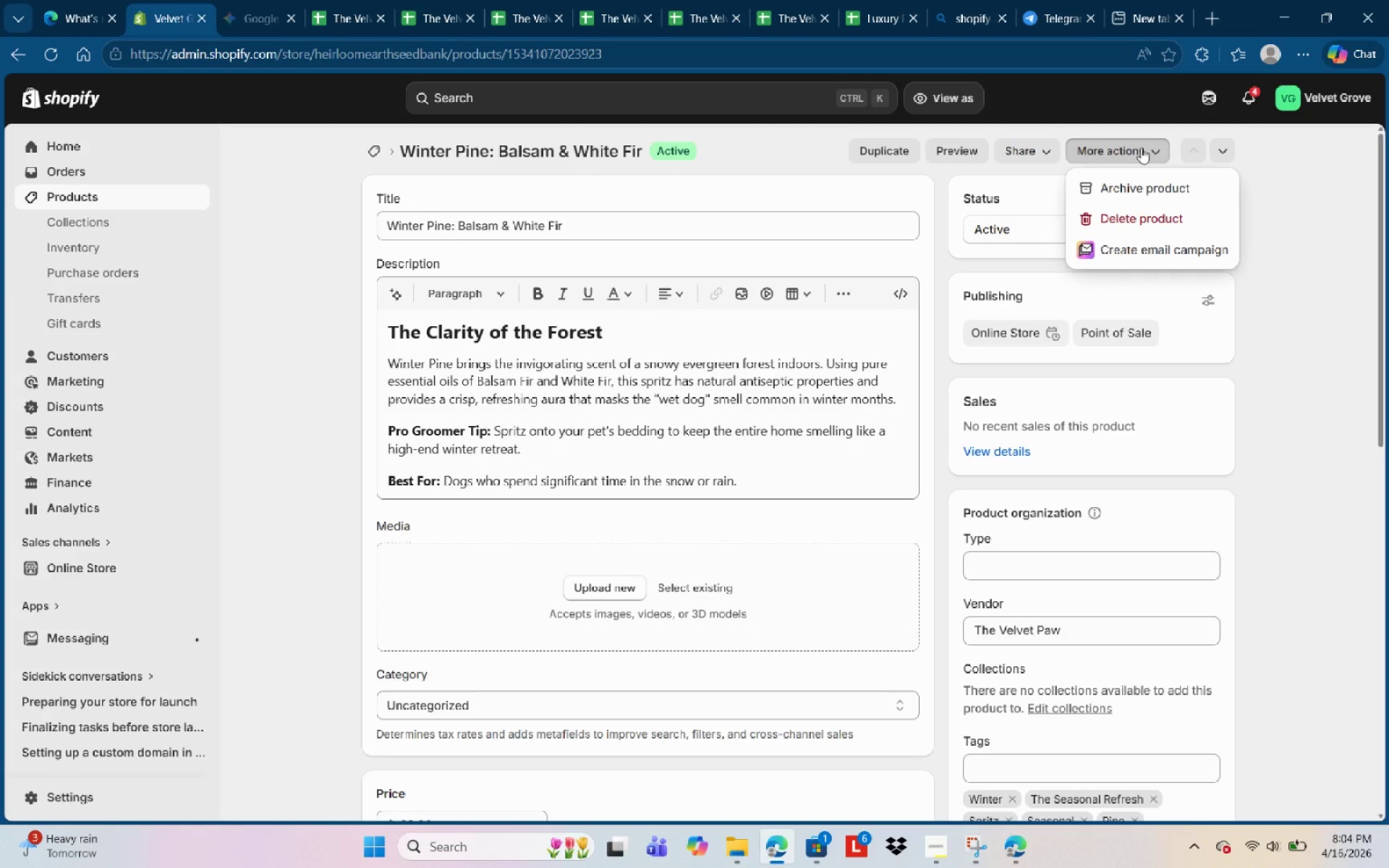 
left_click([1141, 148])
 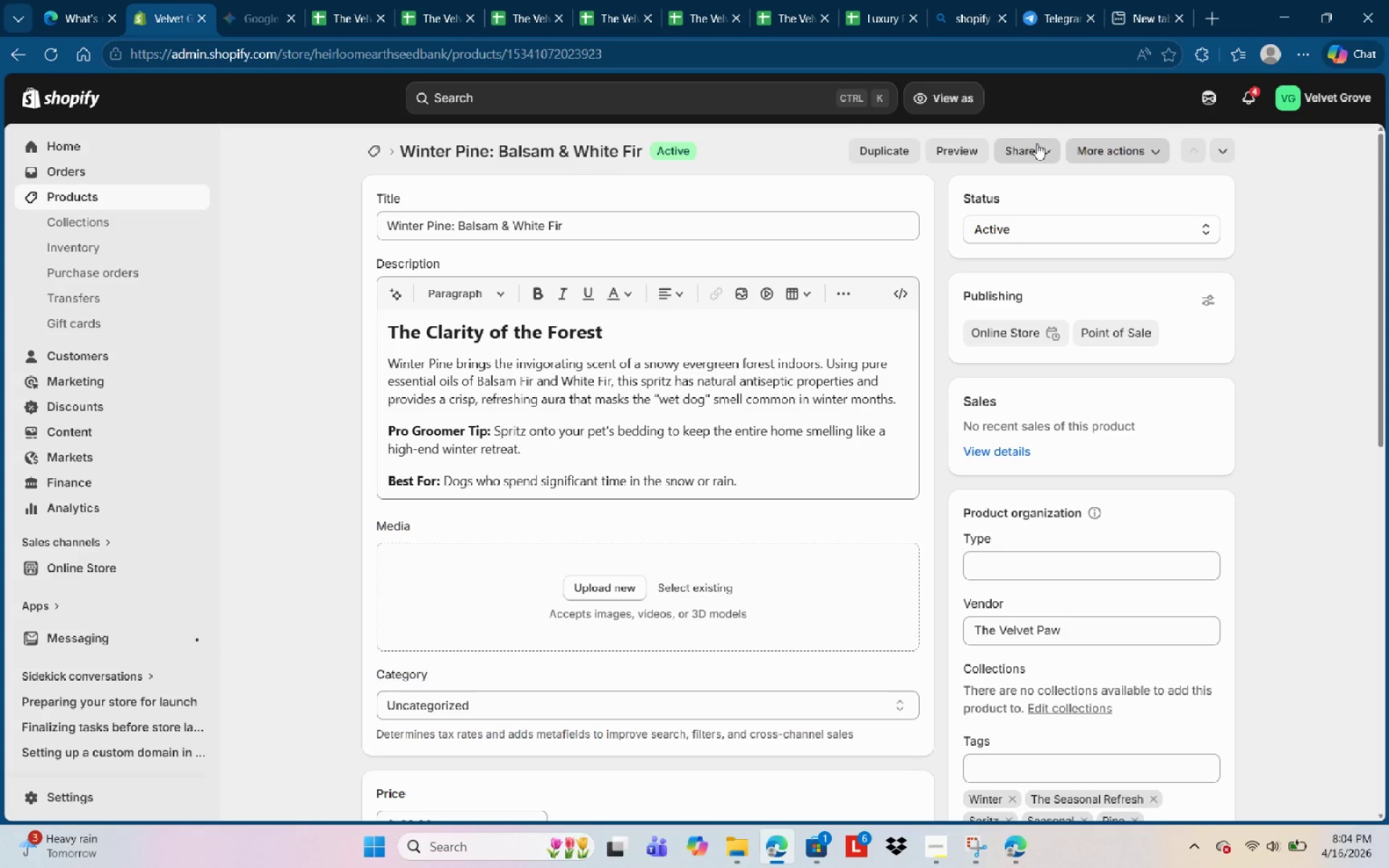 
left_click([1037, 143])
 